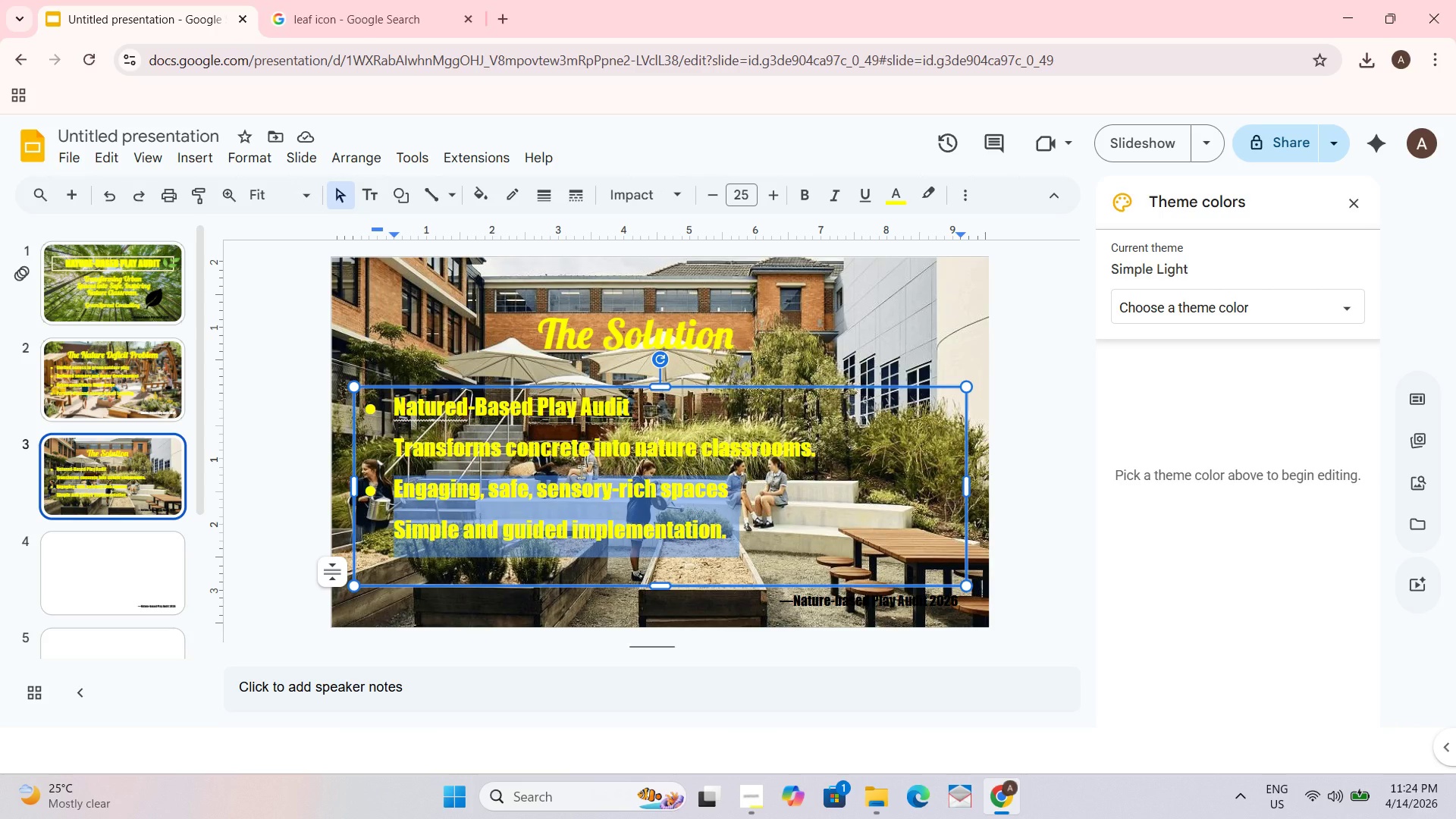 
key(Control+A)
 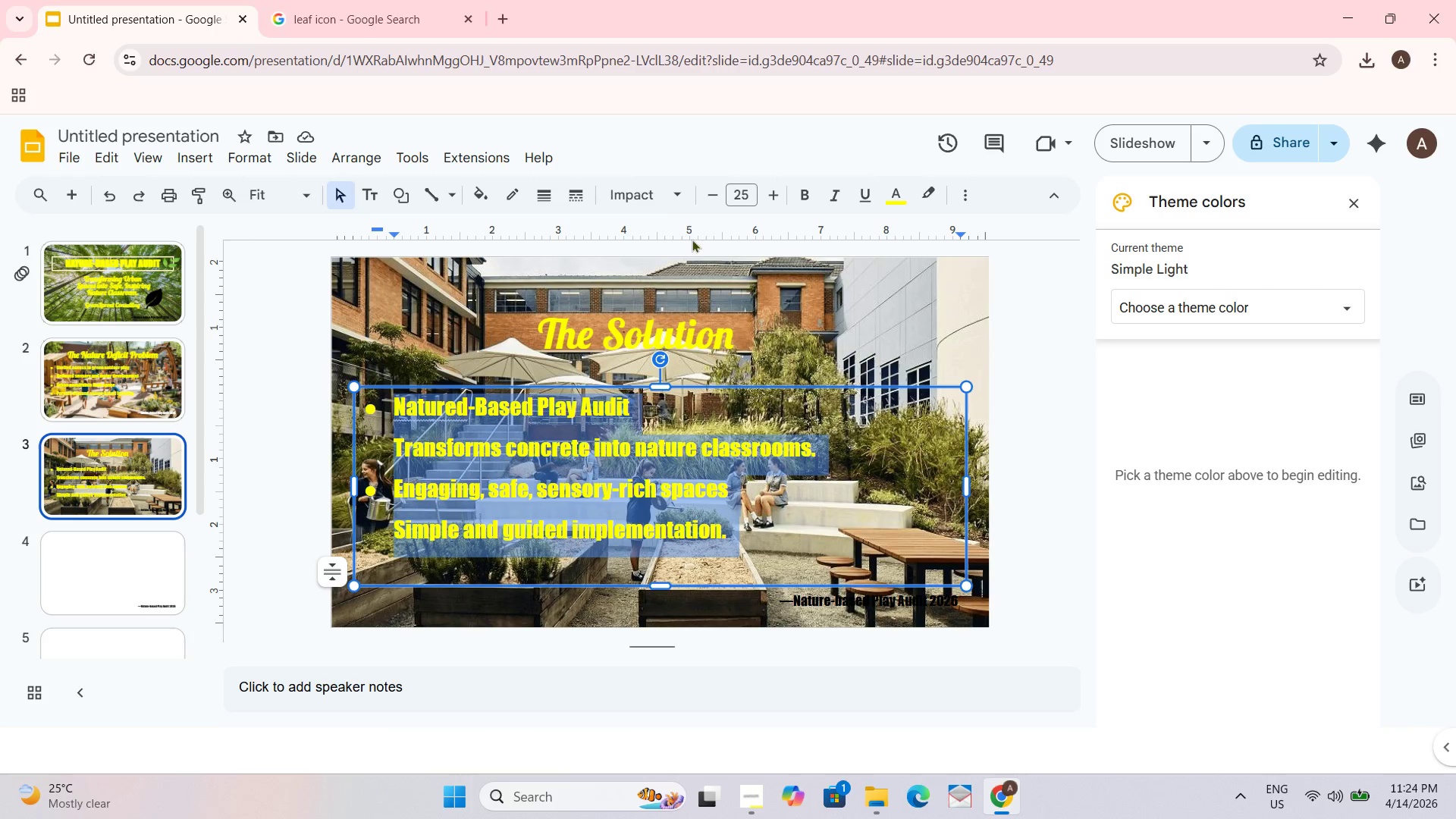 
left_click([676, 196])
 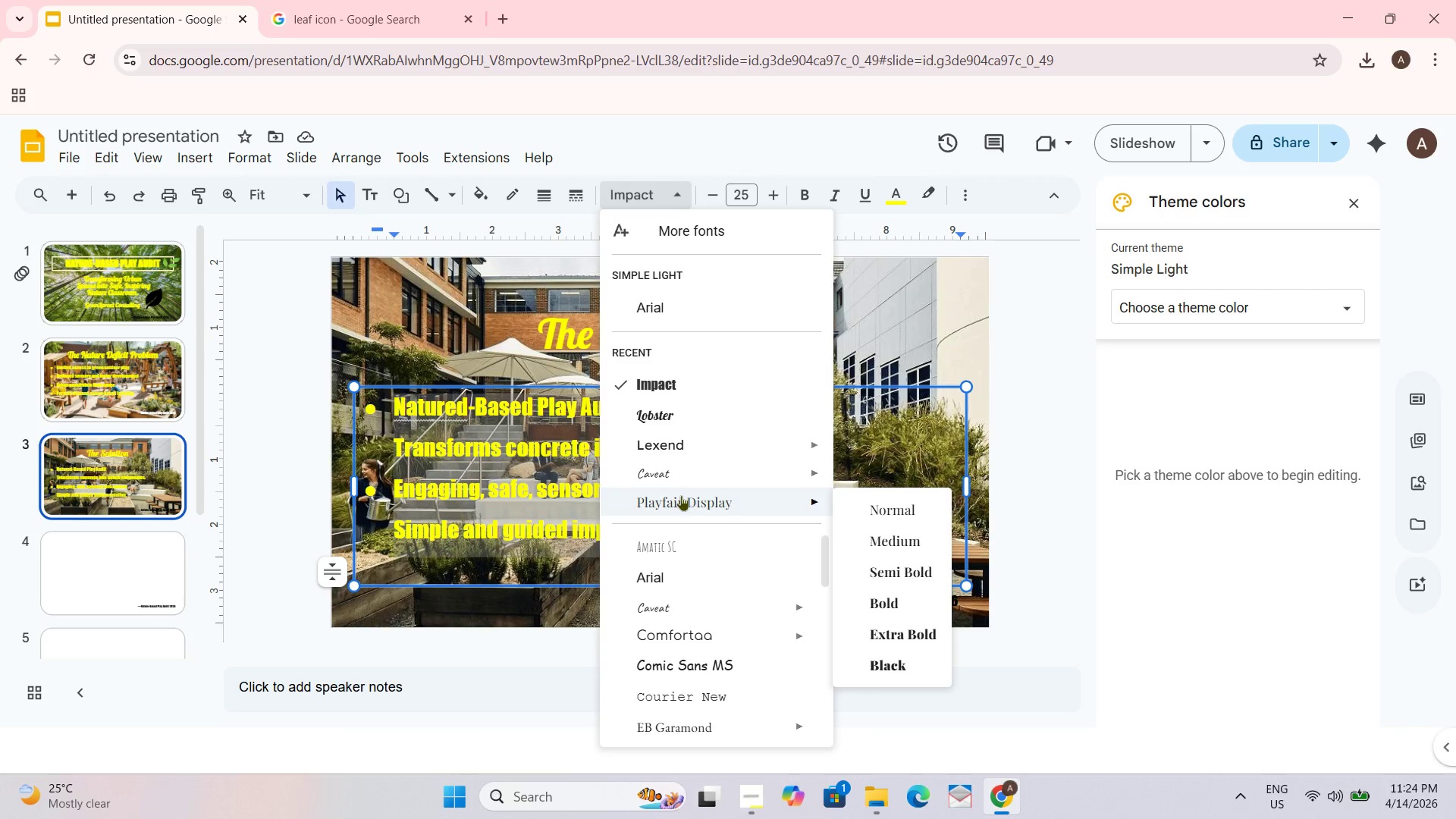 
left_click([670, 499])
 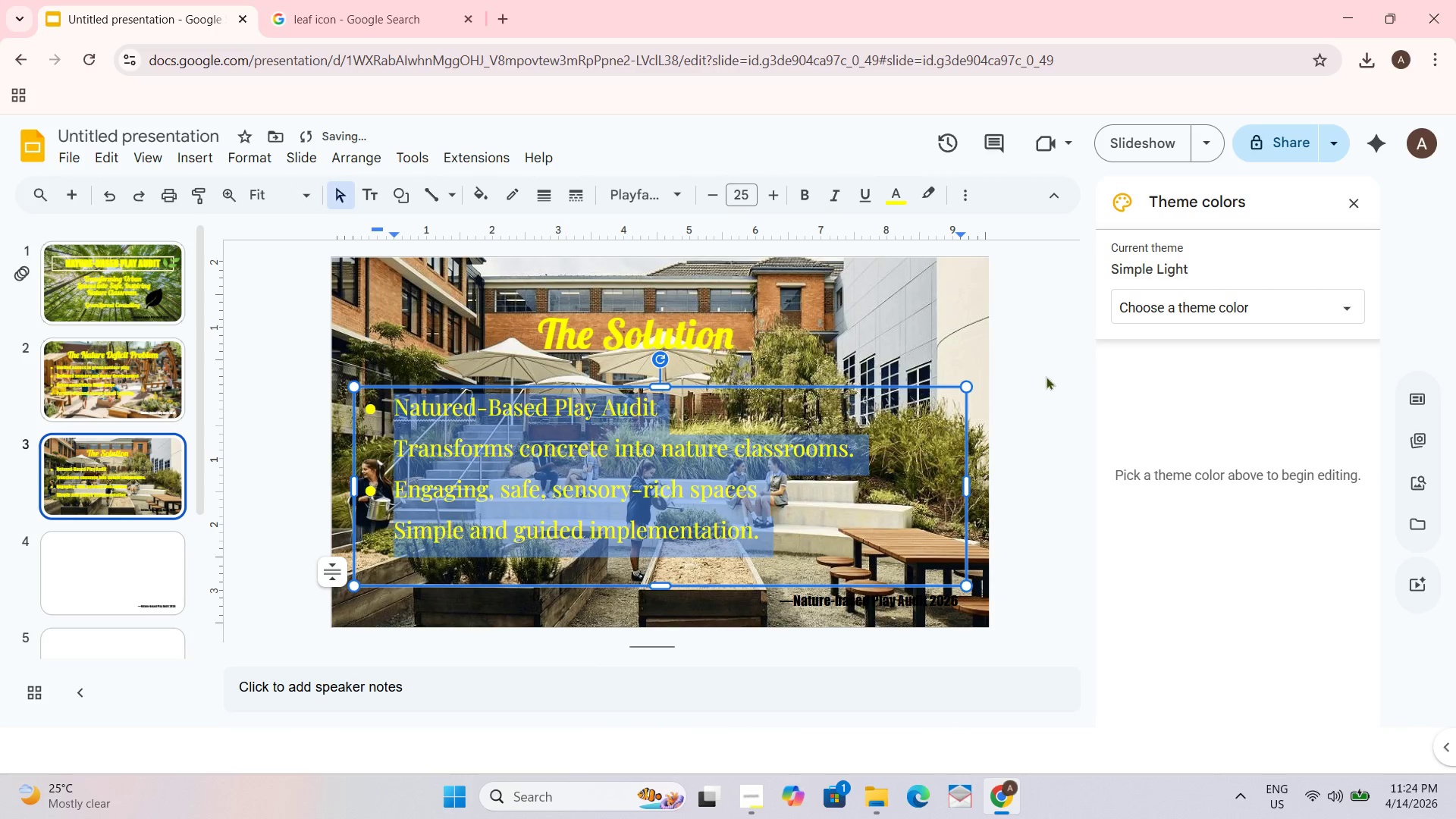 
left_click([1090, 383])
 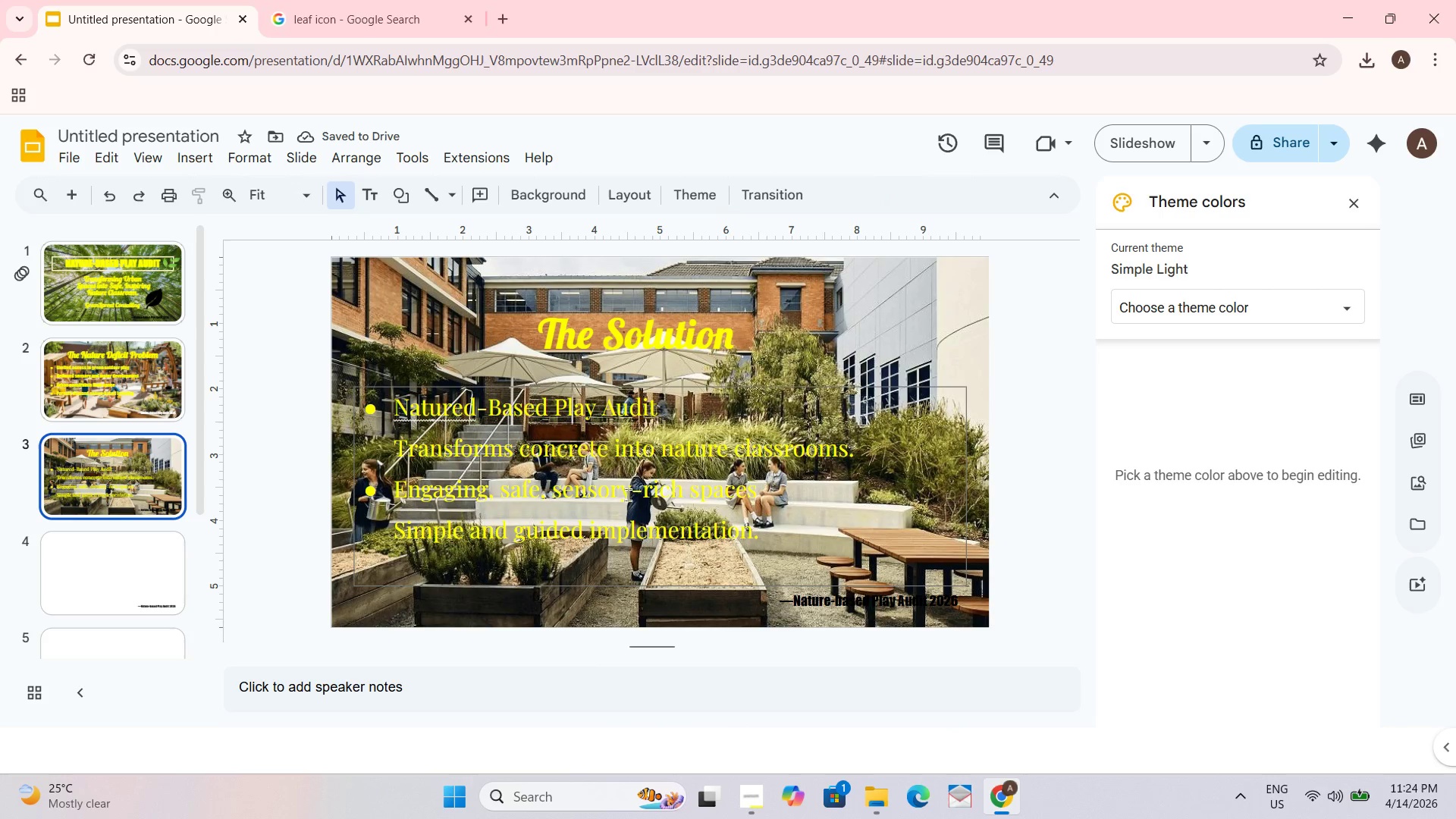 
left_click([625, 458])
 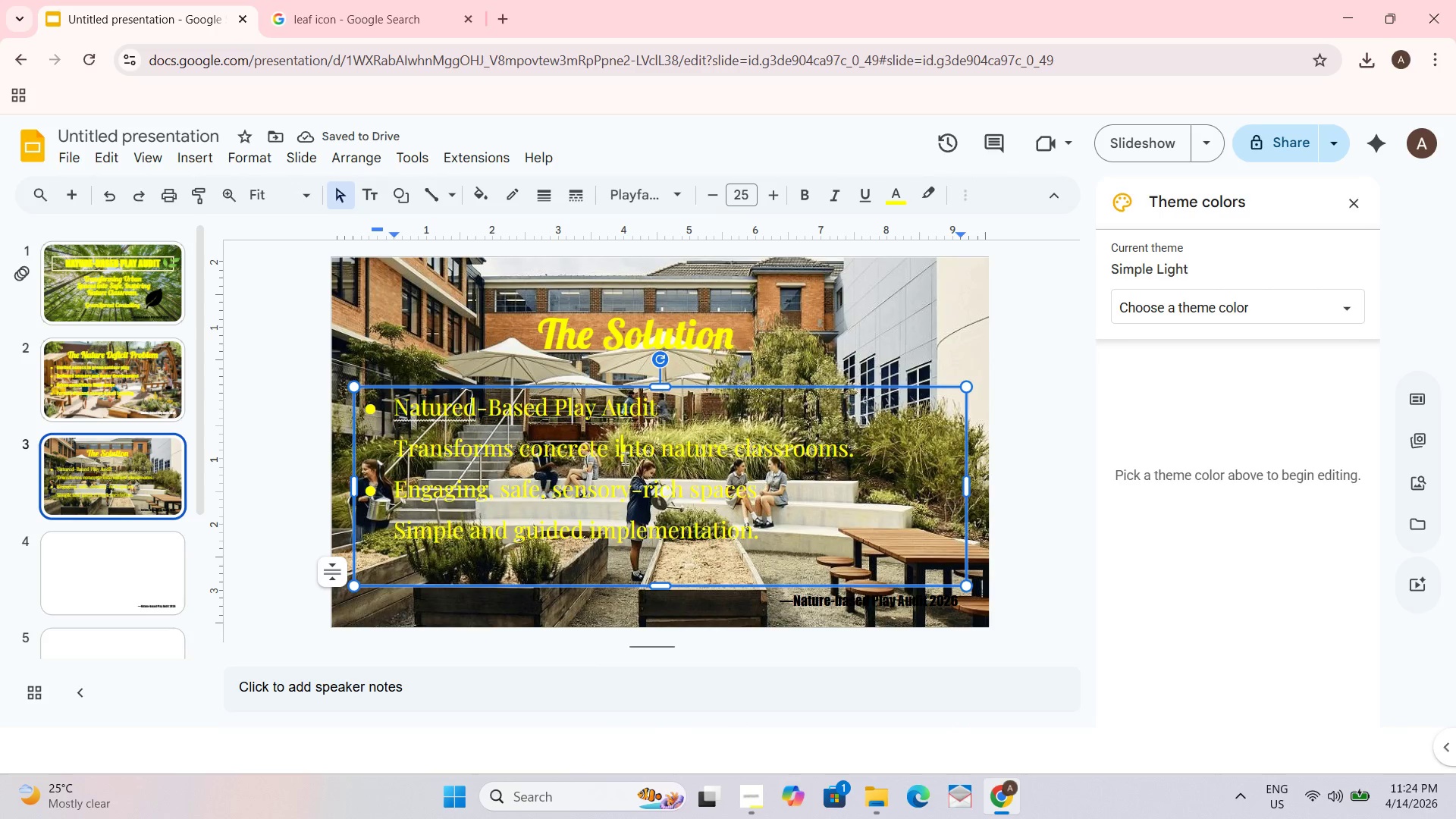 
key(Control+A)
 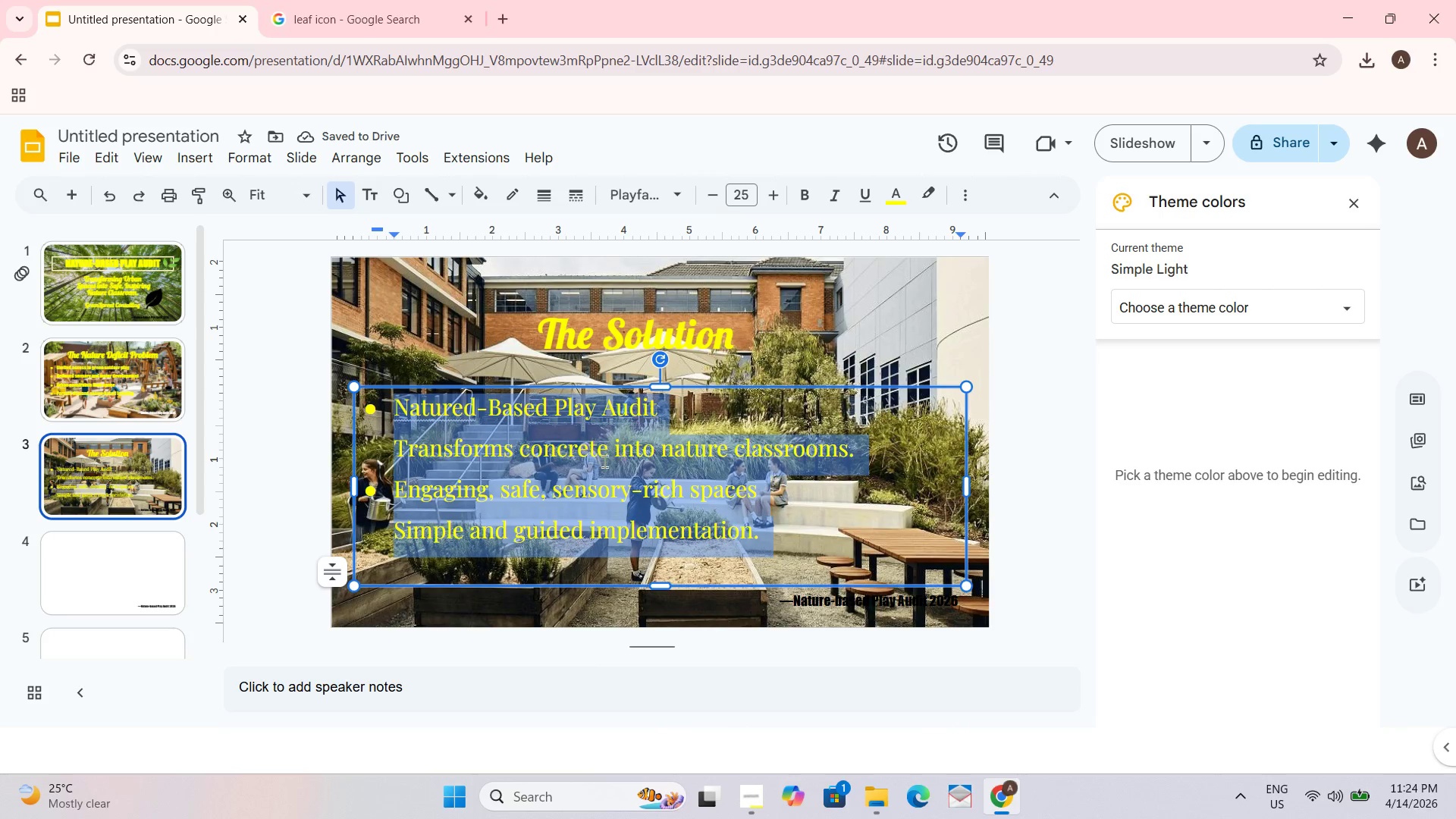 
key(Control+B)
 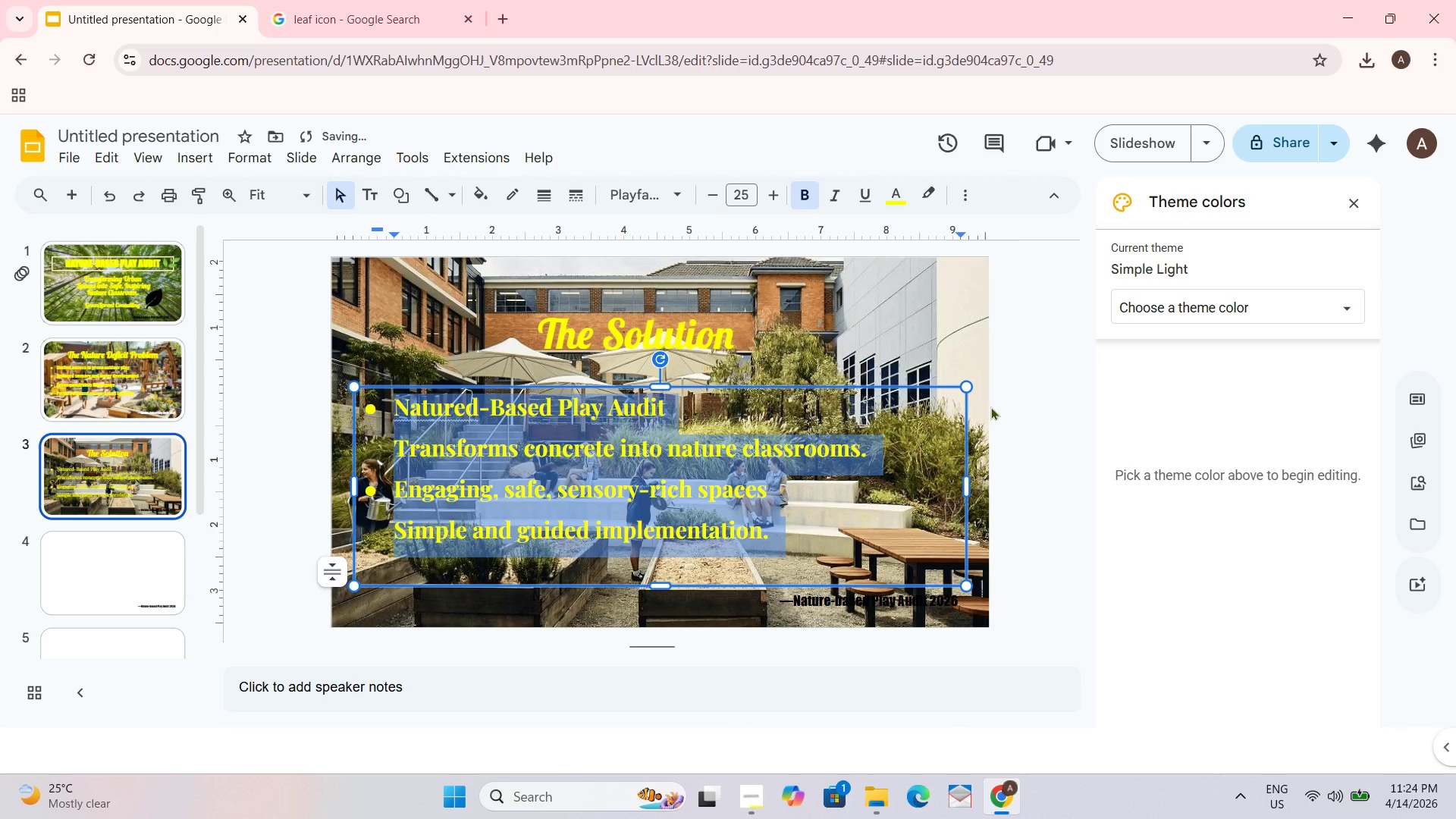 
left_click([1036, 409])
 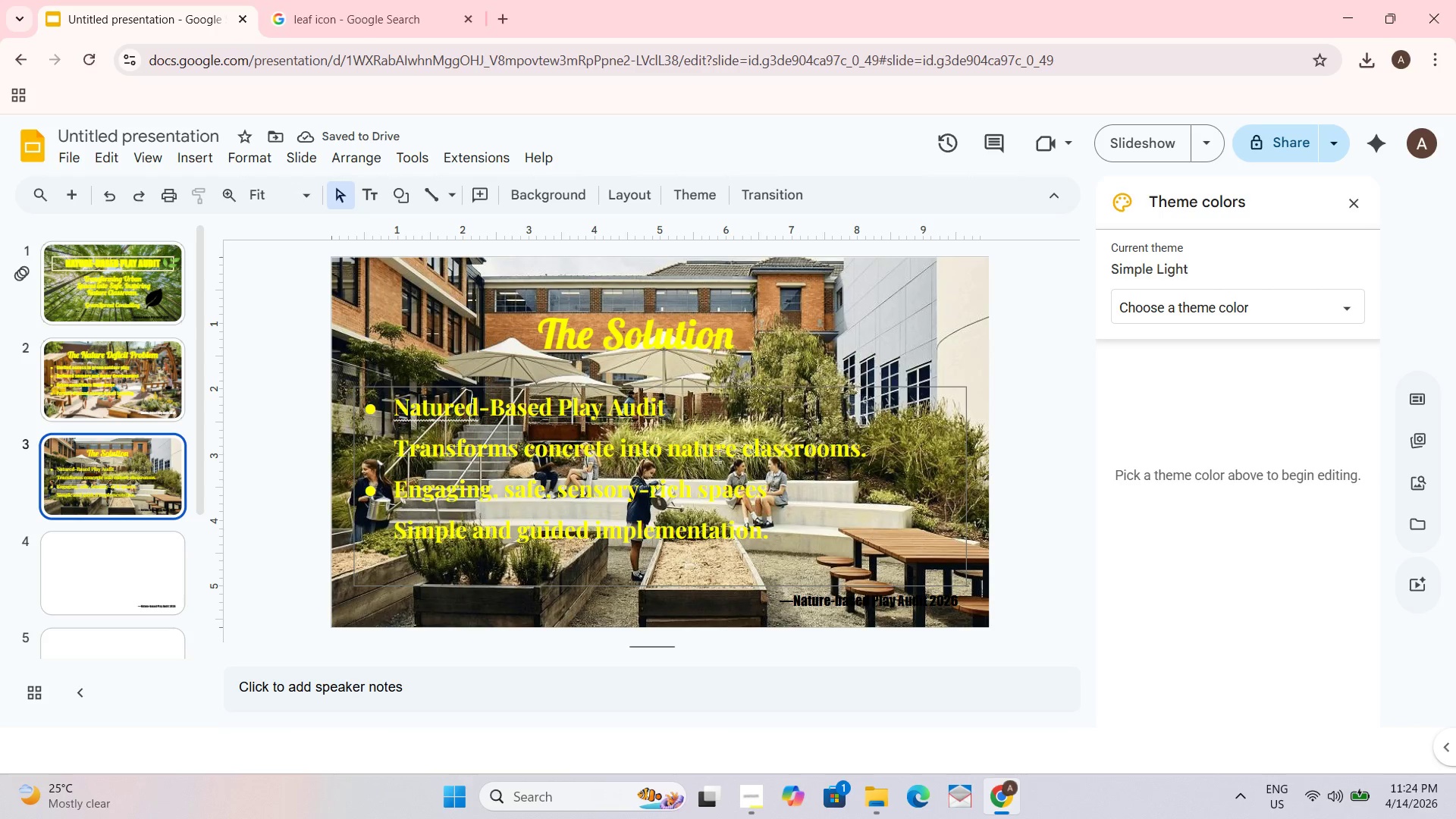 
left_click([722, 466])
 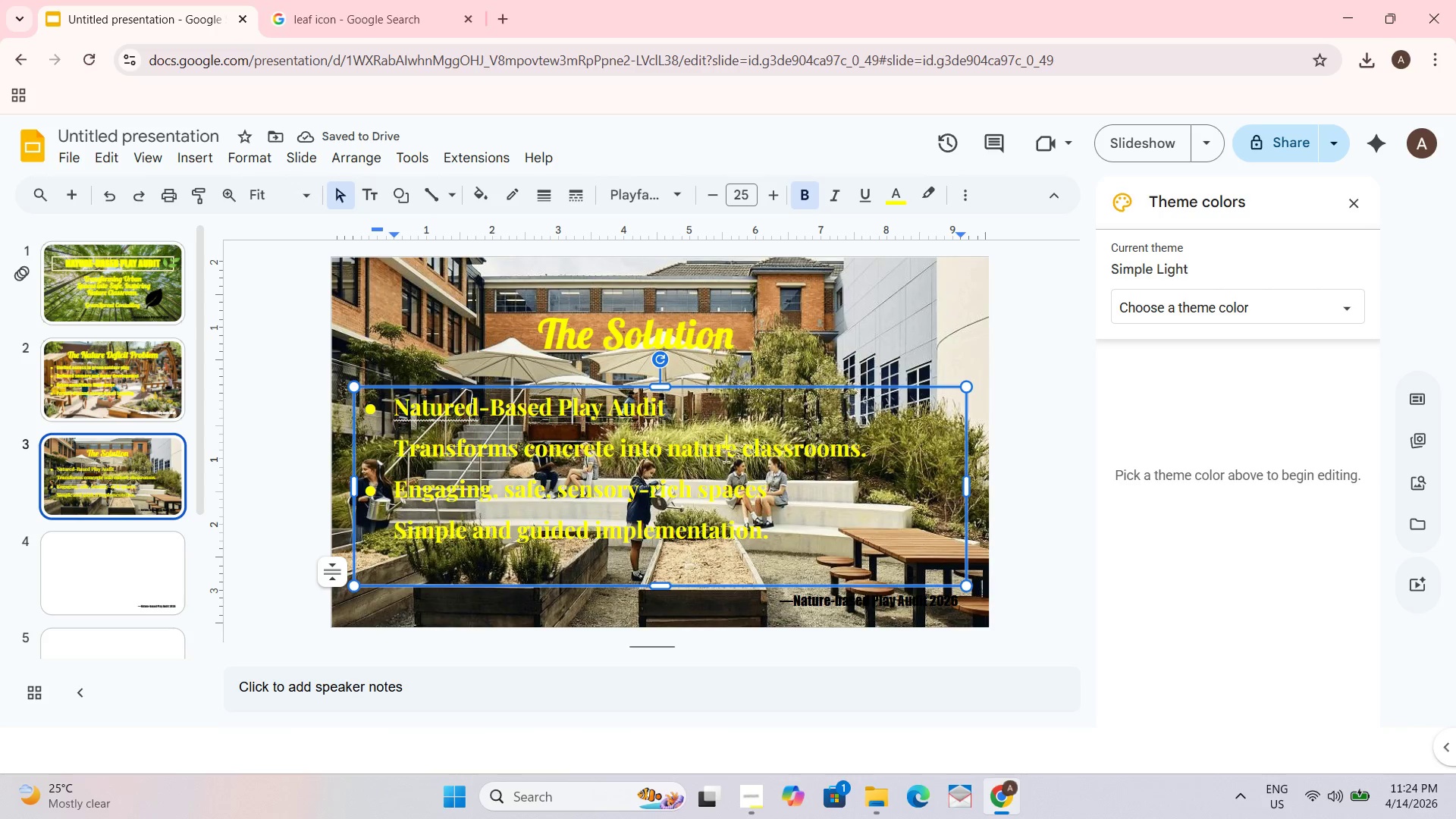 
key(Control+A)
 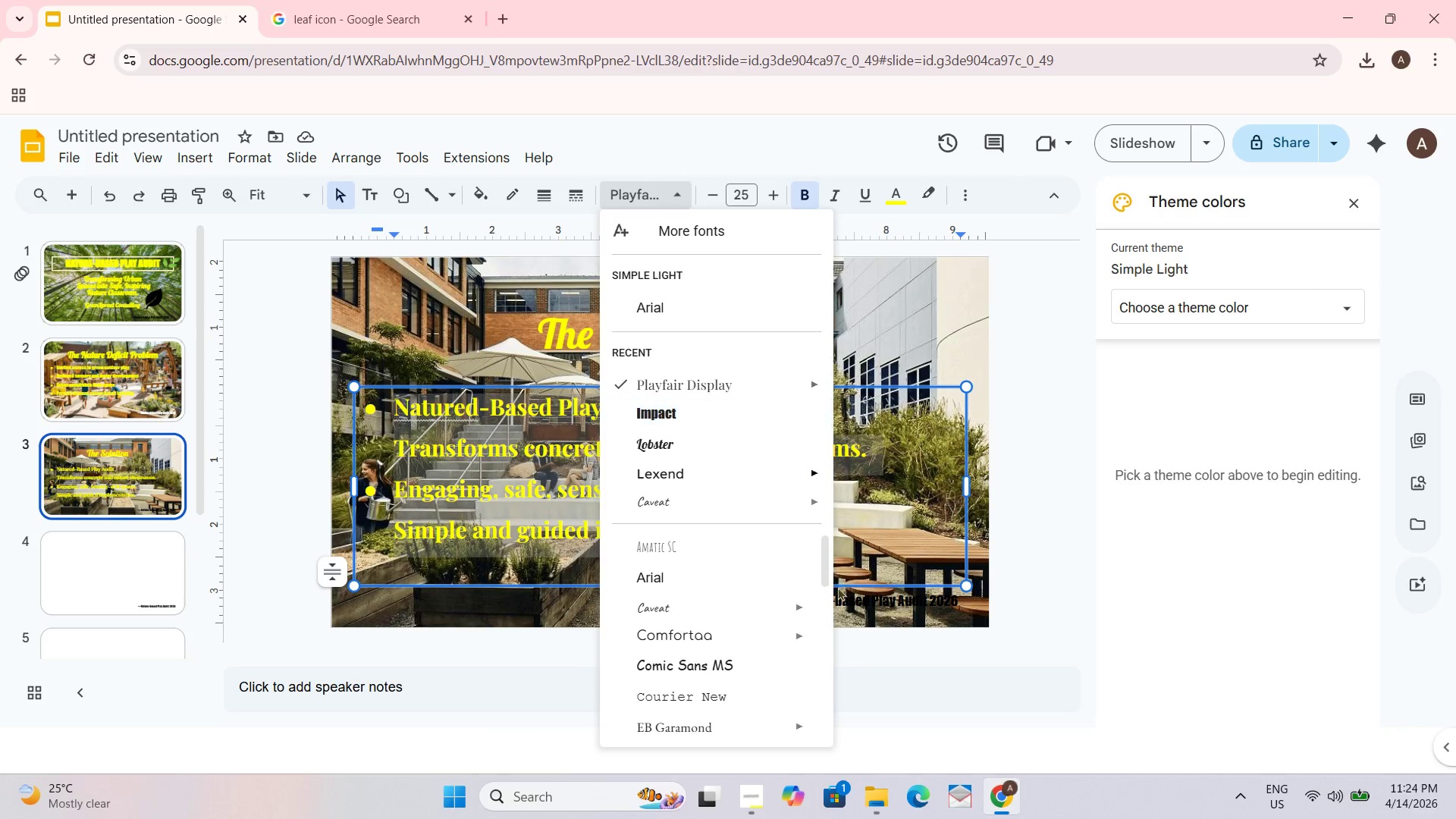 
scroll: coordinate [722, 634], scroll_direction: down, amount: 1.0
 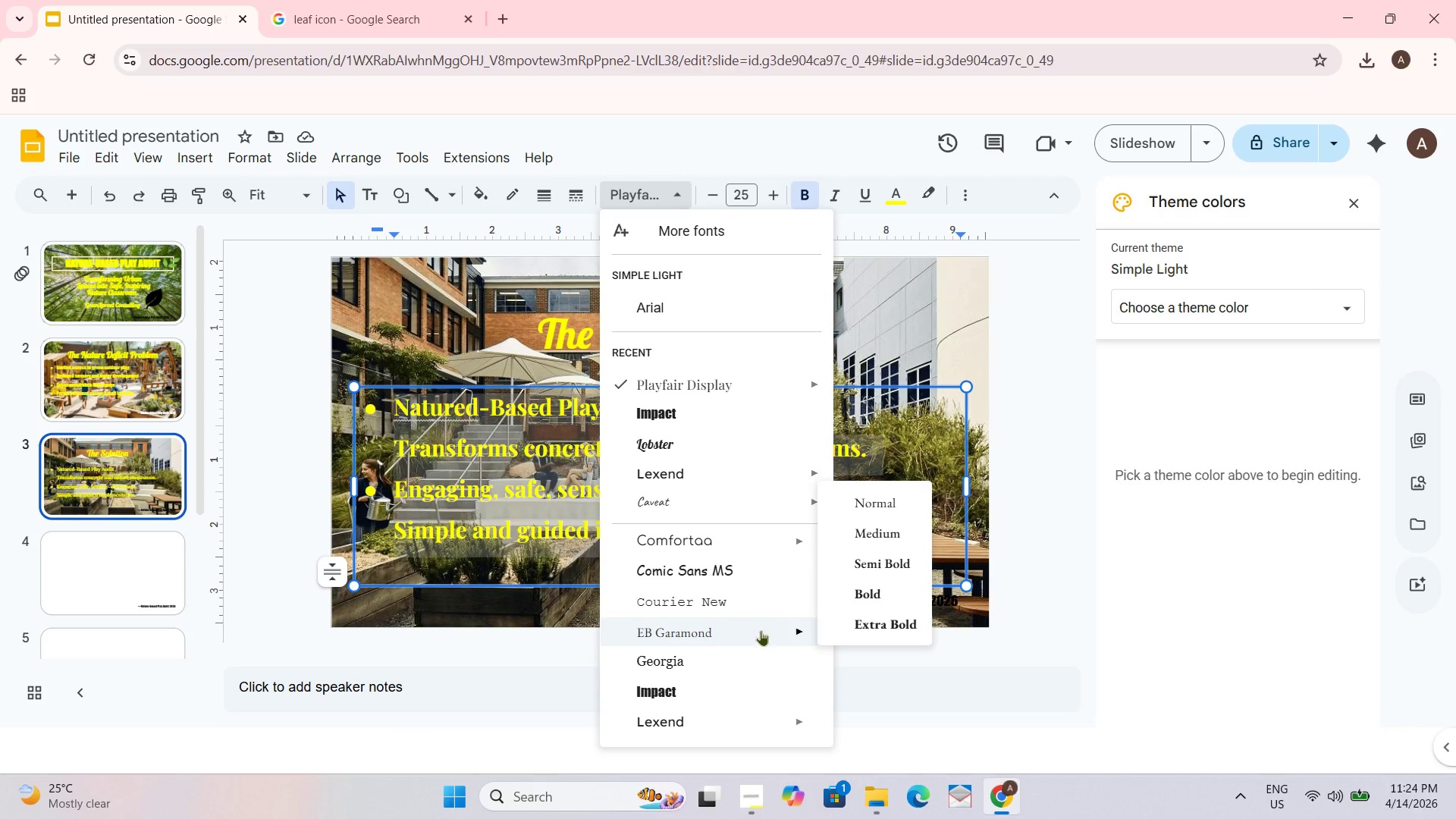 
left_click([864, 631])
 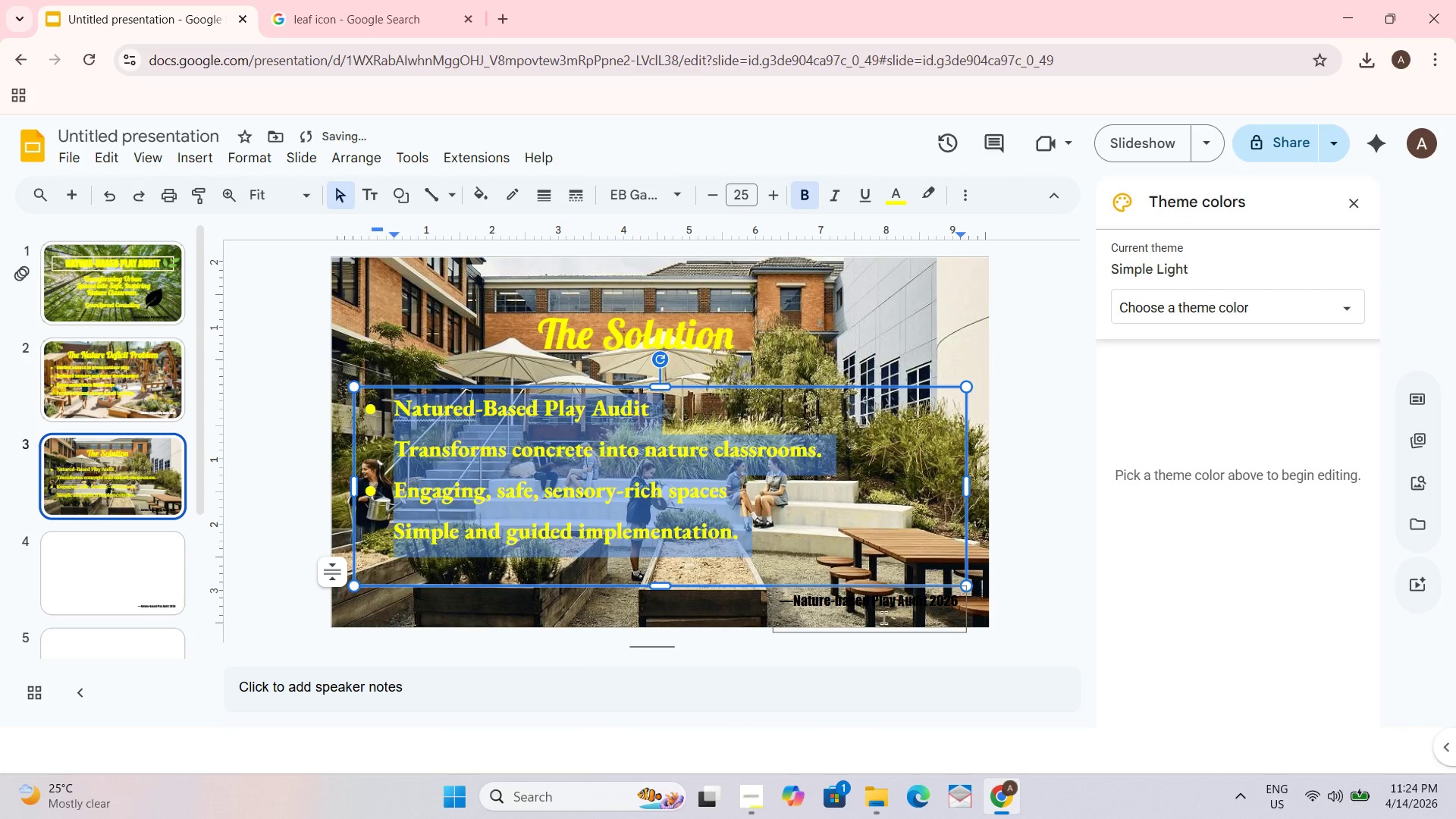 
left_click([1059, 528])
 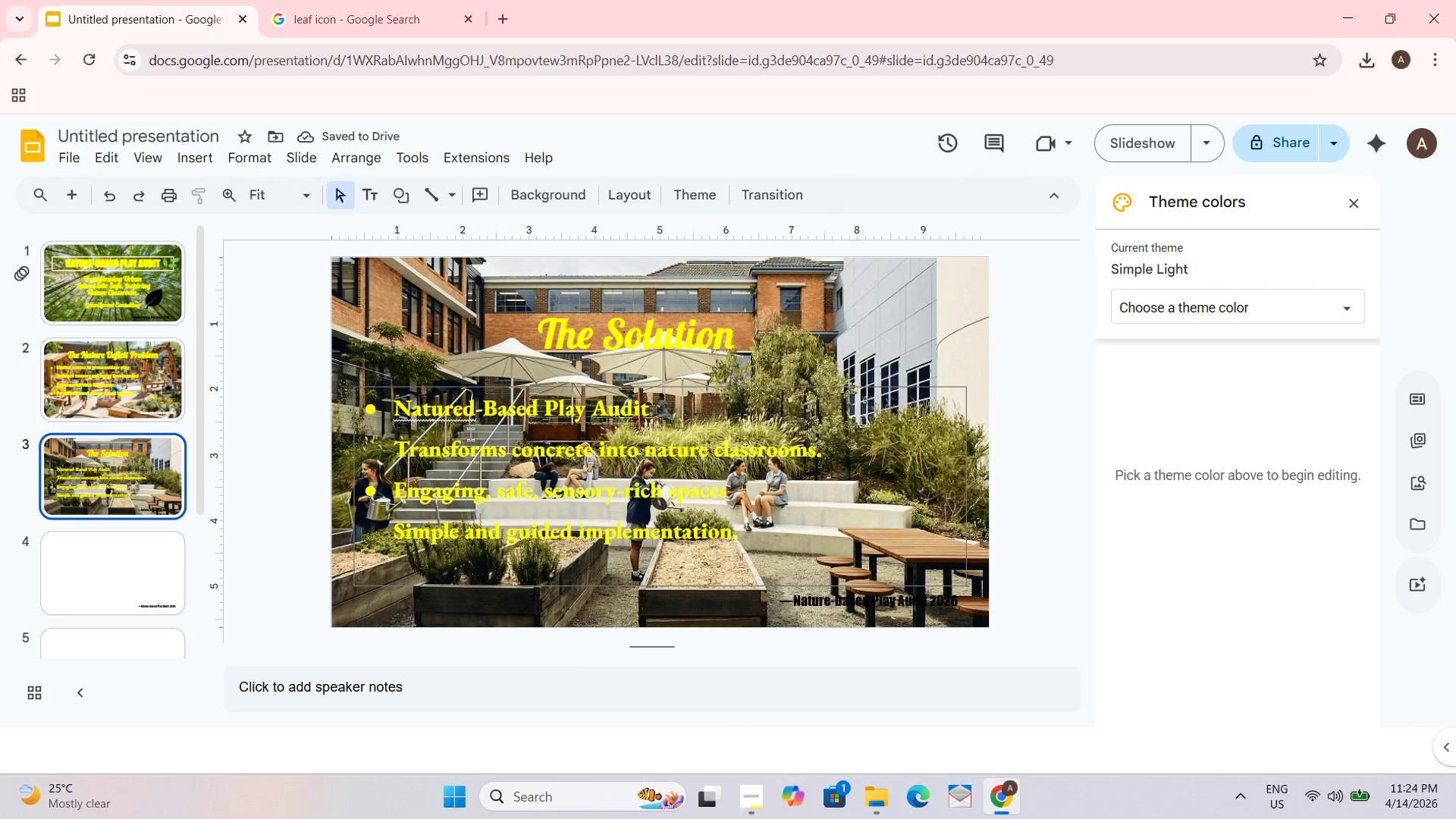 
left_click([501, 428])
 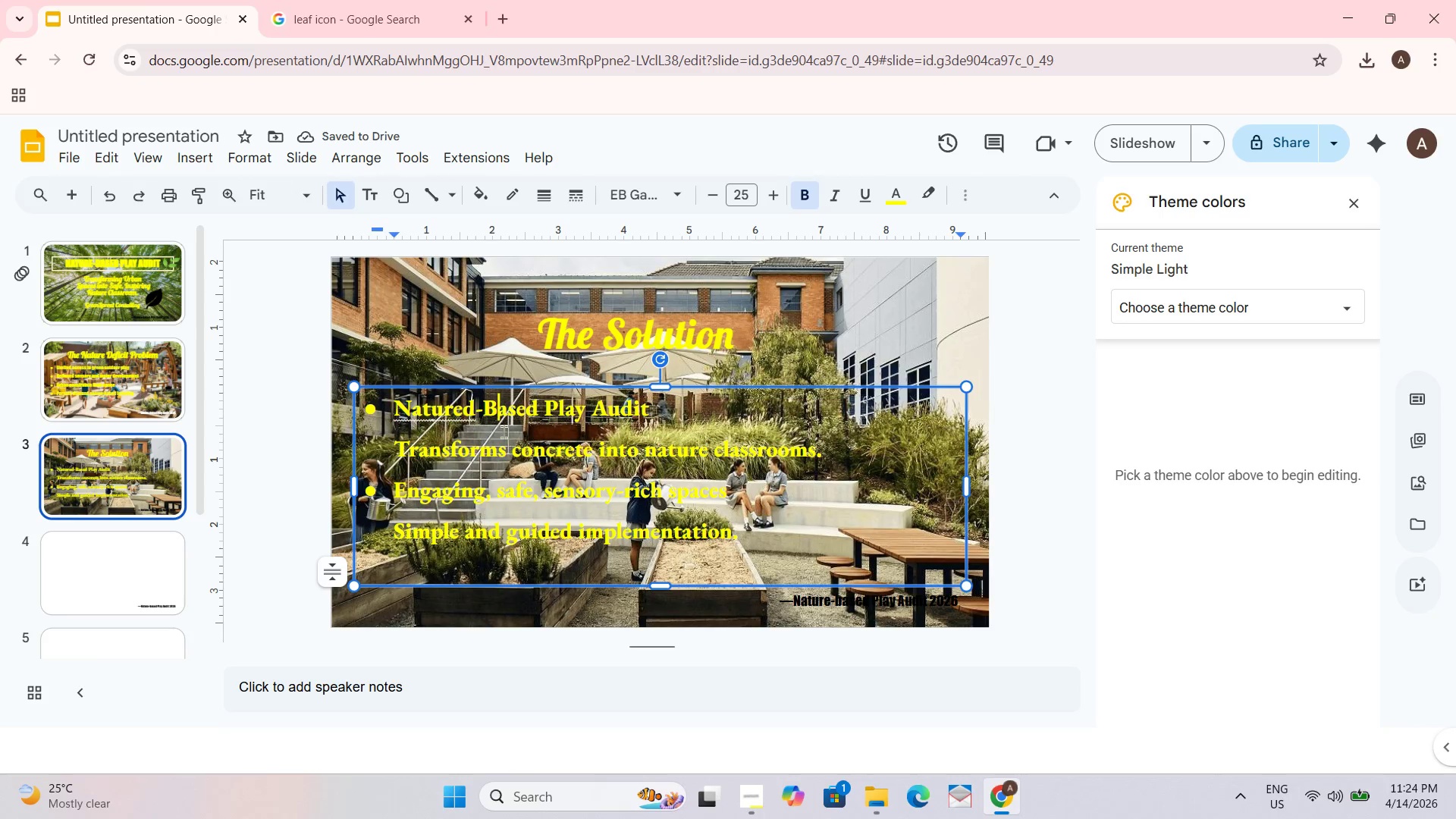 
key(Control+A)
 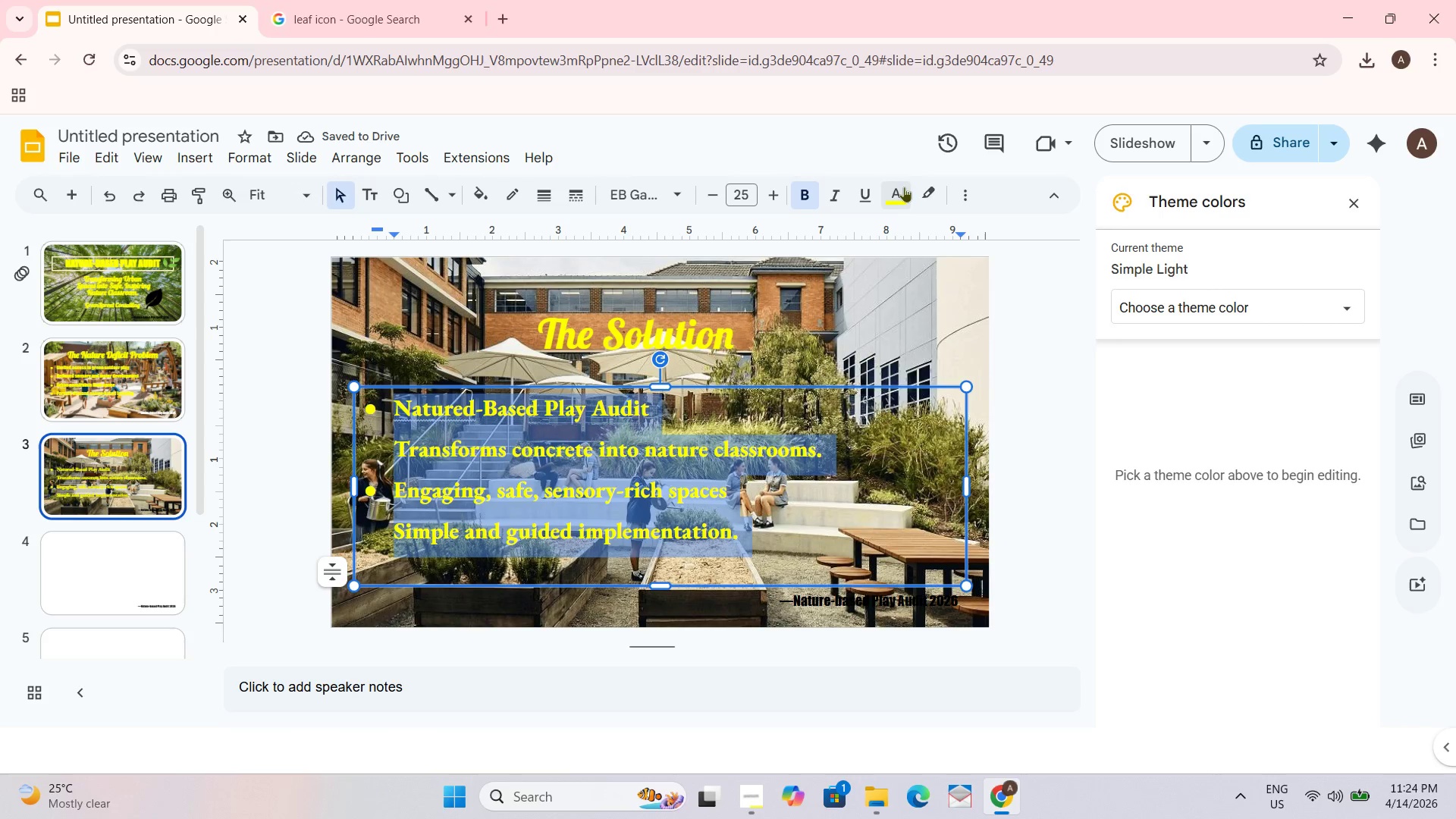 
left_click([904, 182])
 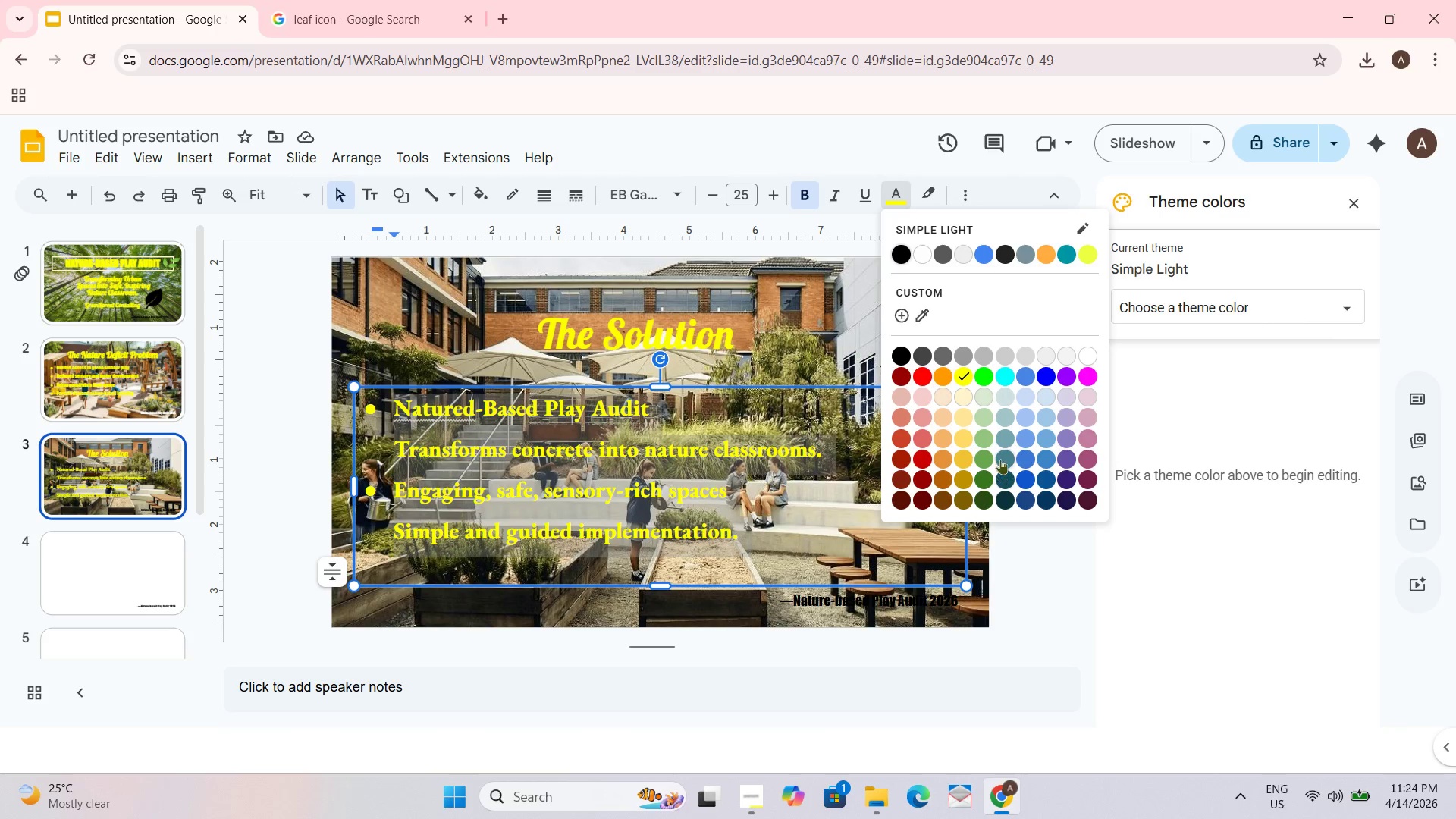 
left_click([987, 456])
 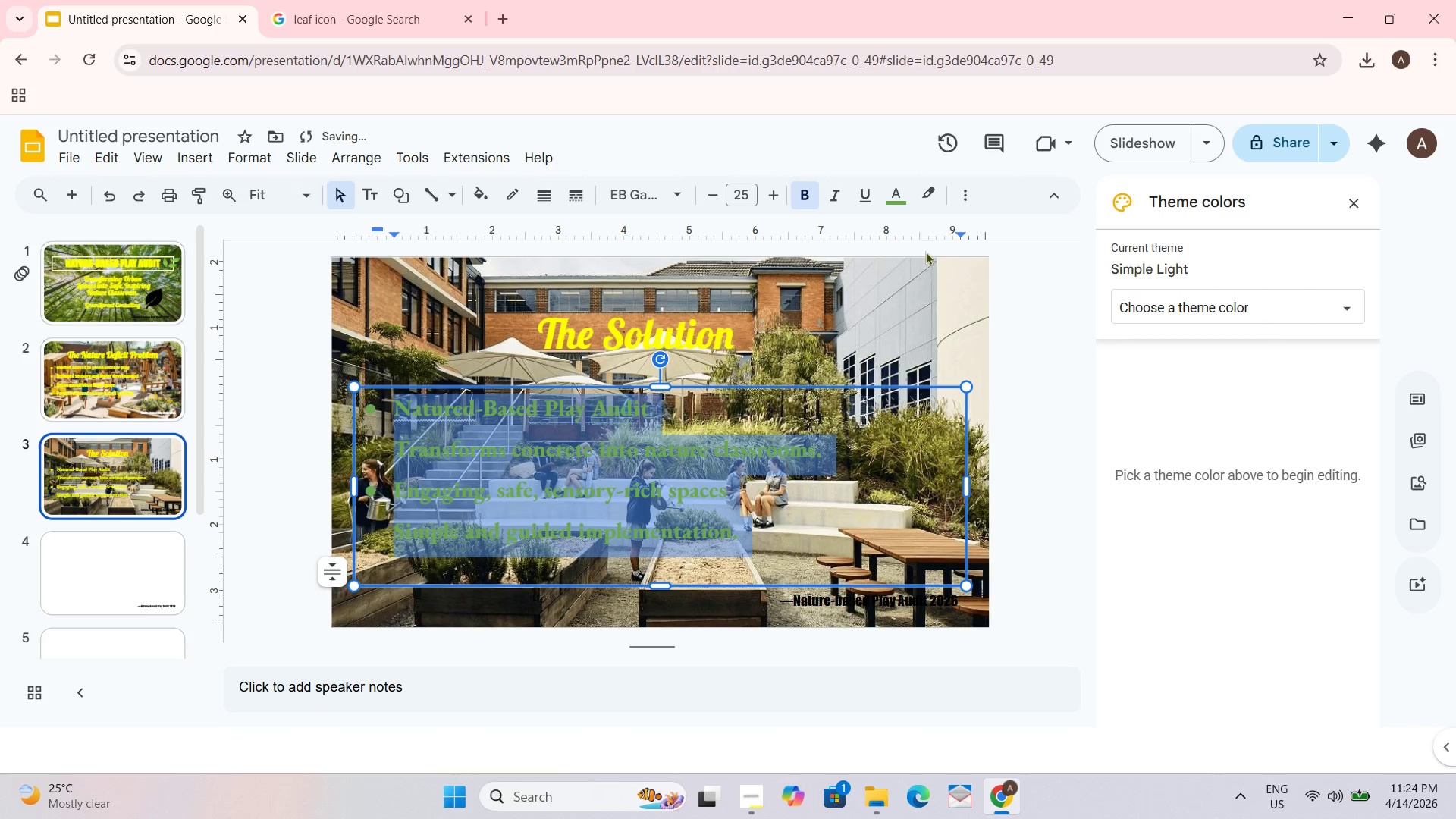 
left_click([886, 204])
 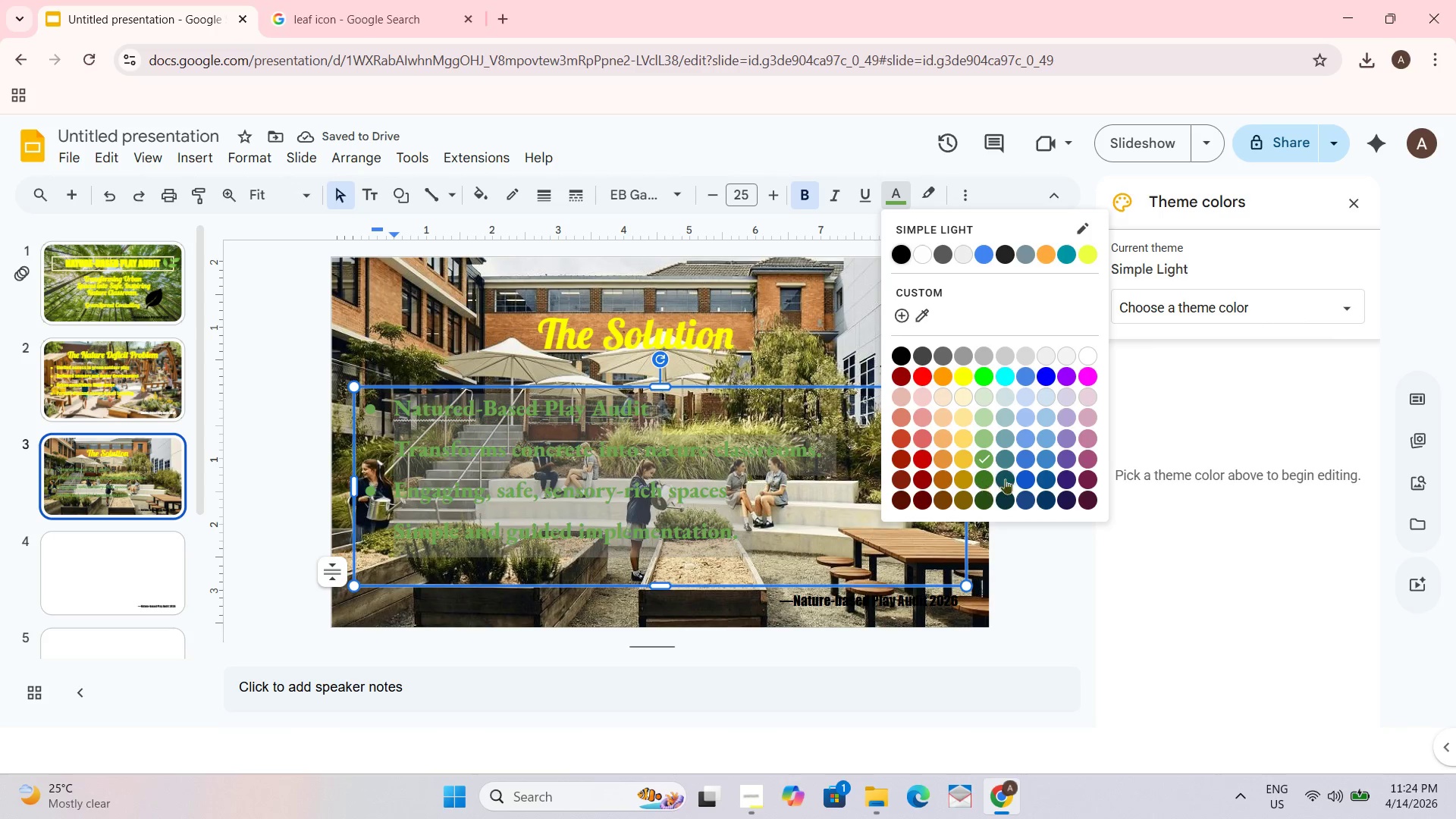 
left_click([1002, 478])
 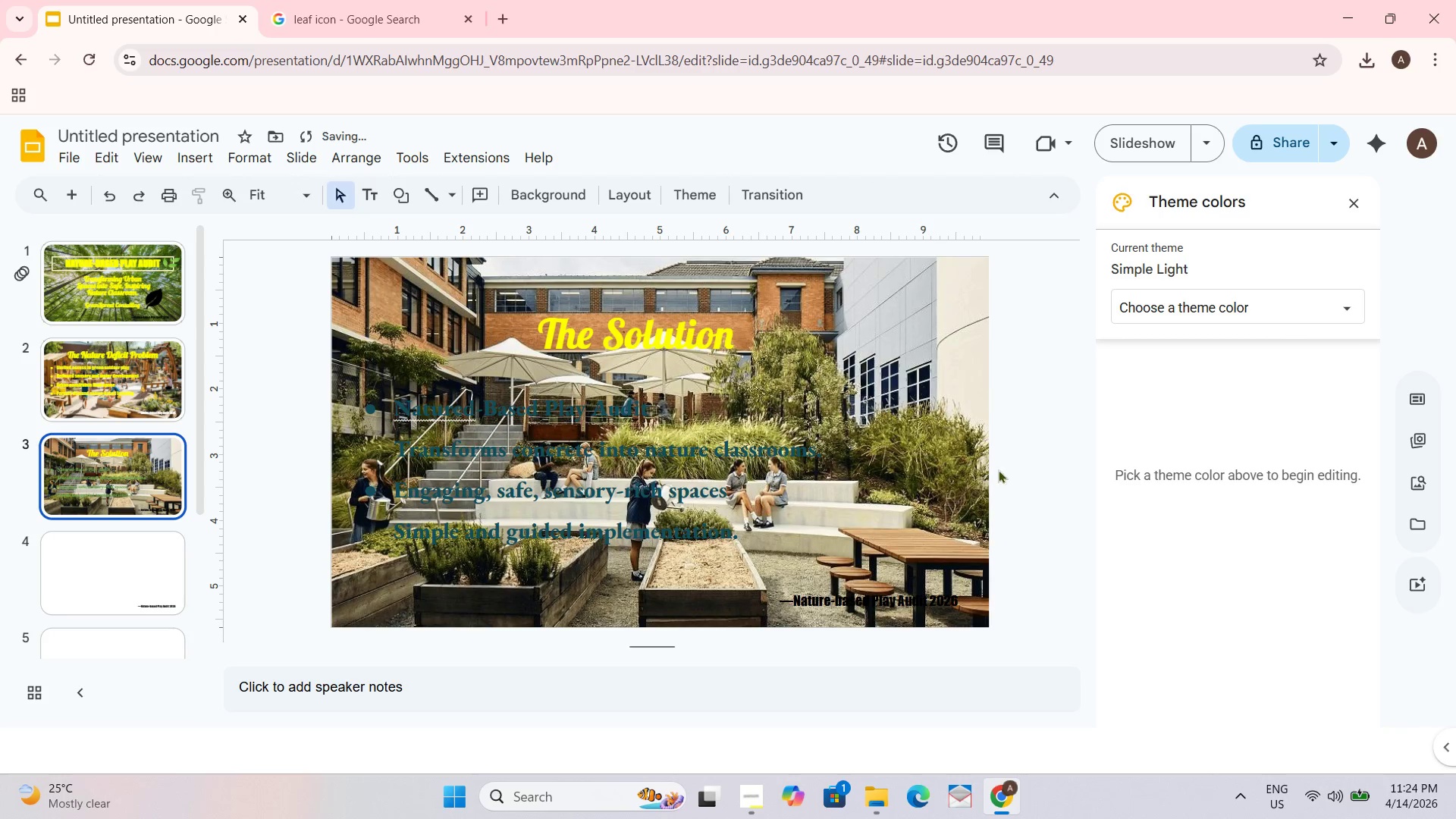 
key(Control+A)
 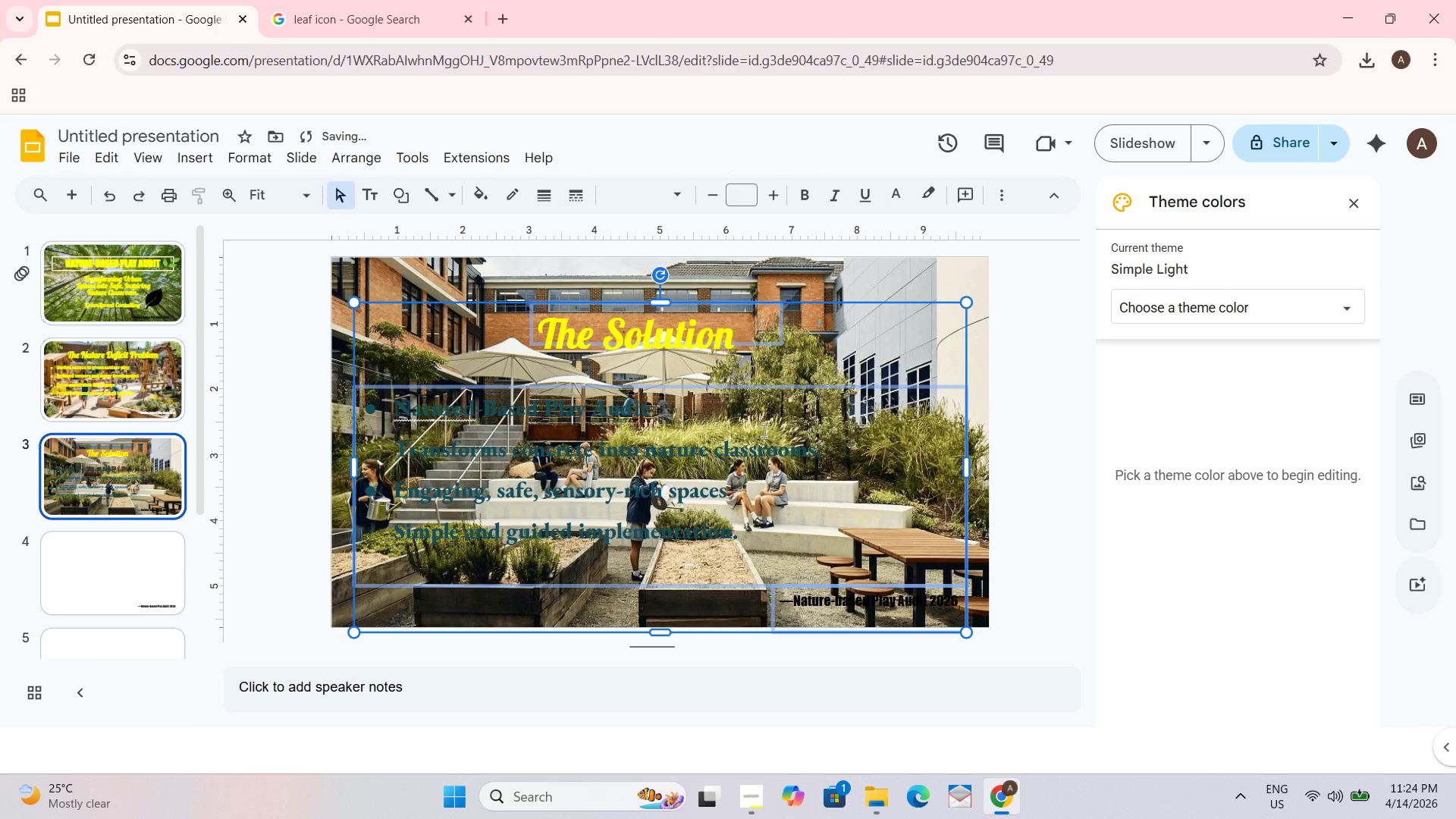 
key(Control+Z)
 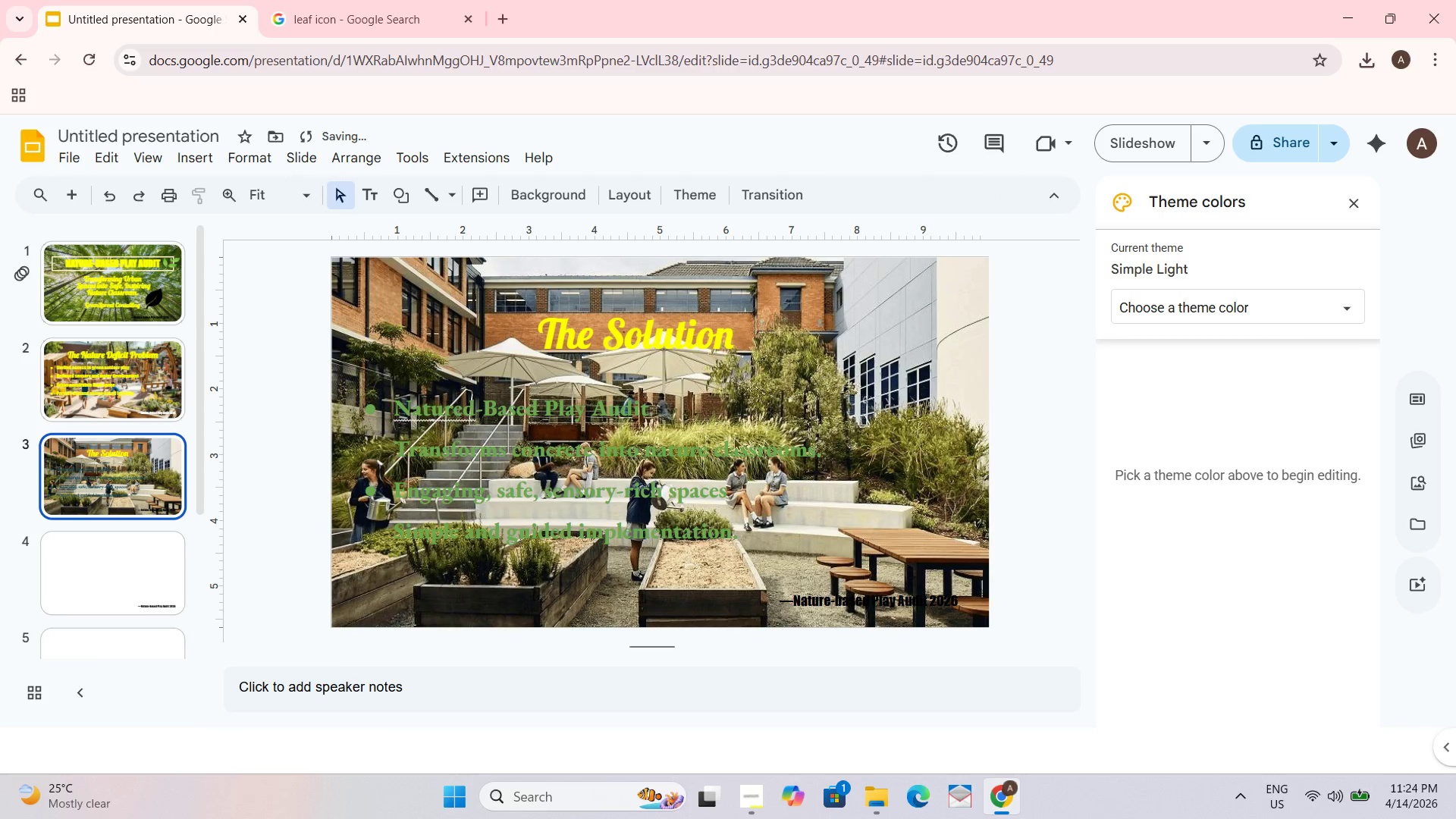 
key(Control+A)
 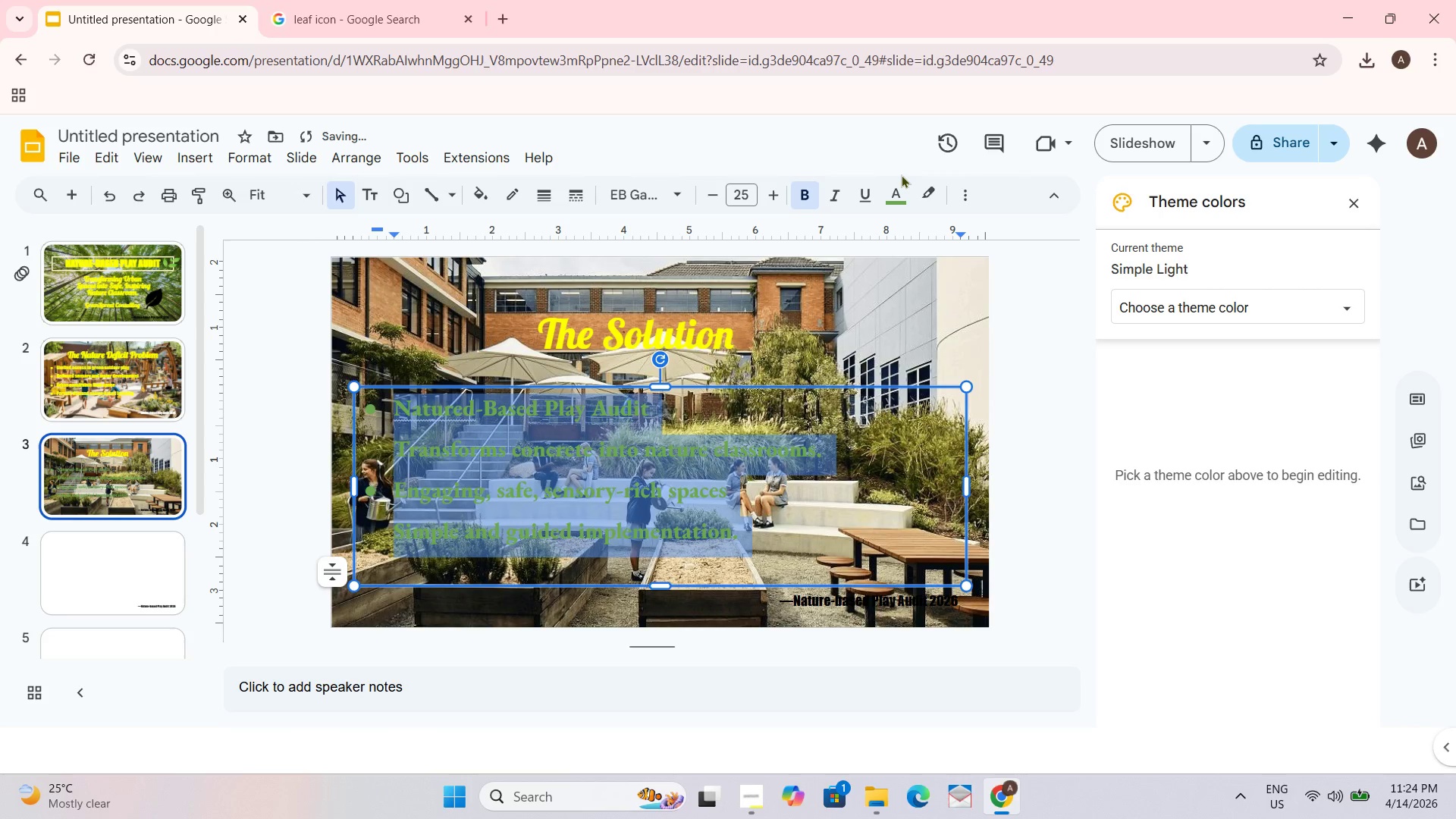 
left_click([896, 194])
 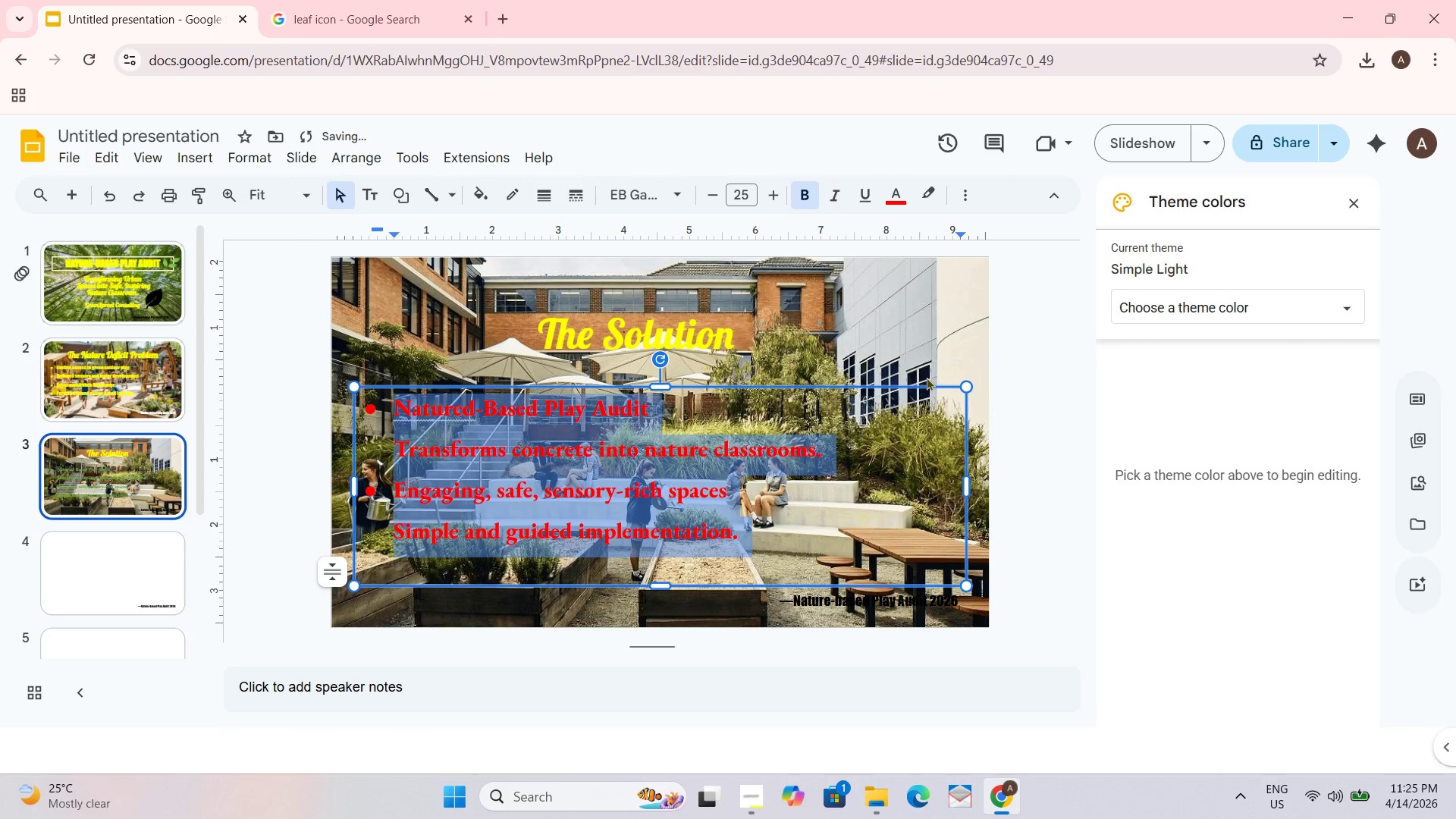 
left_click([1010, 378])
 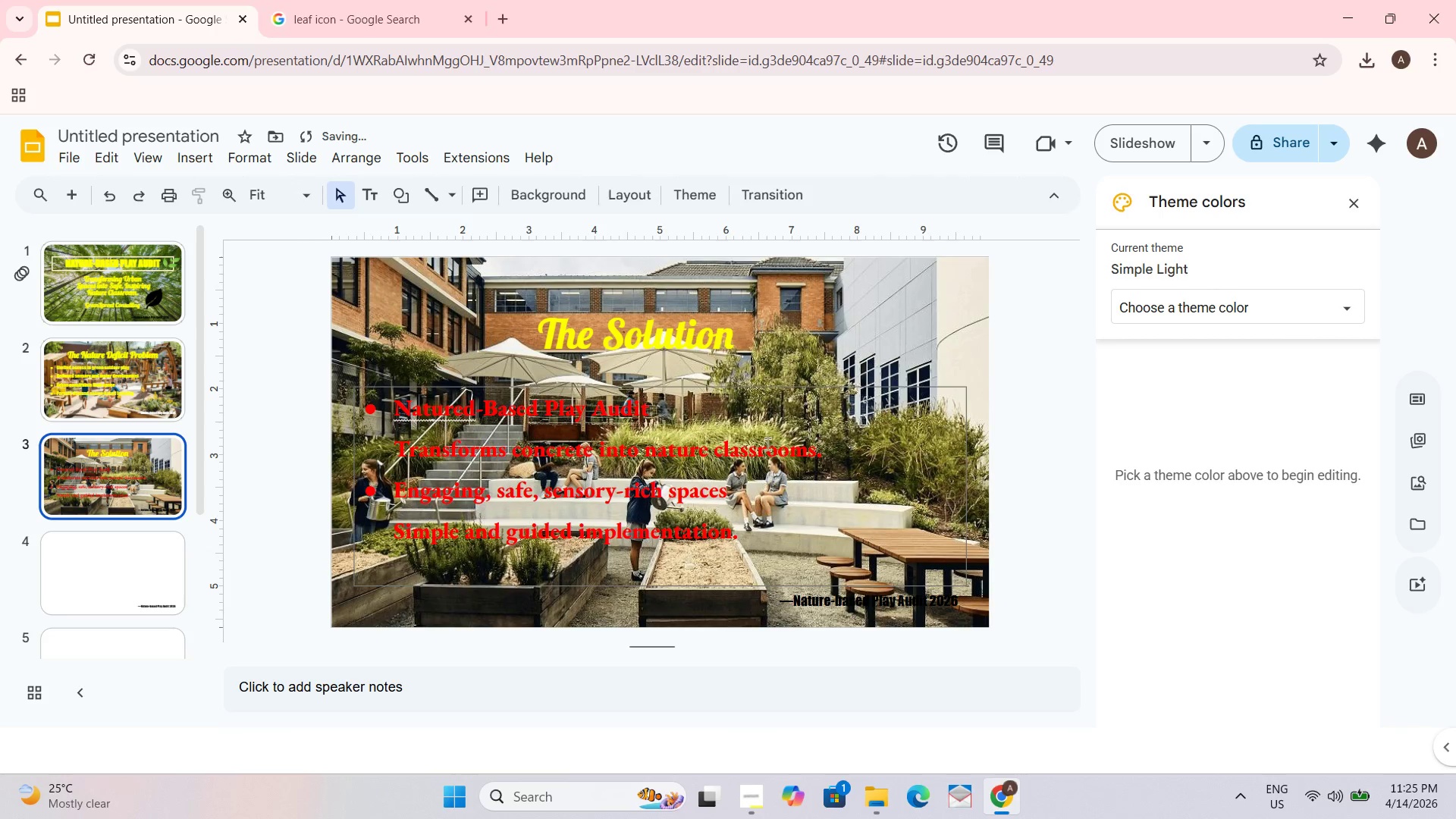 
key(Control+A)
 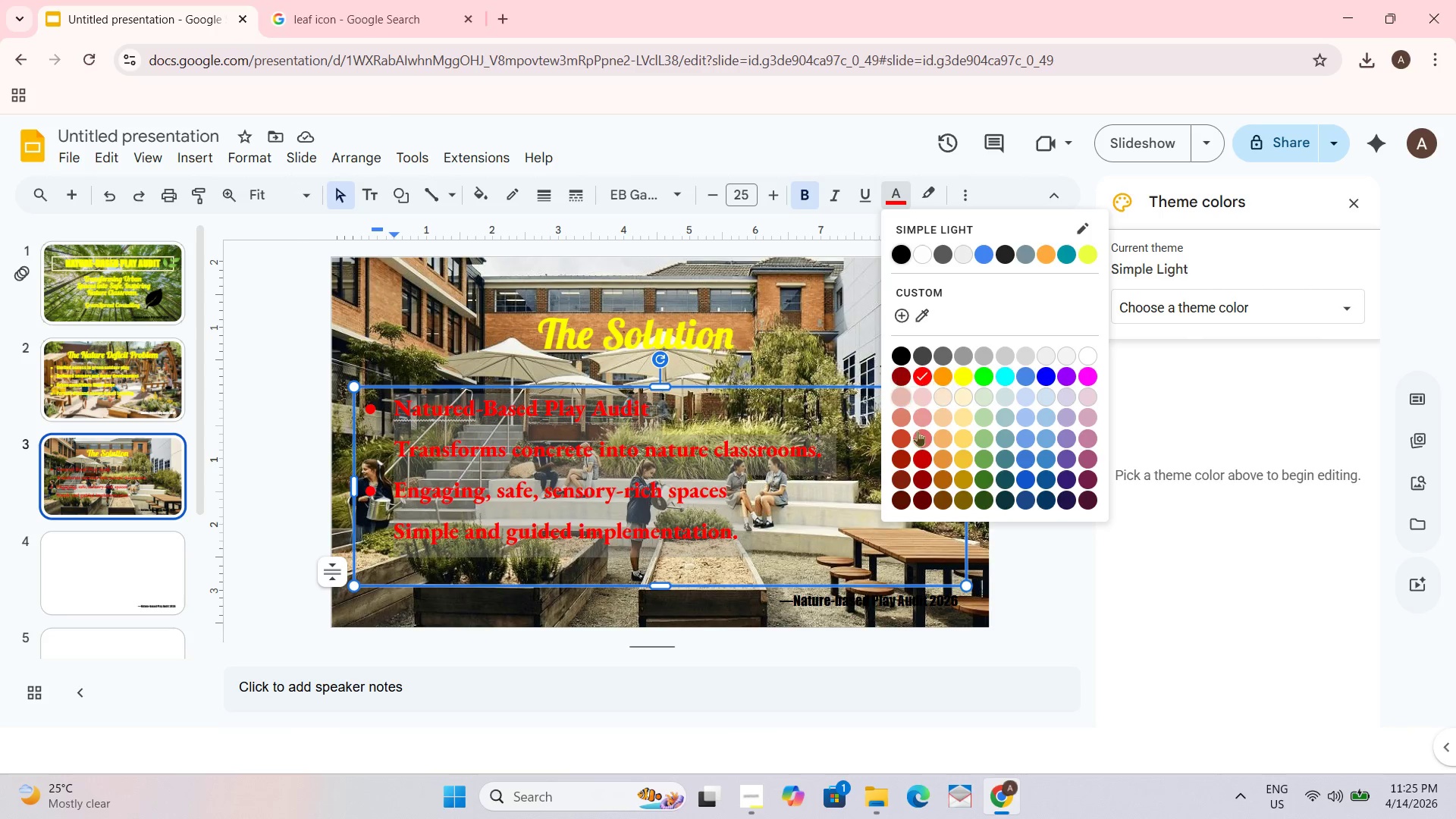 
left_click([918, 457])
 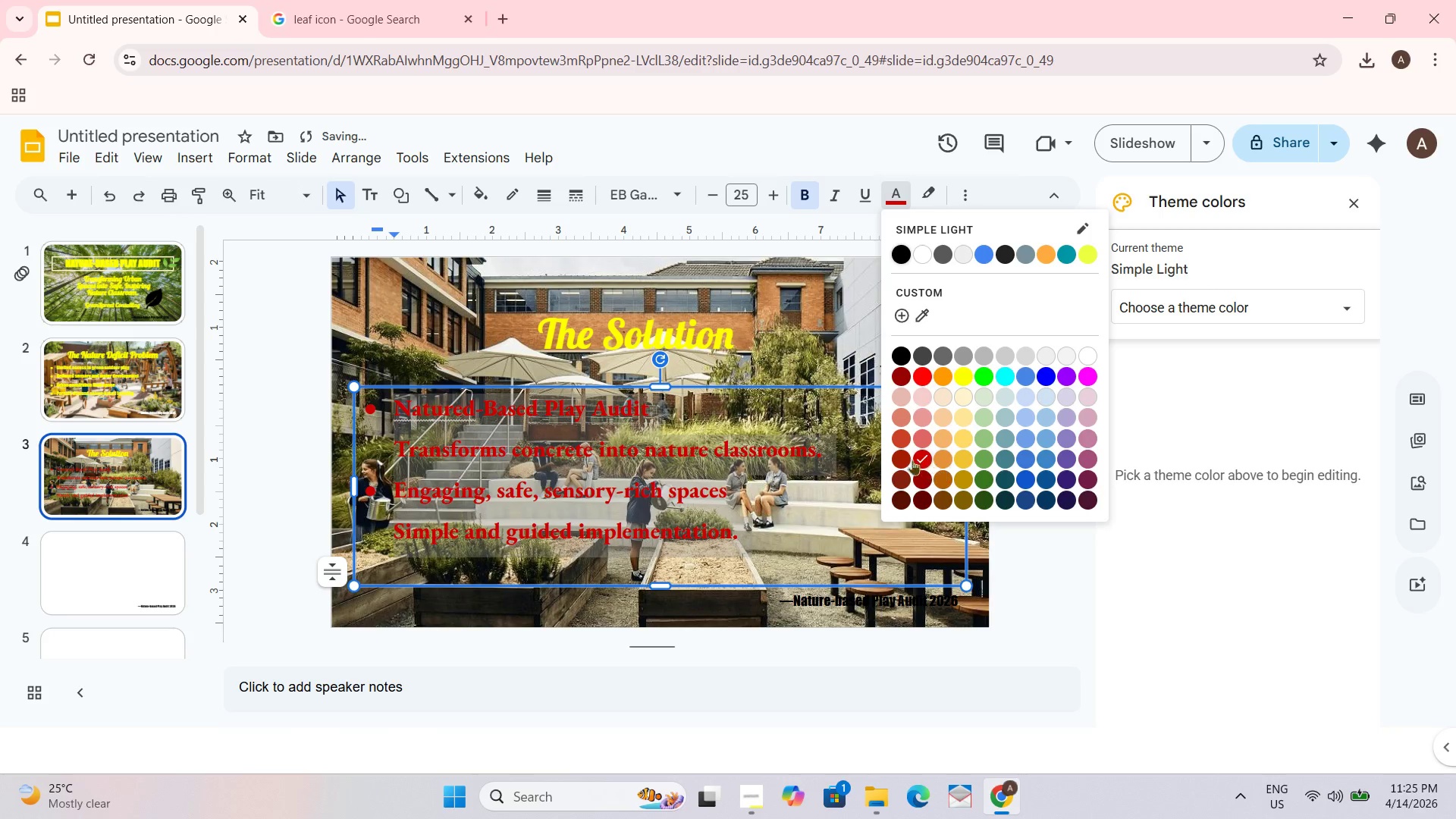 
double_click([1006, 422])
 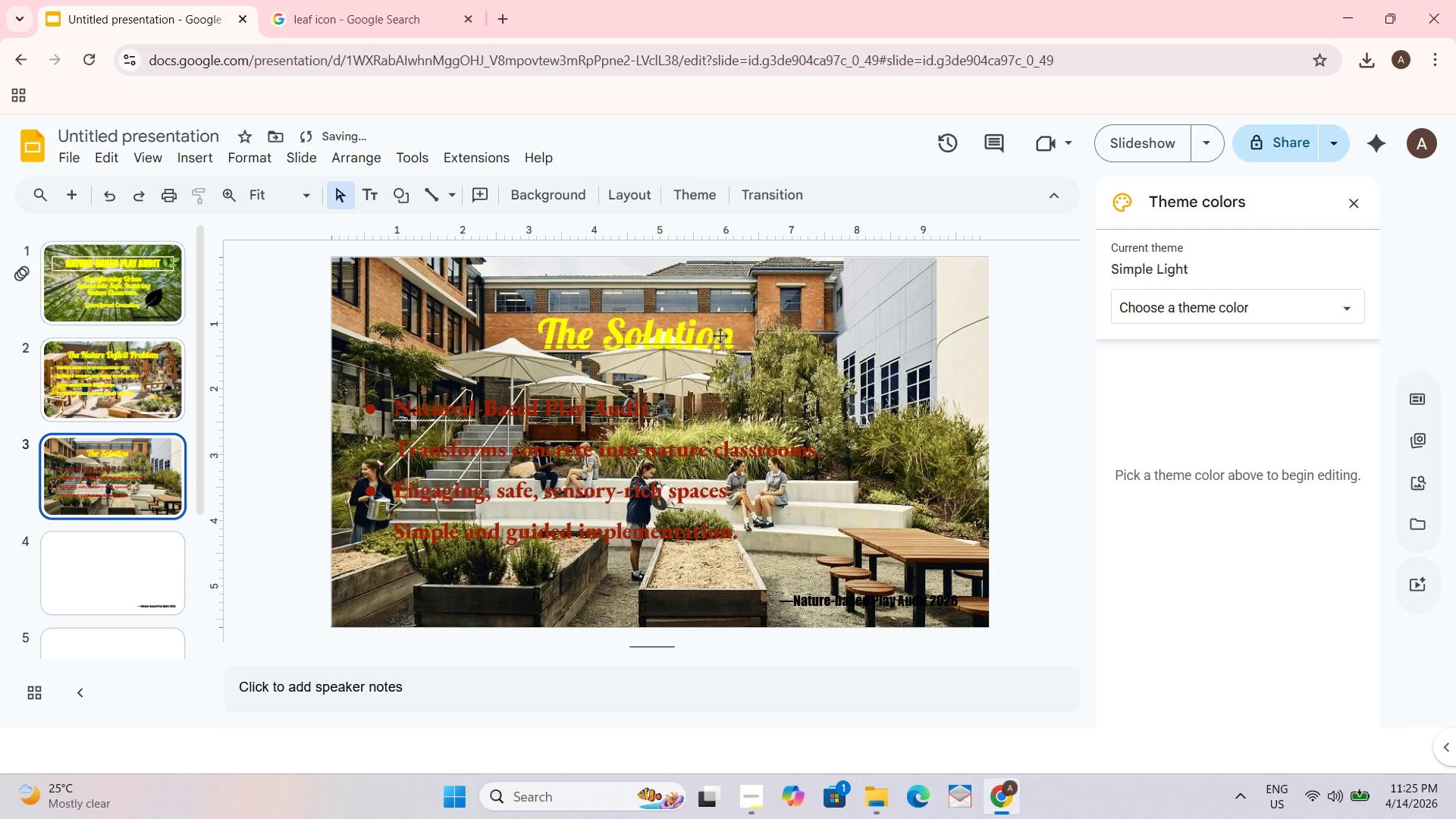 
left_click_drag(start_coordinate=[500, 416], to_coordinate=[500, 424])
 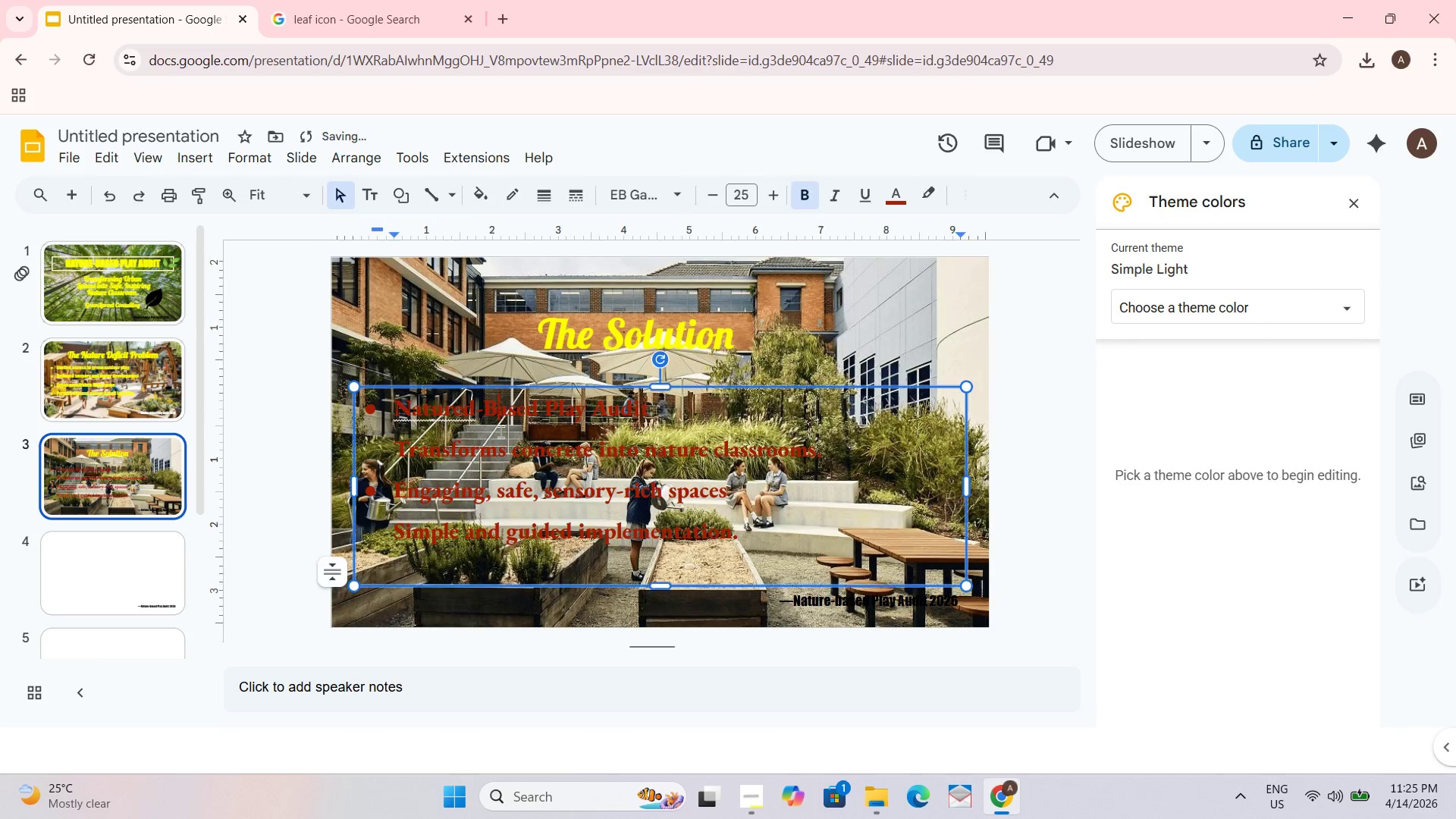 
key(Control+ControlLeft)
 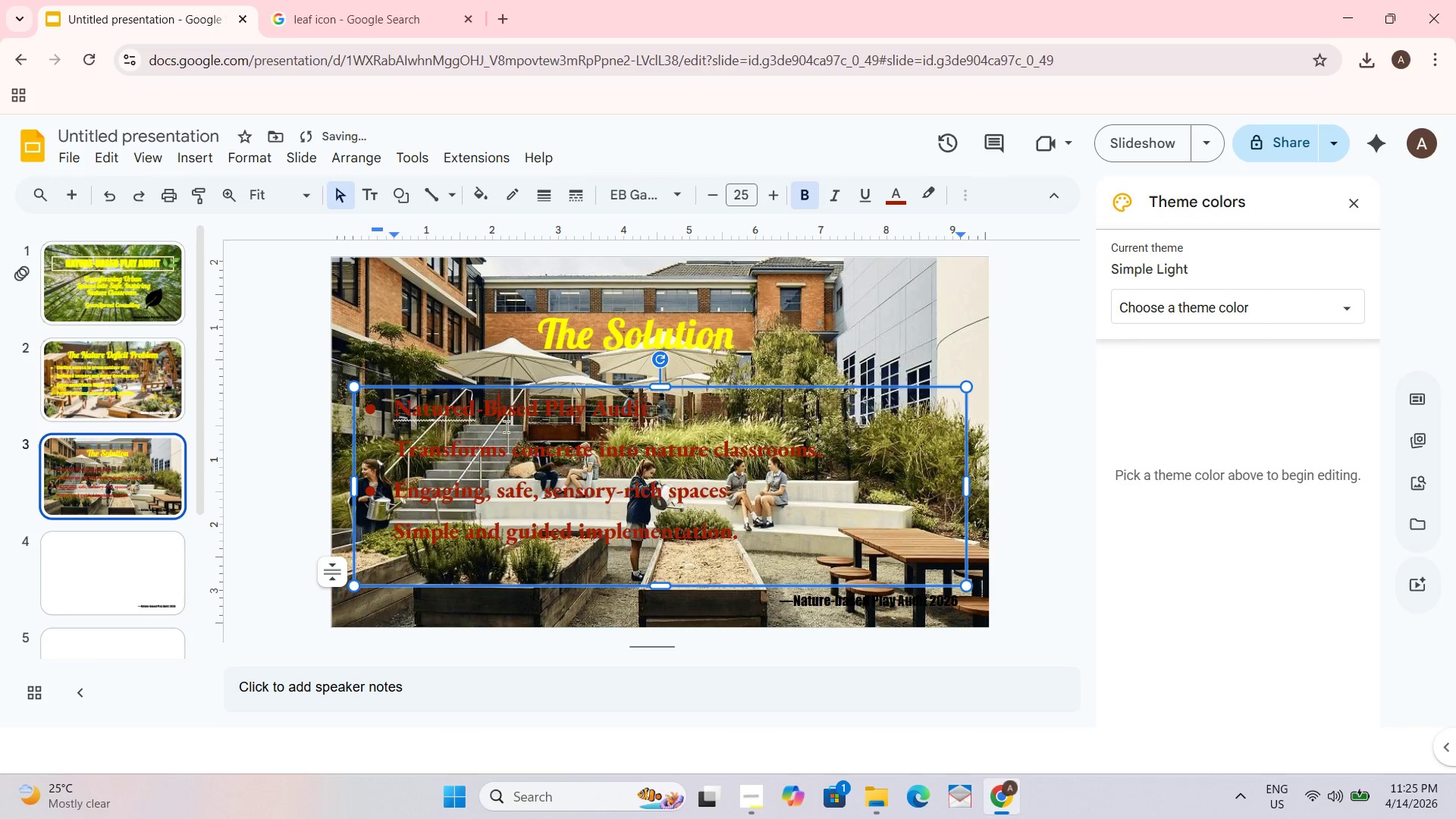 
key(Control+A)
 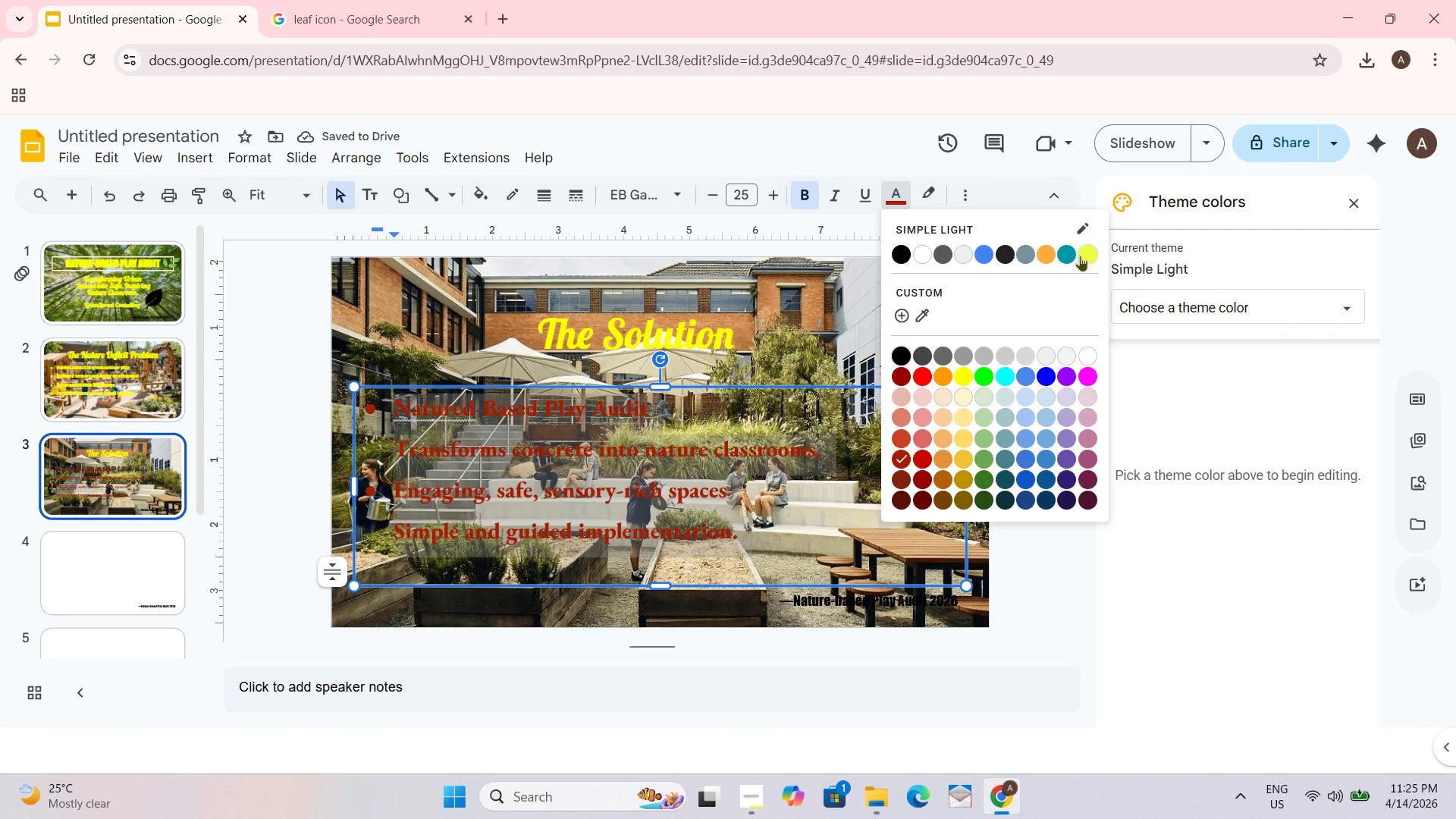 
left_click([1044, 251])
 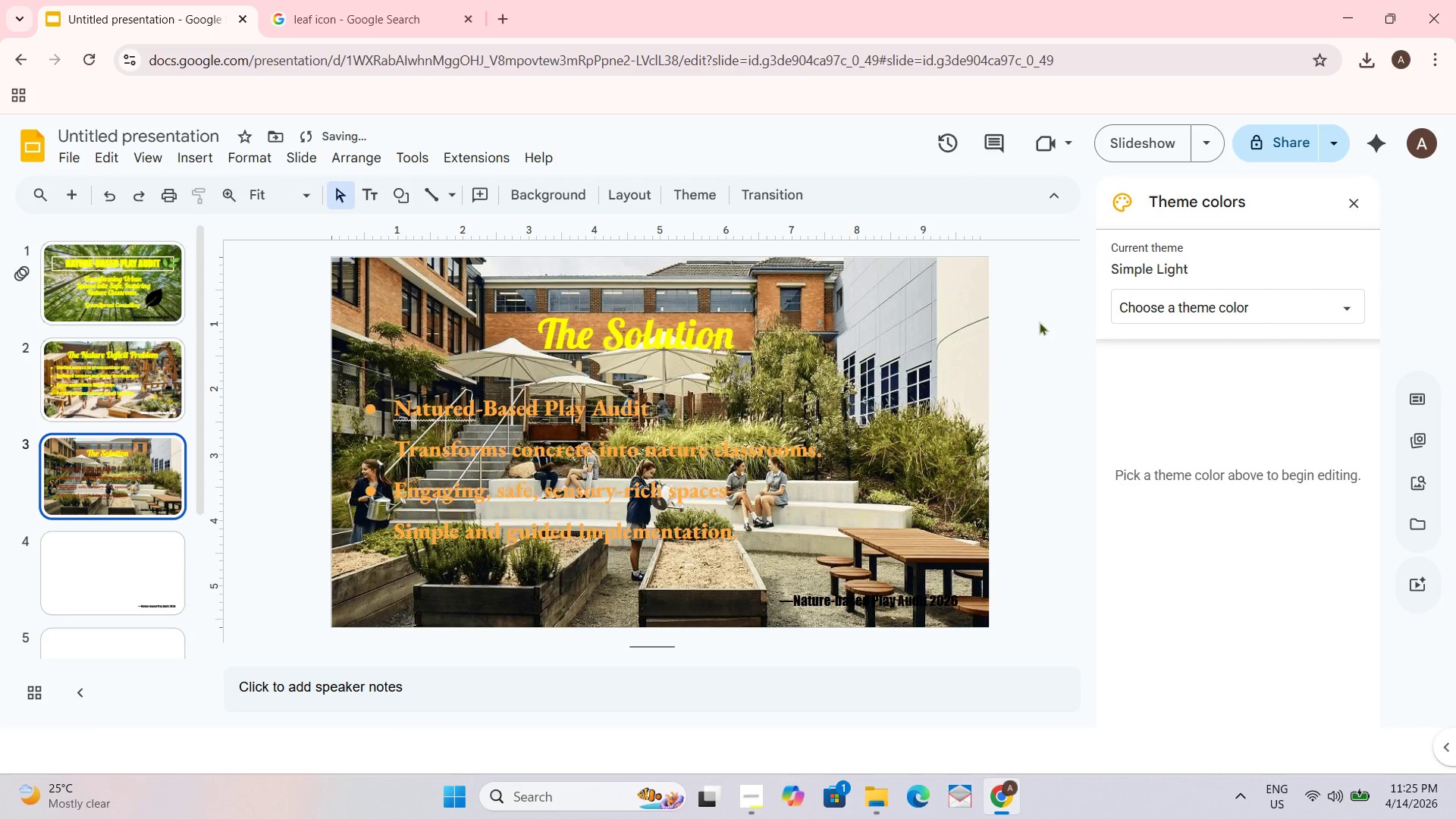 
left_click_drag(start_coordinate=[709, 441], to_coordinate=[708, 446])
 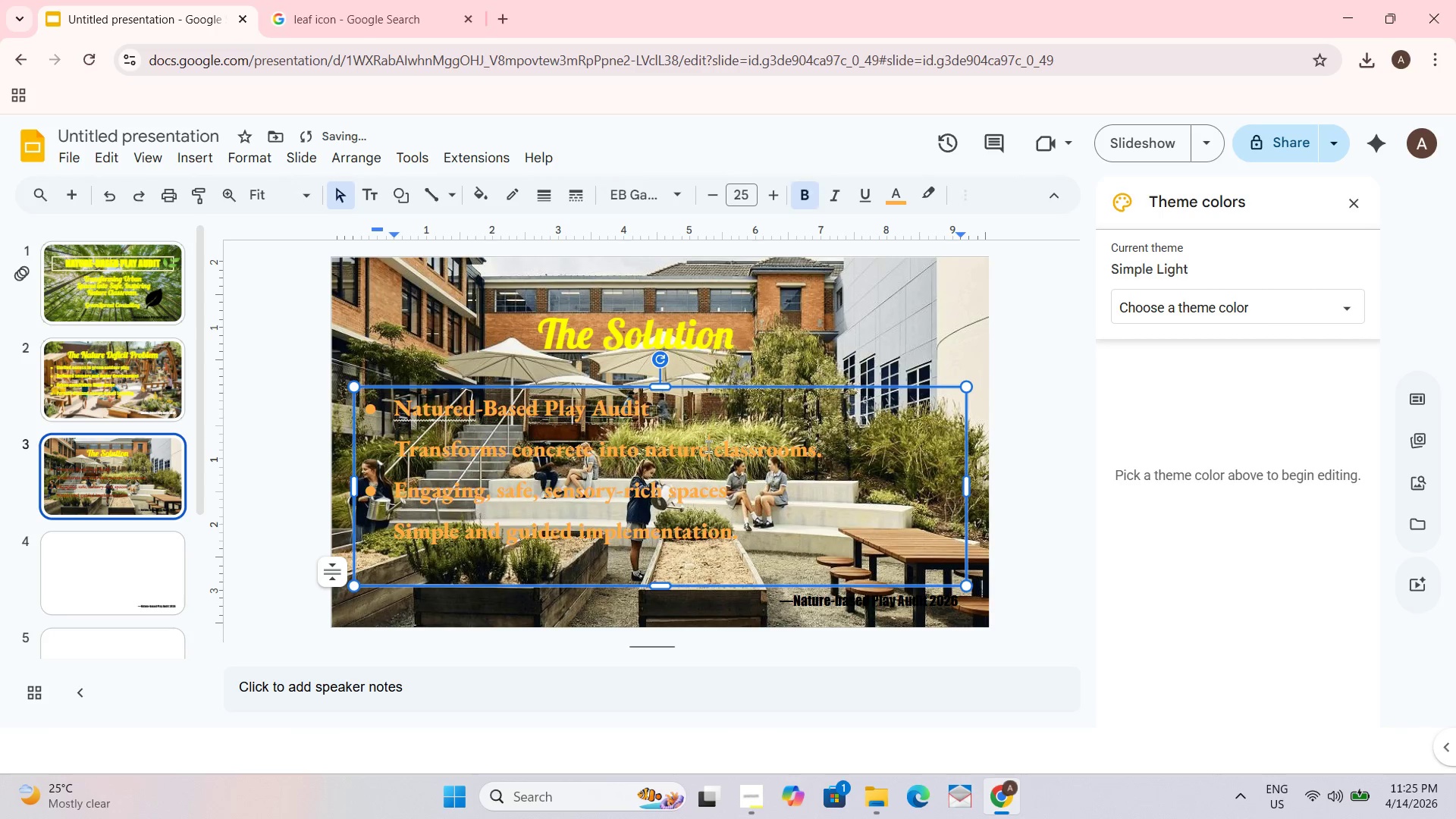 
key(Control+ControlLeft)
 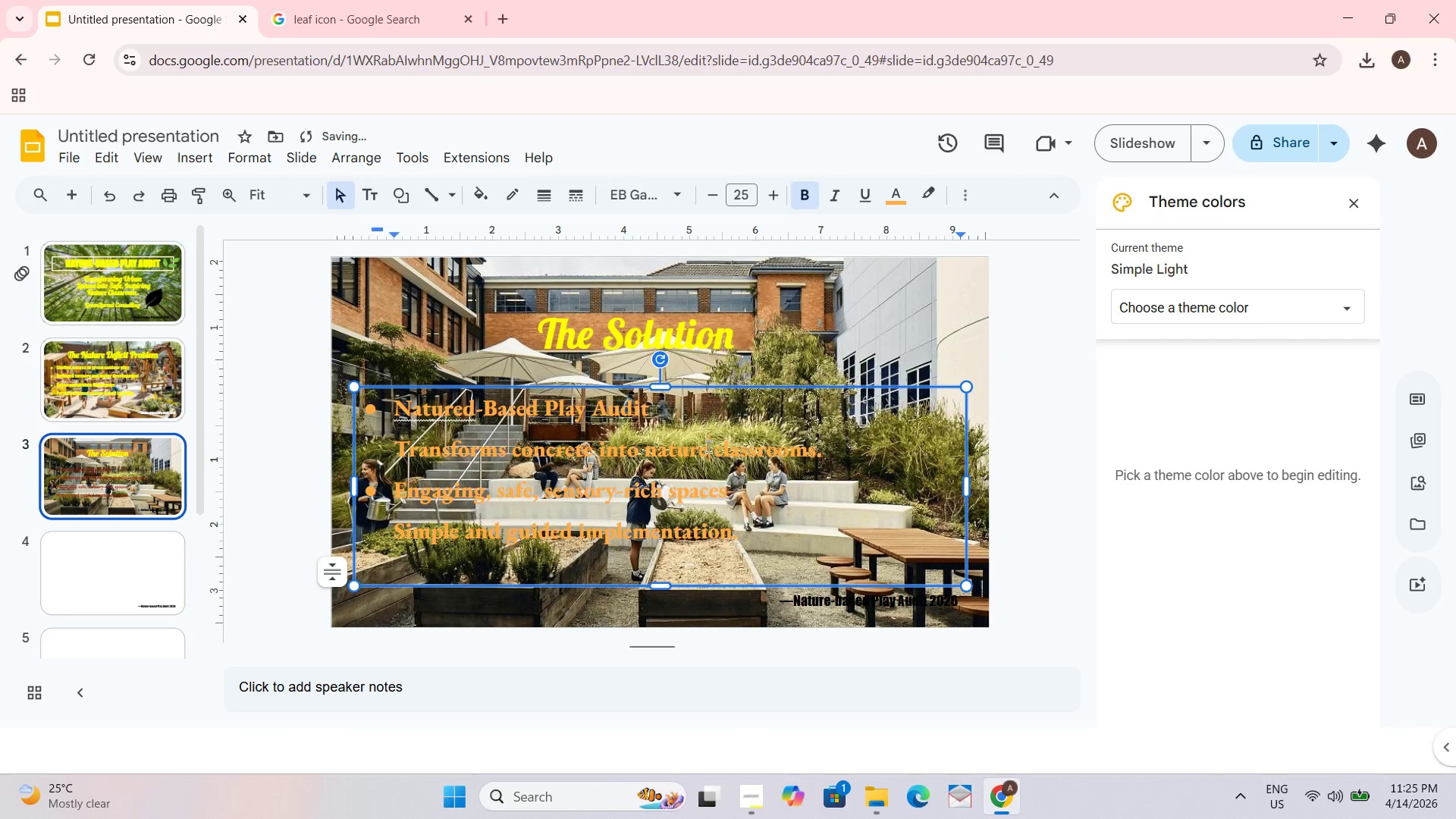 
key(Control+A)
 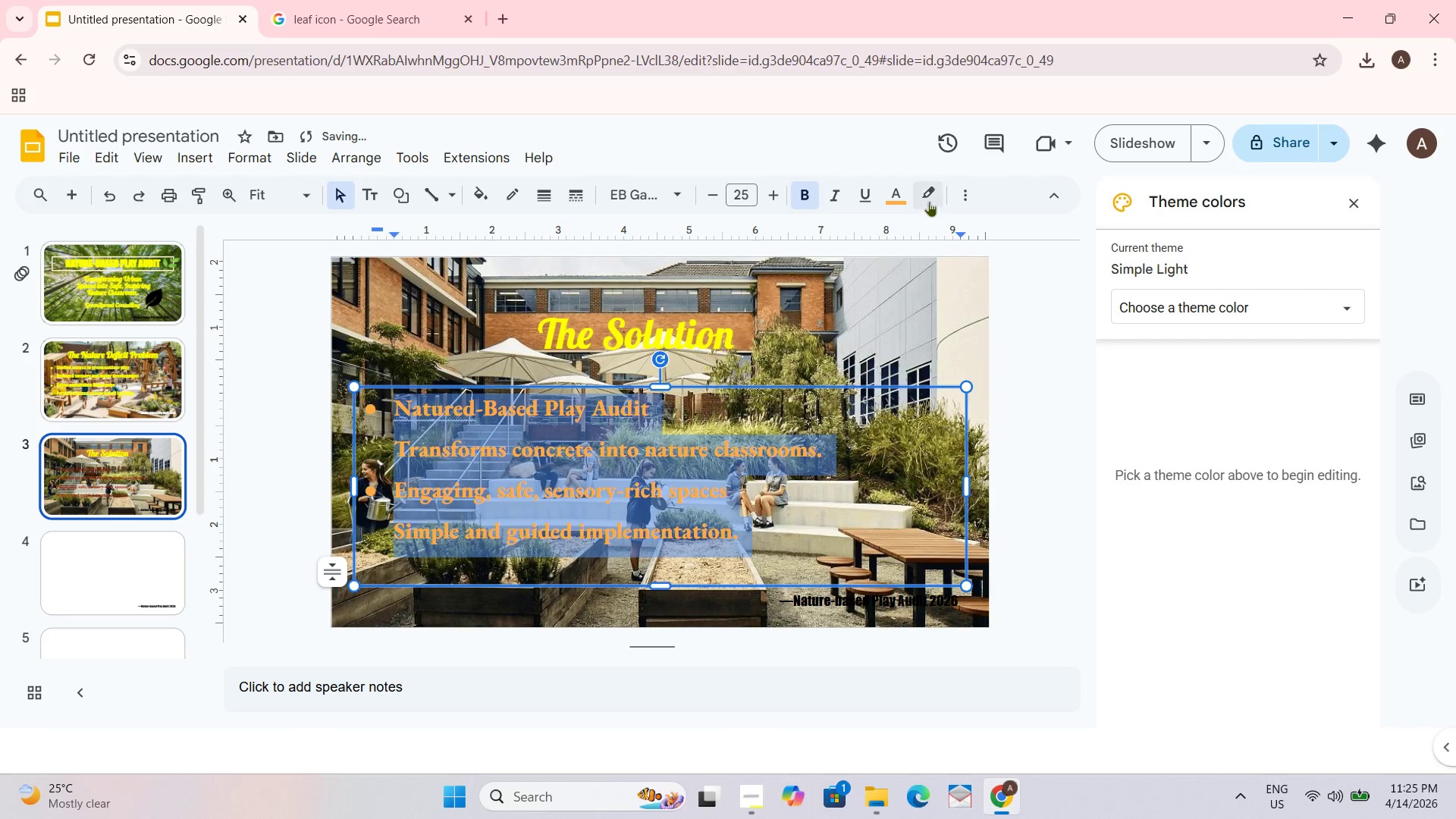 
left_click([898, 197])
 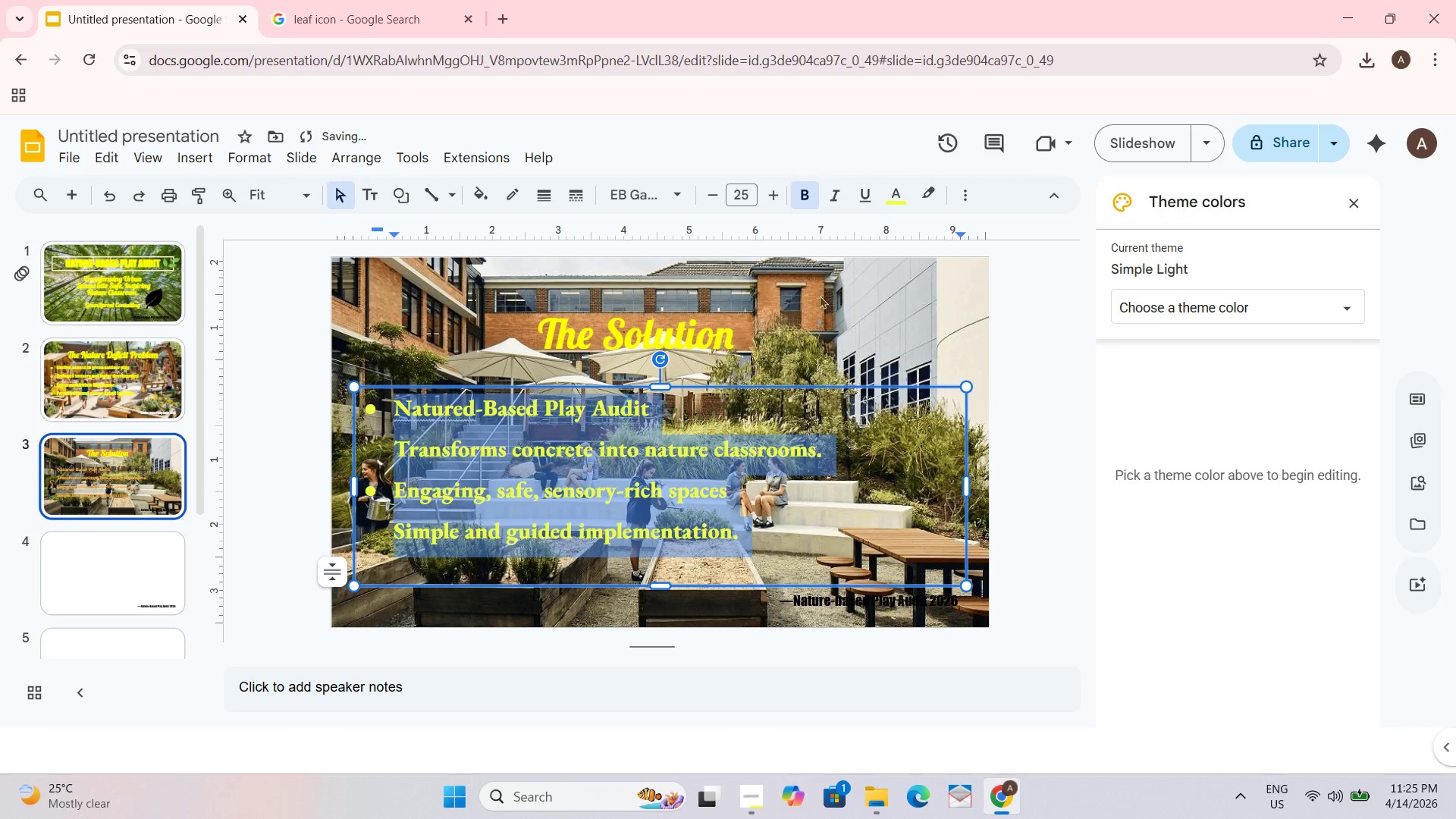 
left_click_drag(start_coordinate=[1070, 404], to_coordinate=[1062, 405])
 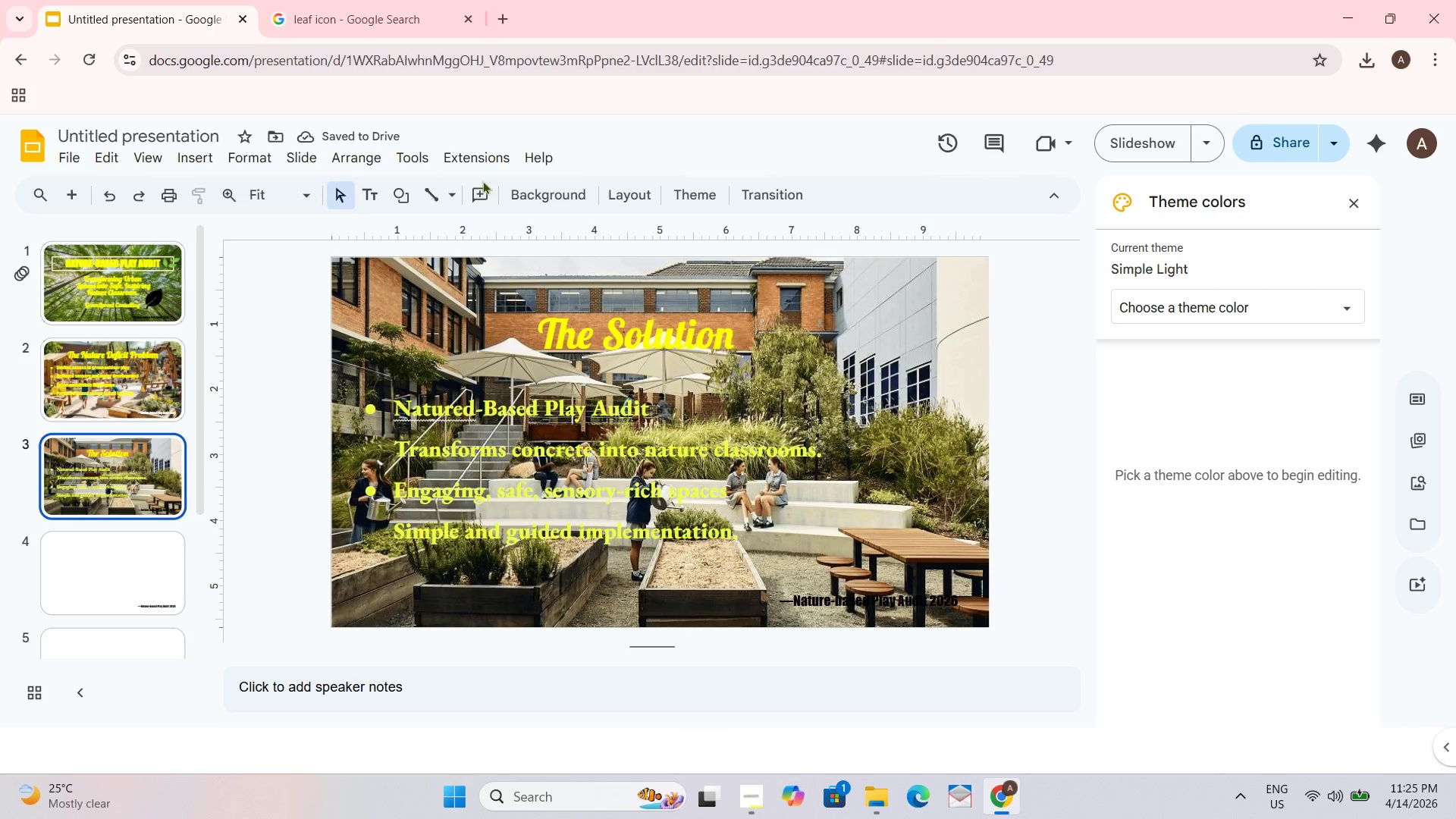 
key(Control+ControlLeft)
 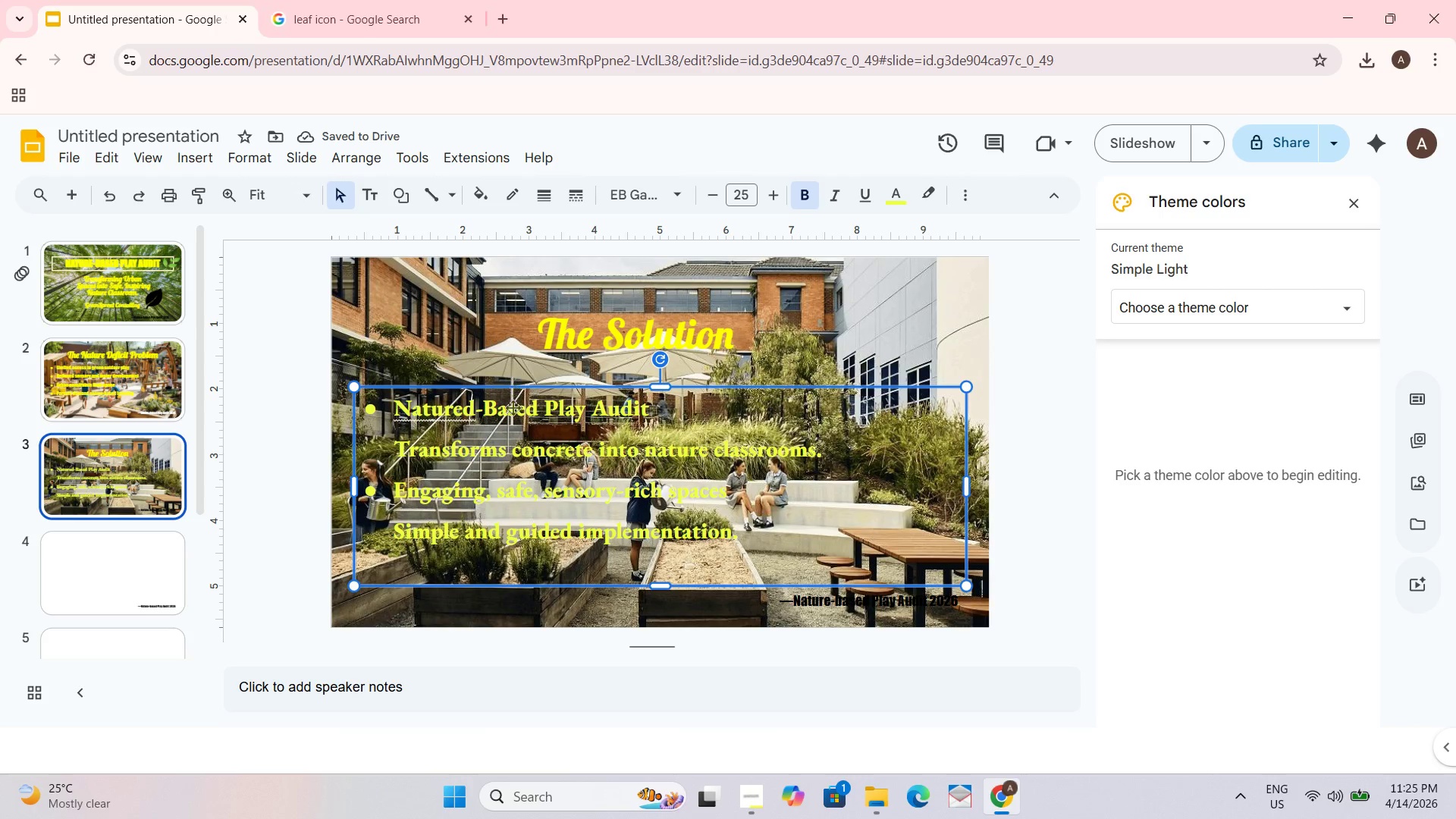 
double_click([514, 415])
 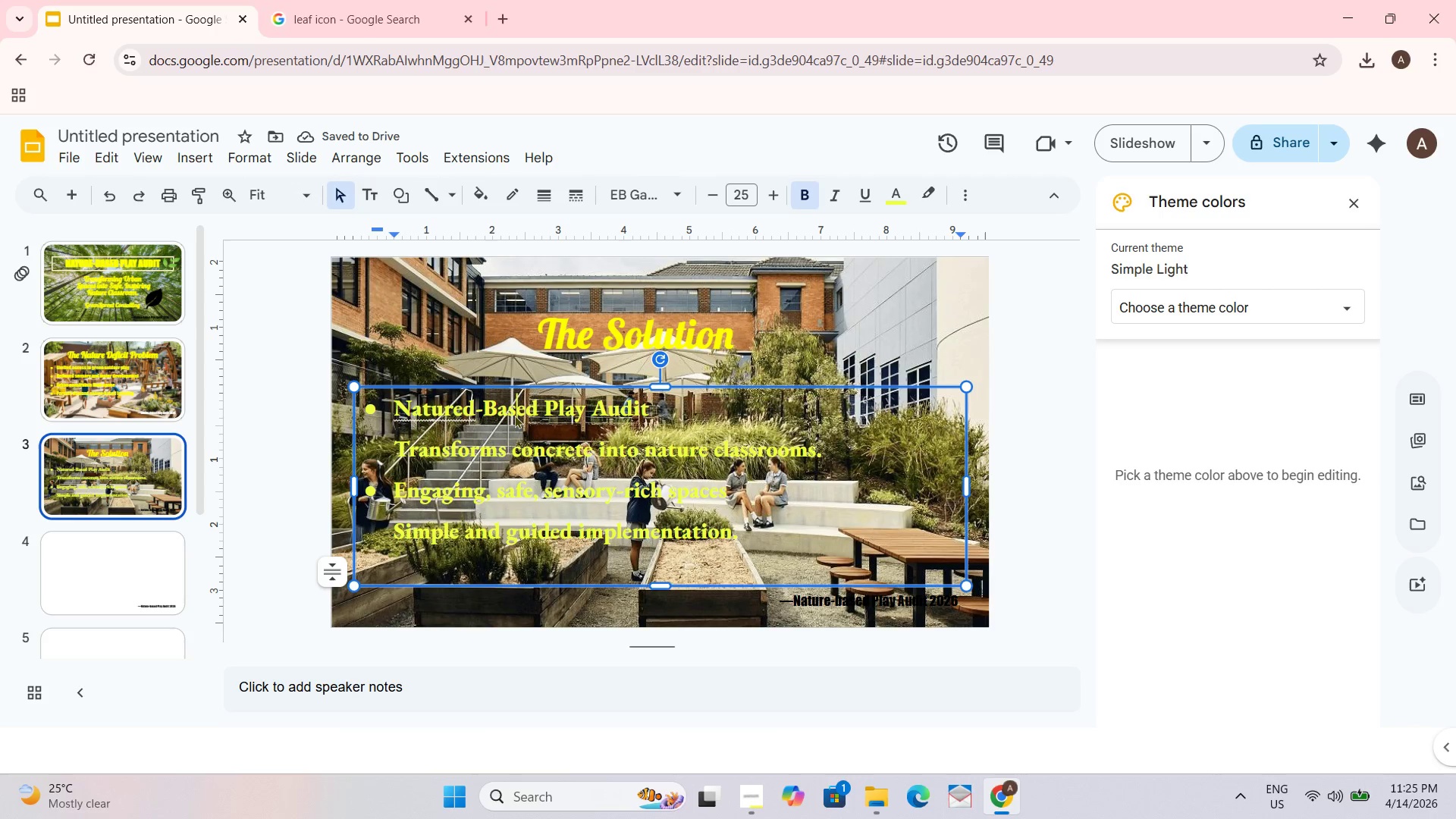 
key(Control+ControlLeft)
 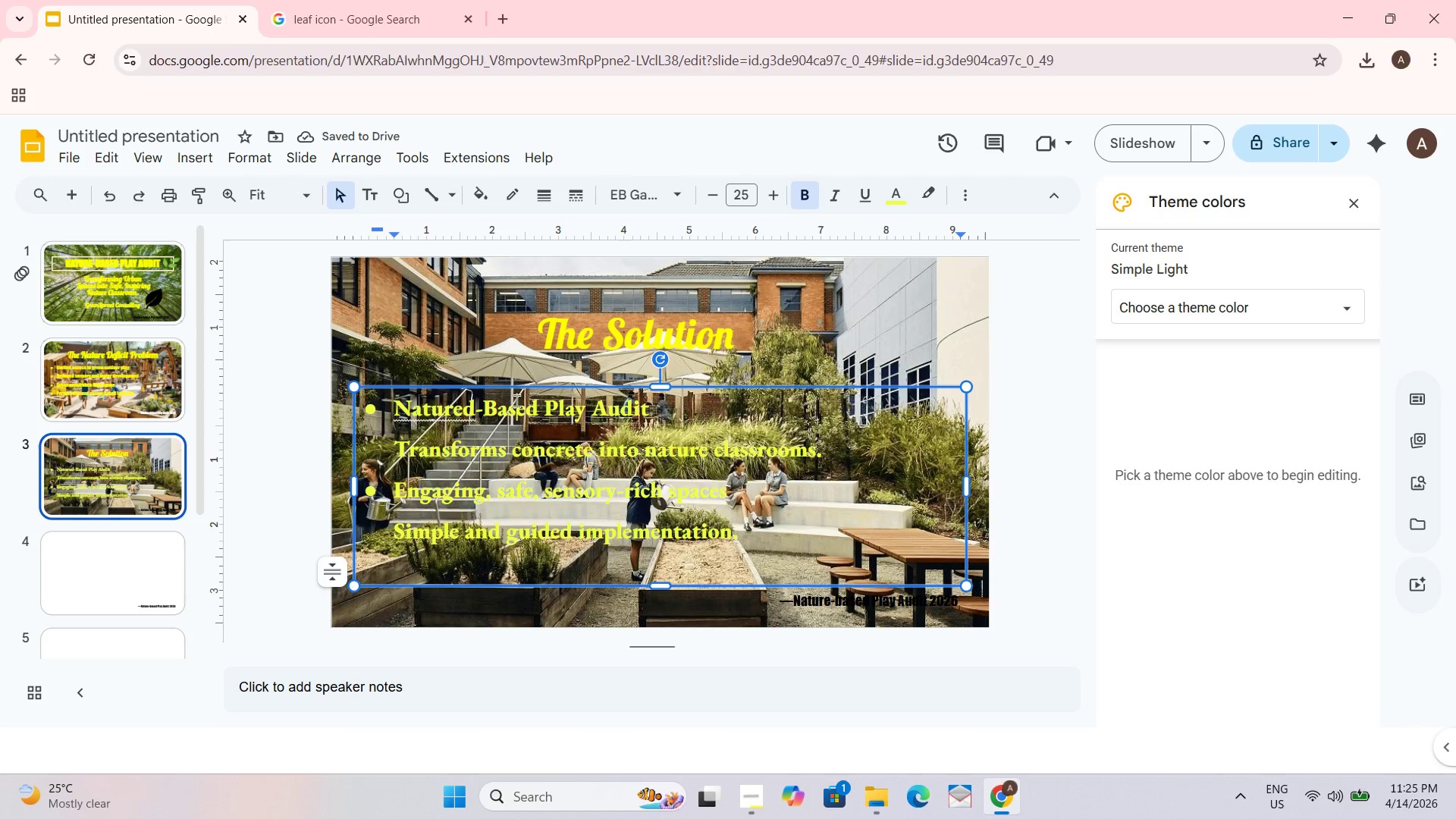 
key(Control+A)
 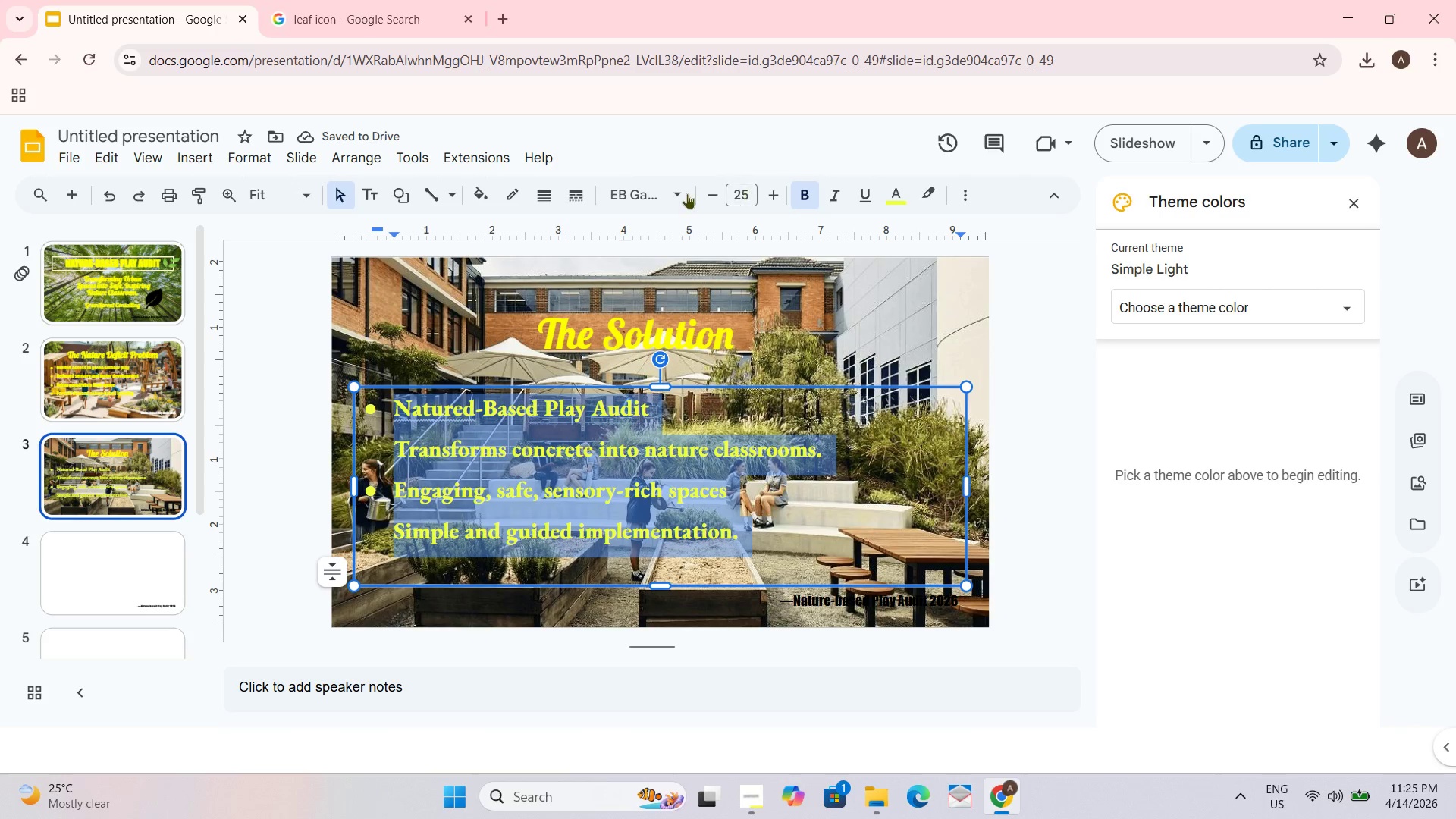 
left_click([680, 193])
 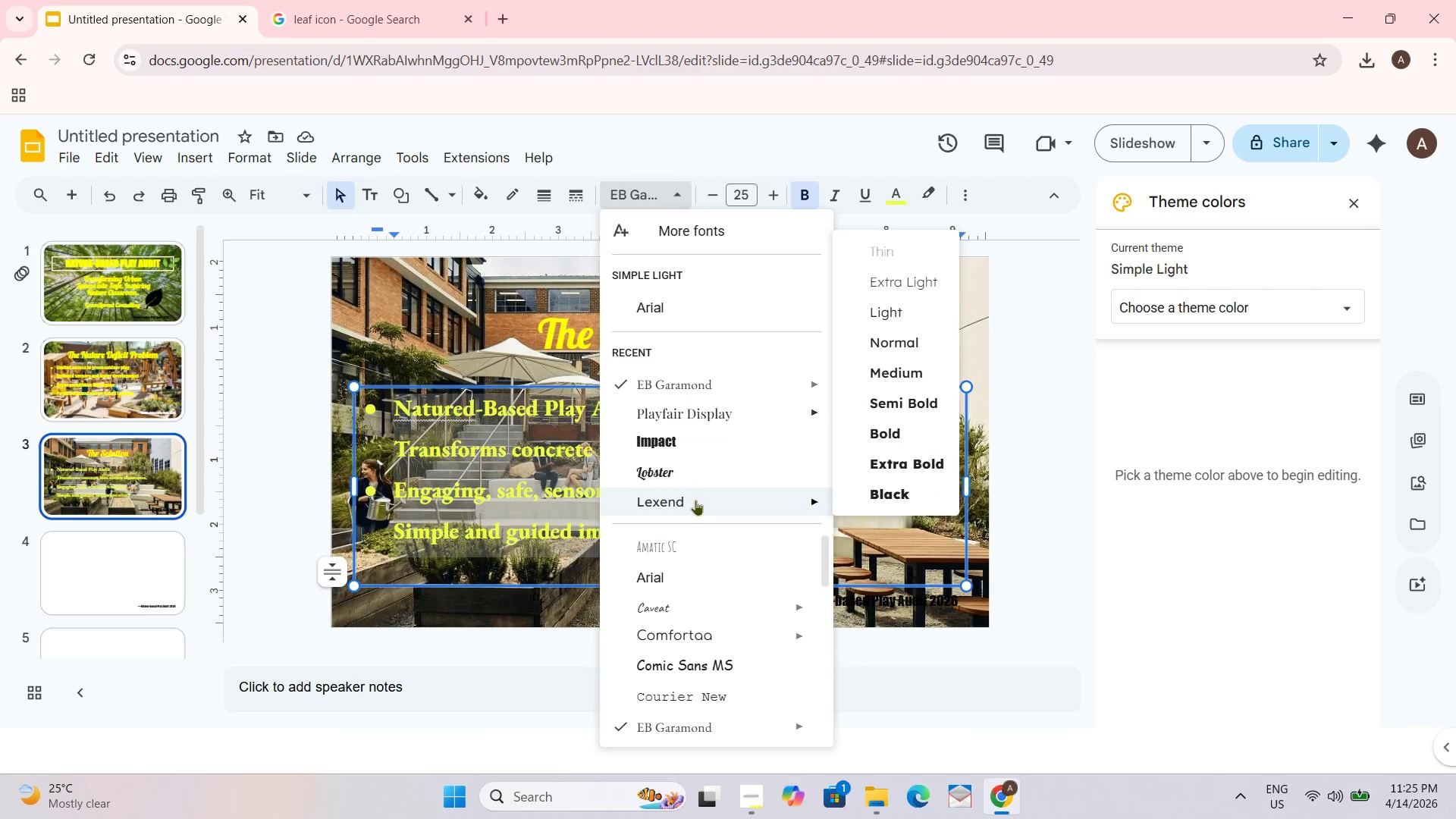 
scroll: coordinate [708, 601], scroll_direction: down, amount: 2.0
 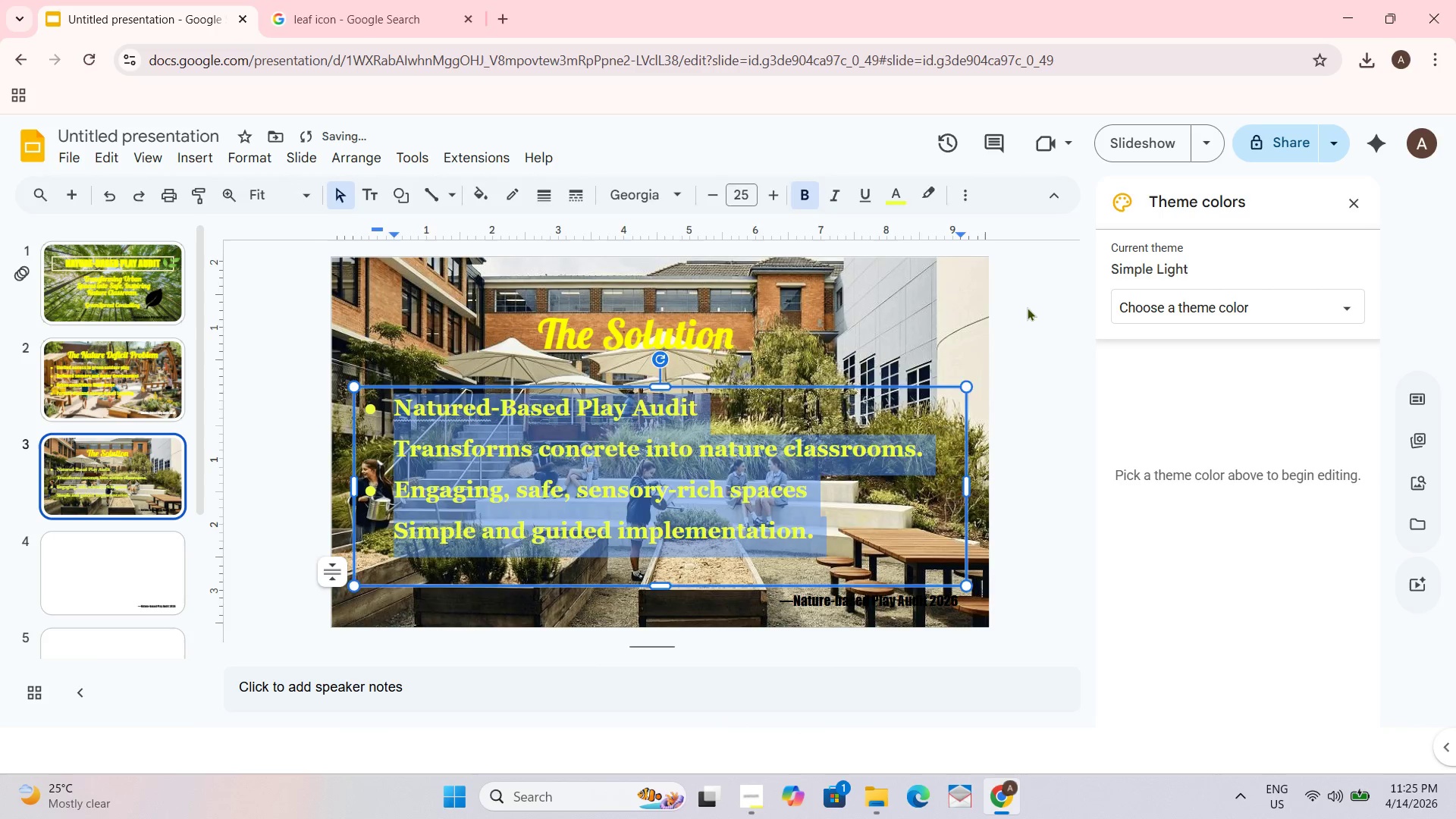 
left_click_drag(start_coordinate=[747, 463], to_coordinate=[731, 459])
 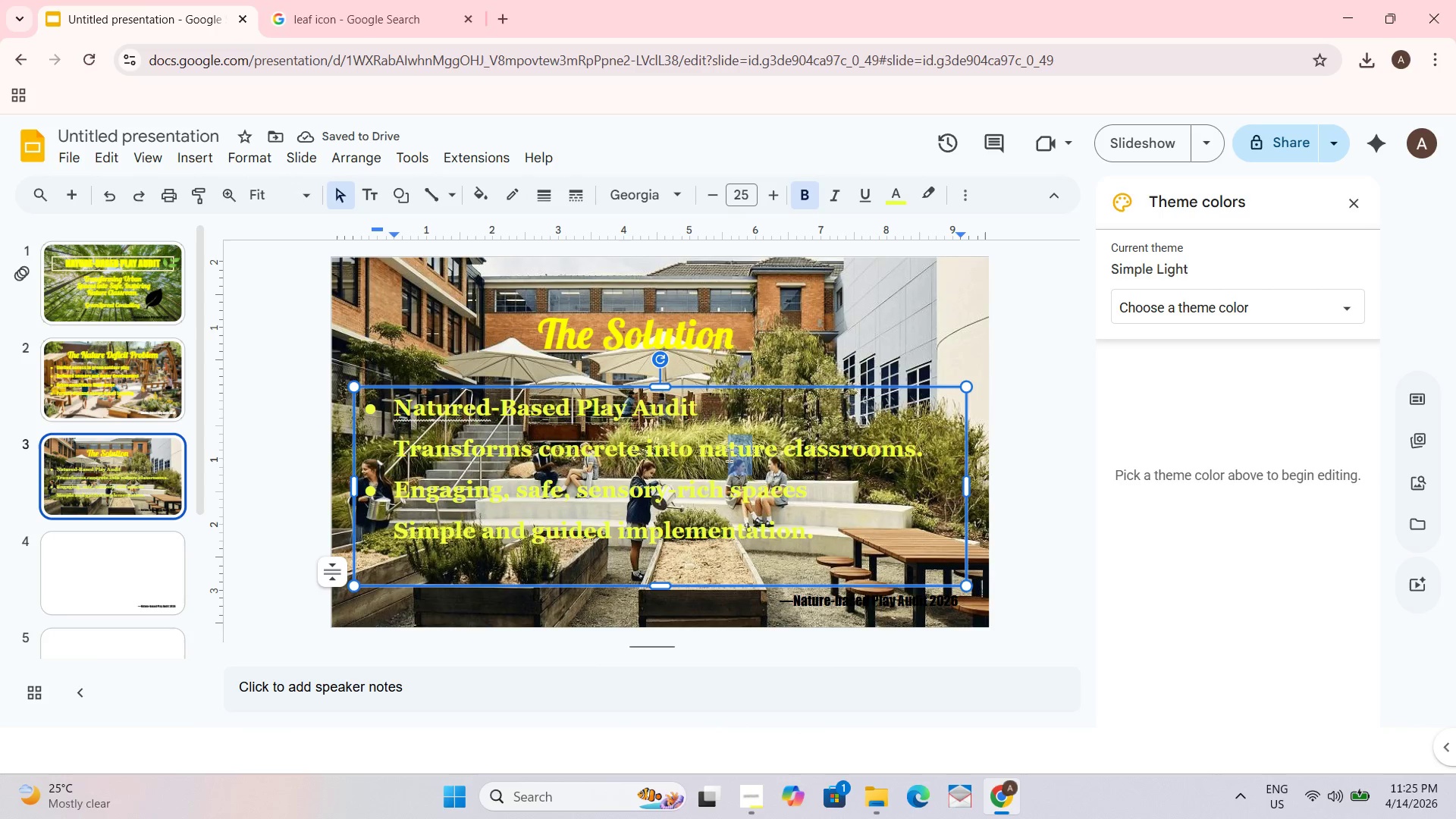 
key(Control+A)
 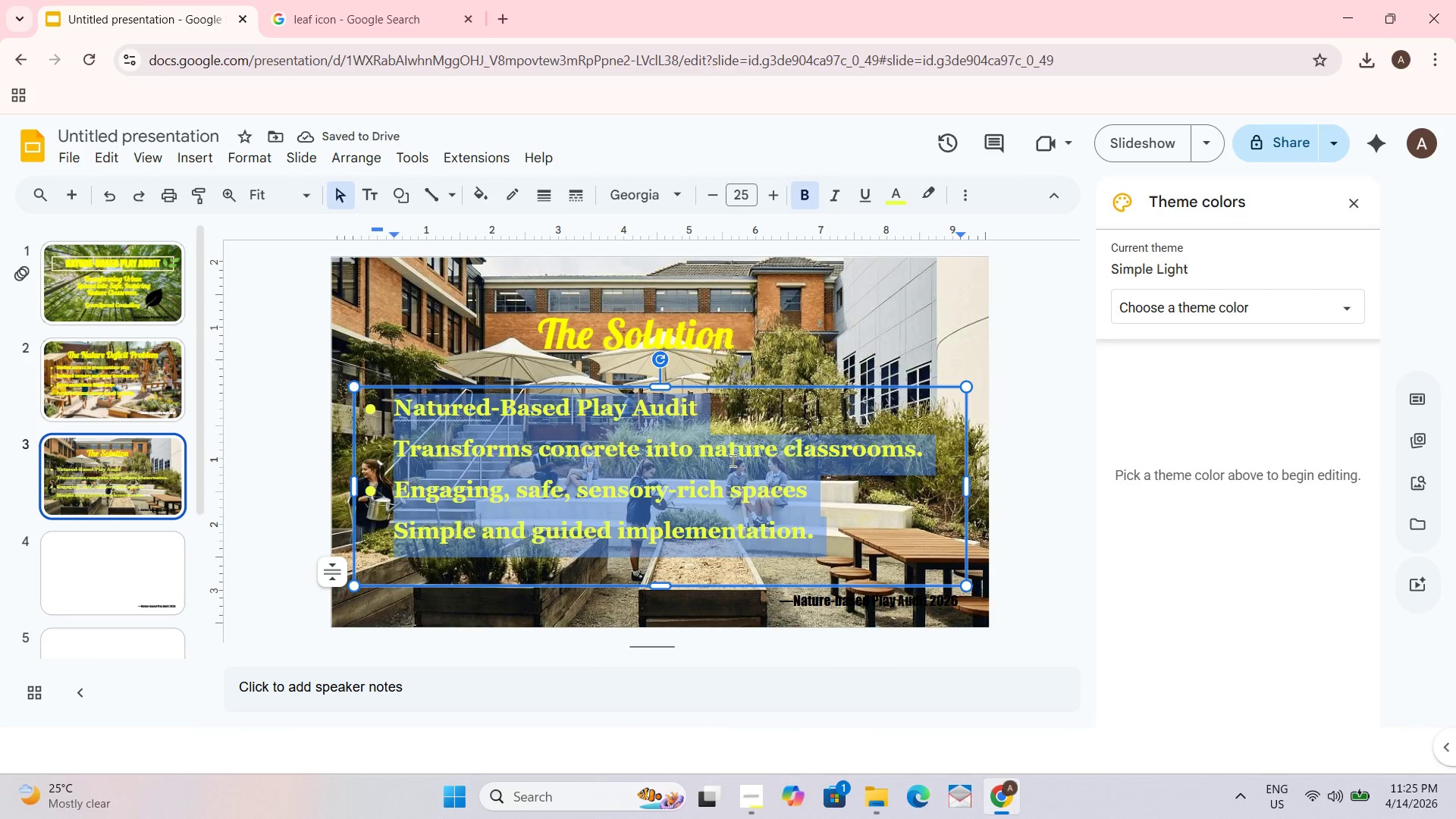 
key(Control+B)
 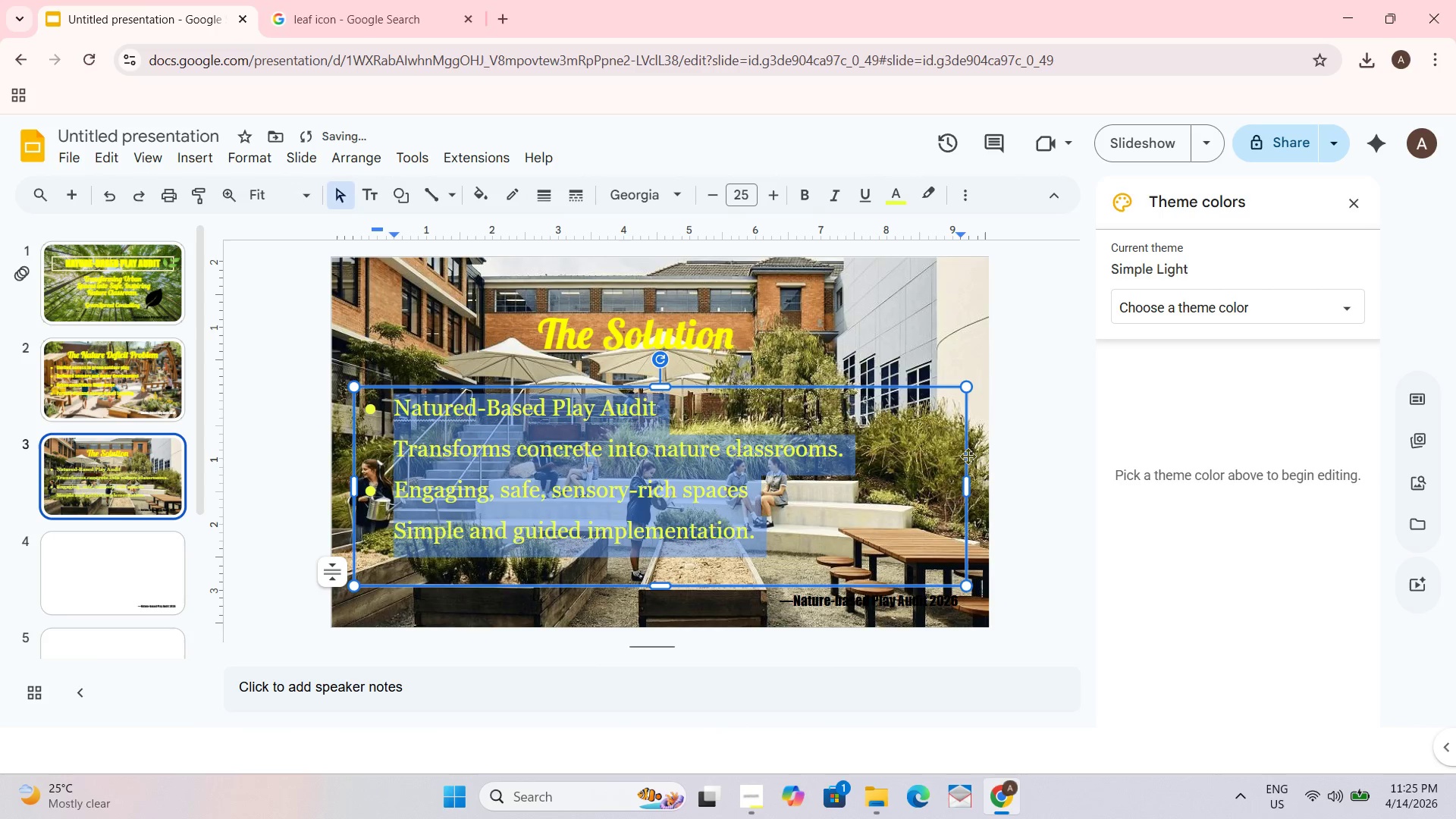 
left_click([971, 442])
 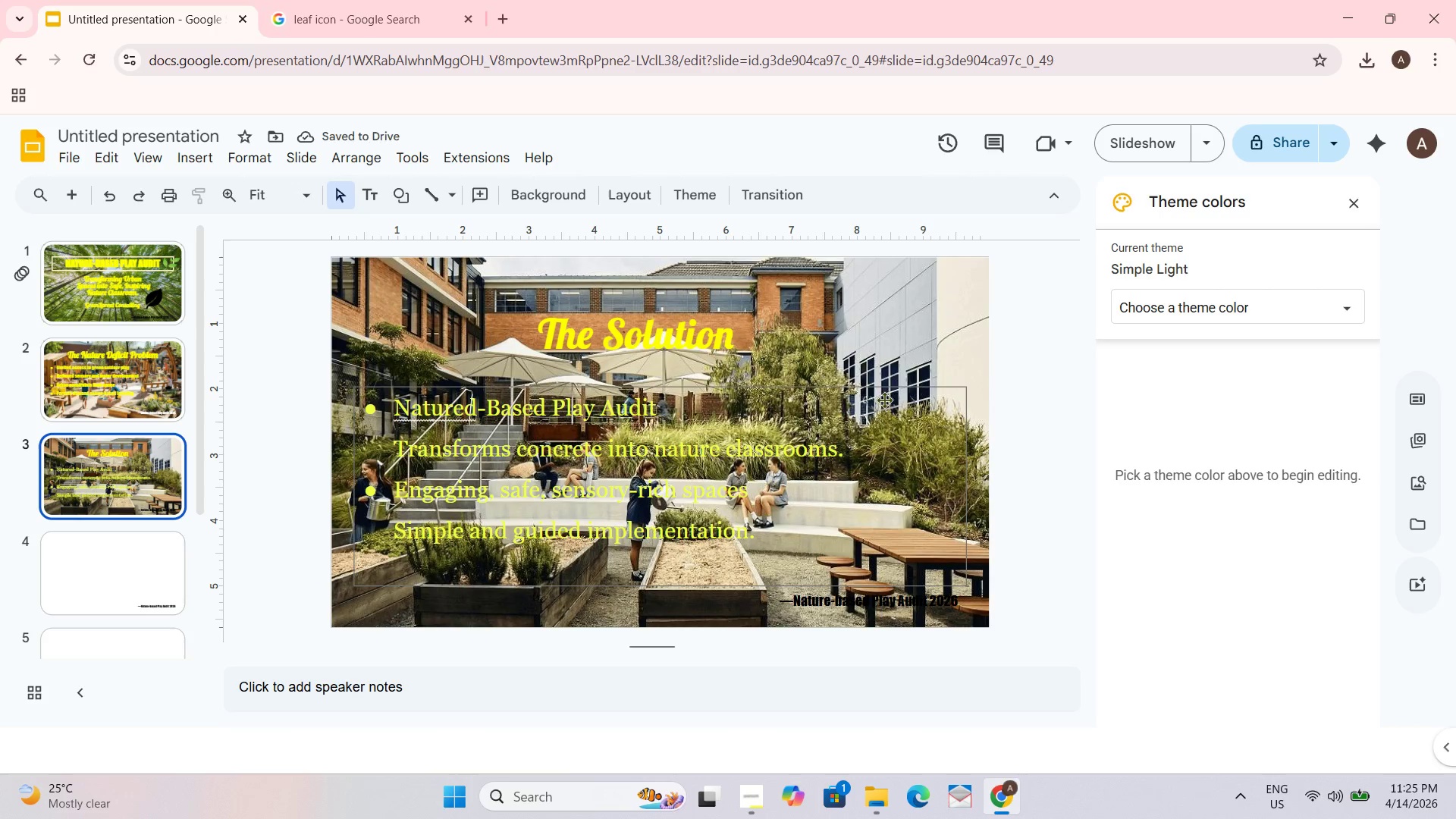 
wait(6.61)
 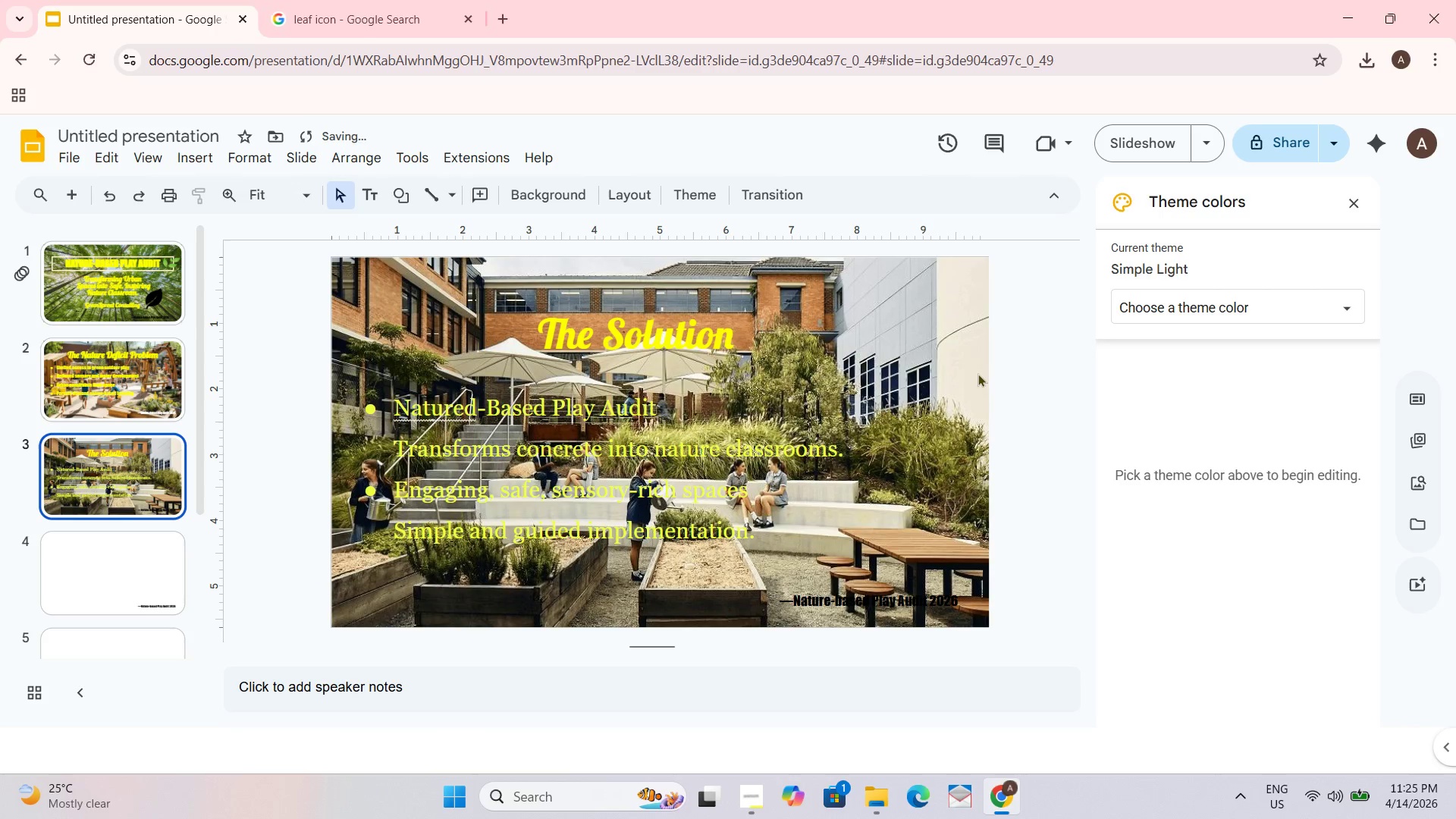 
key(Control+A)
 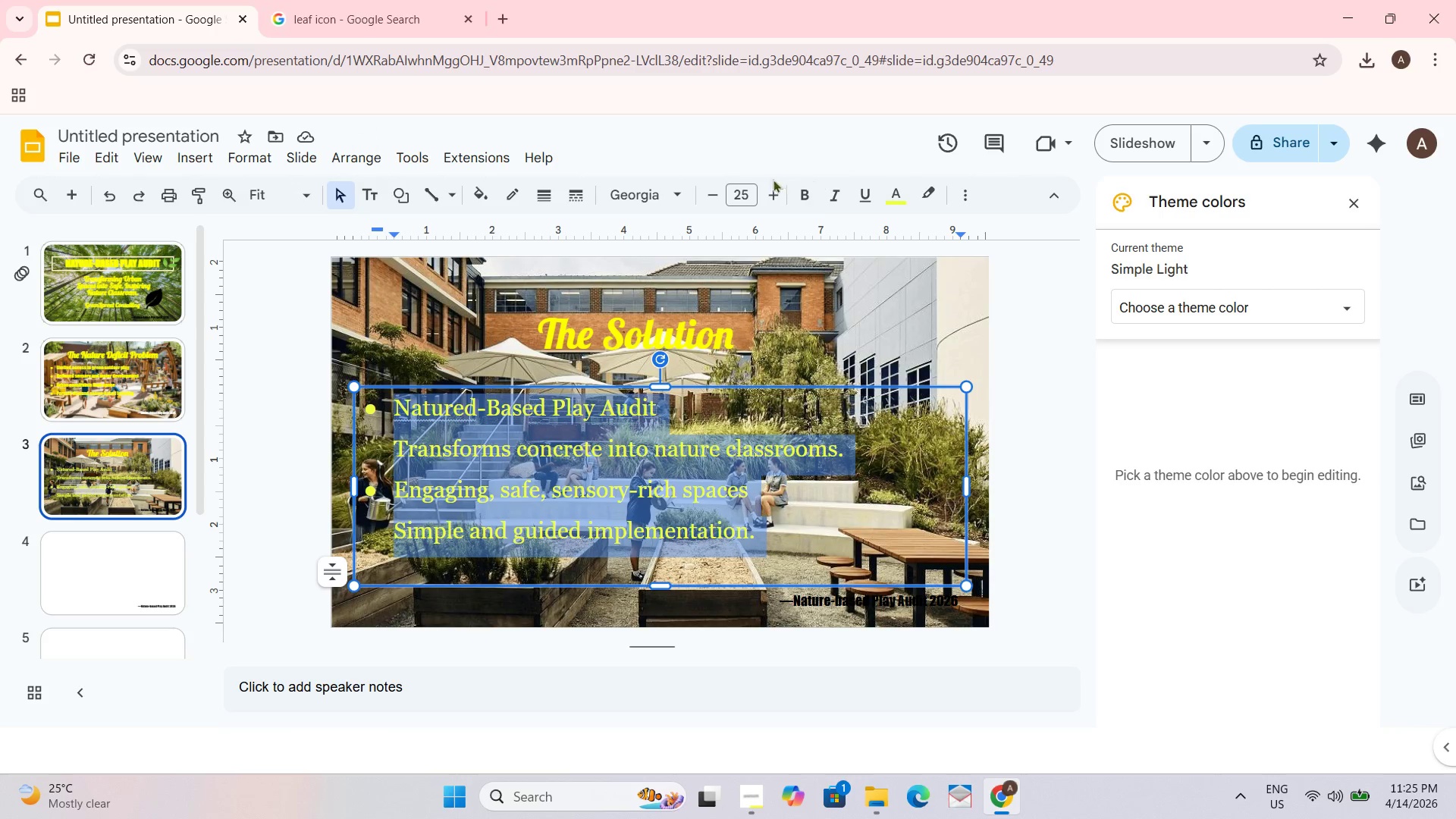 
left_click([657, 186])
 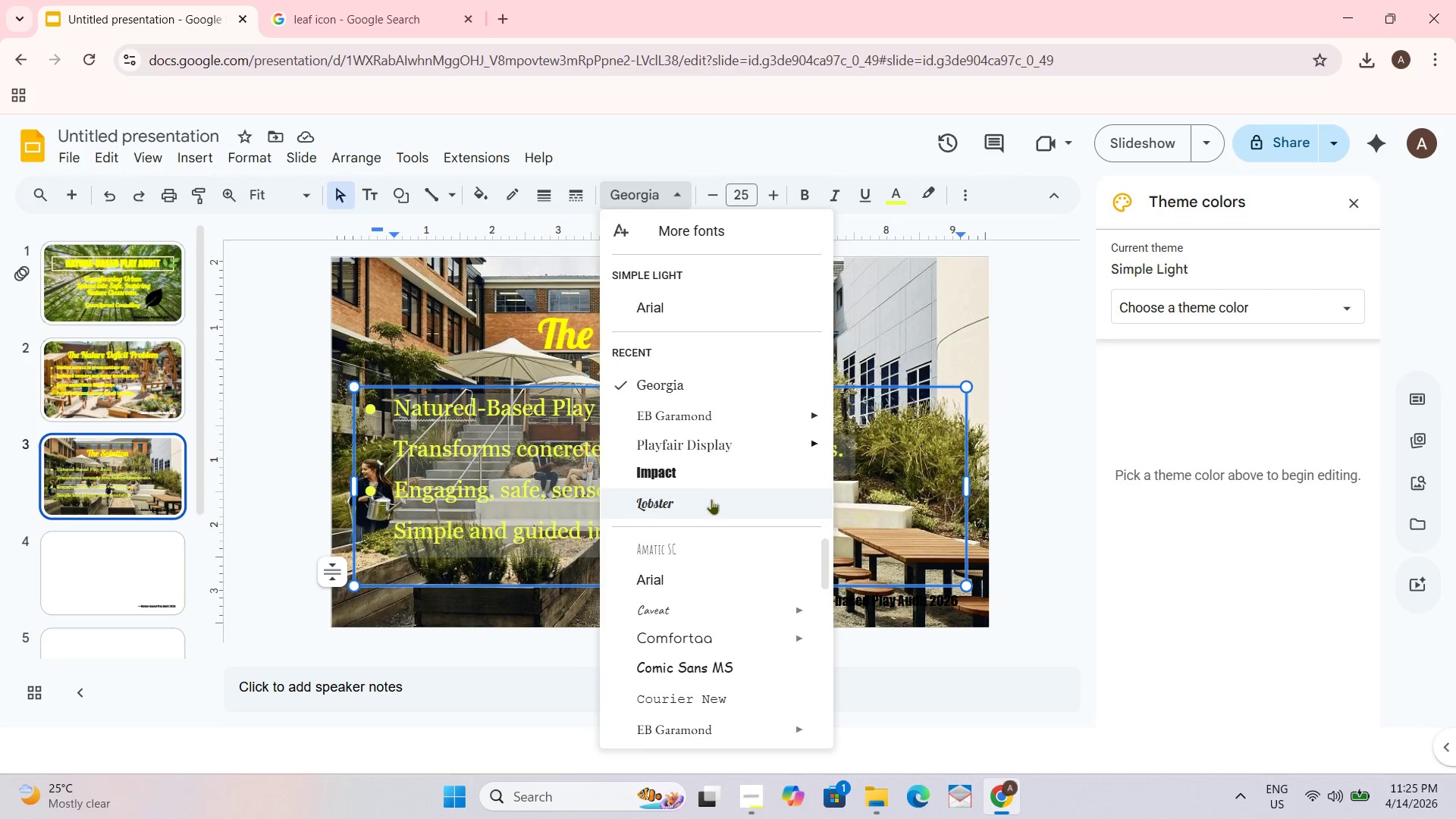 
scroll: coordinate [698, 620], scroll_direction: down, amount: 3.0
 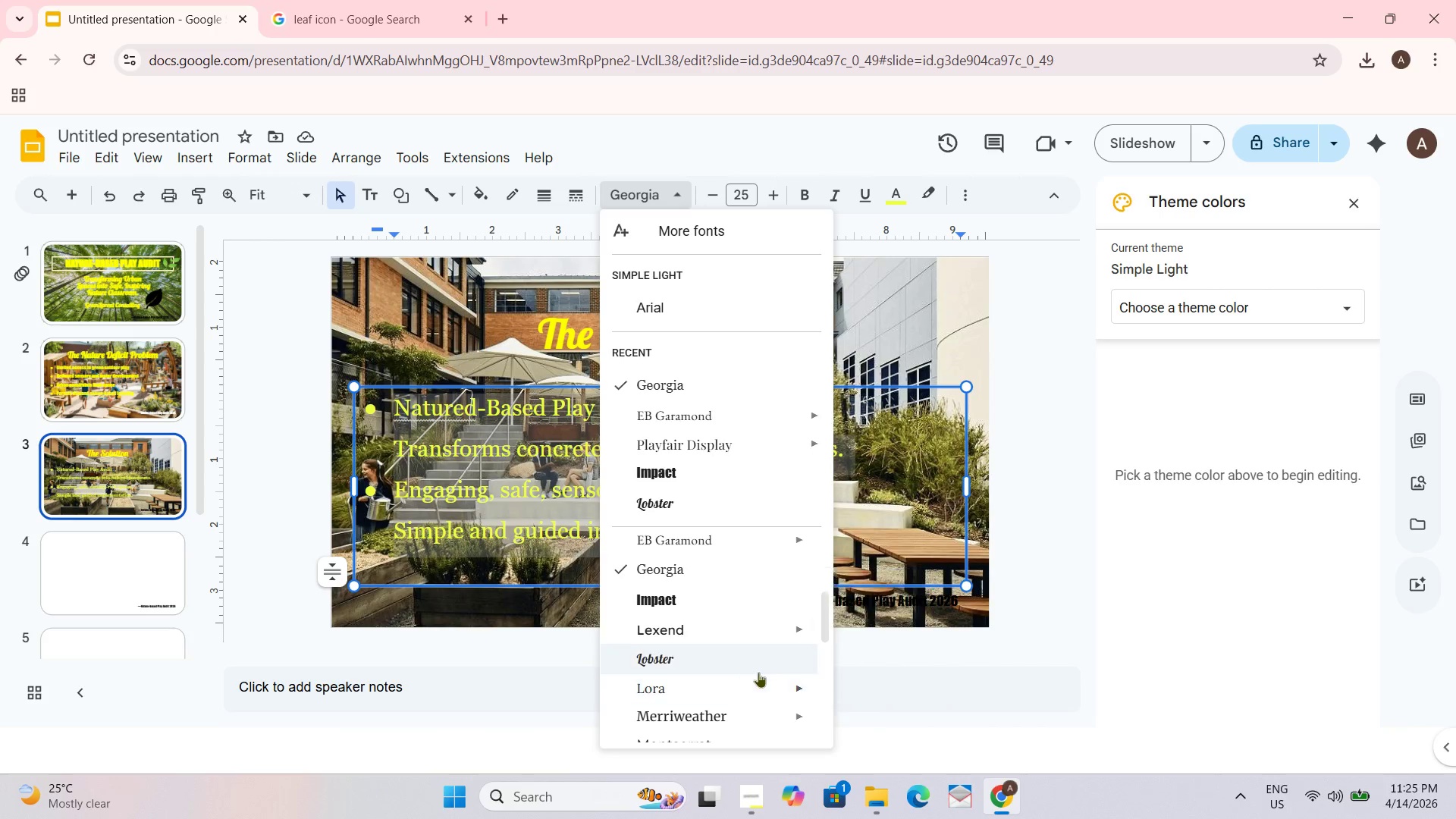 
wait(7.11)
 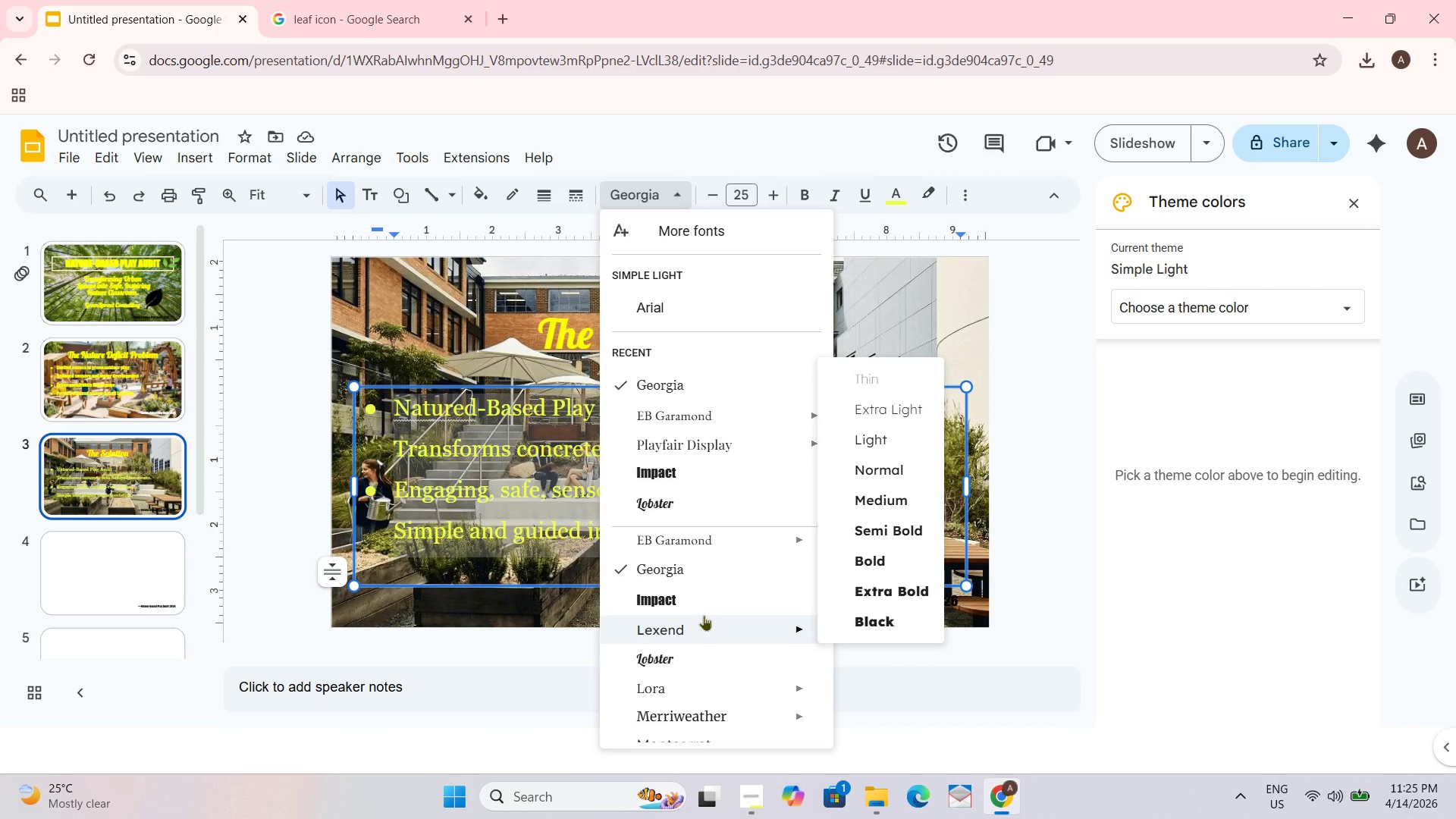 
key(Control+B)
 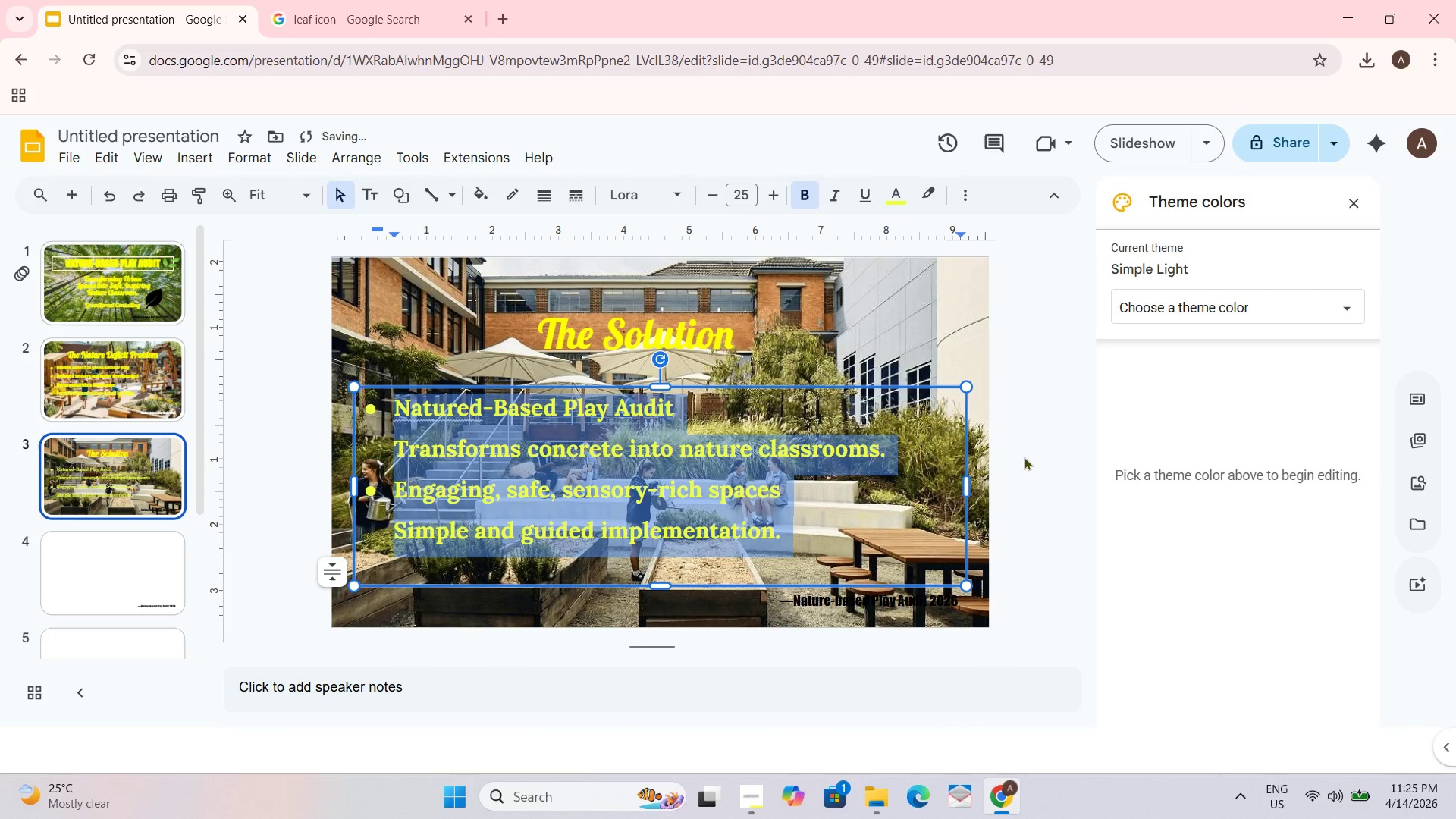 
left_click_drag(start_coordinate=[1019, 454], to_coordinate=[1027, 446])
 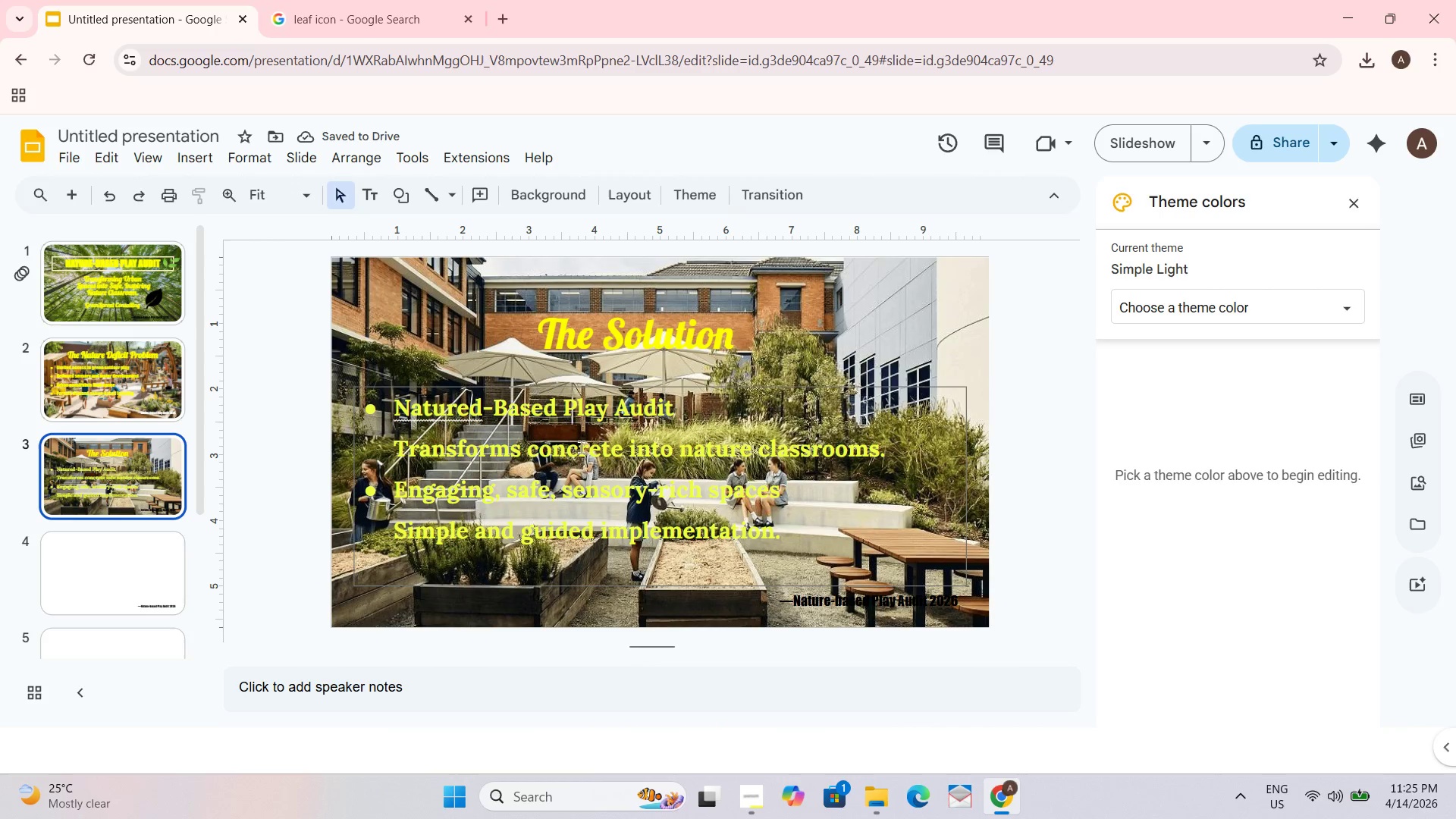 
left_click([119, 381])
 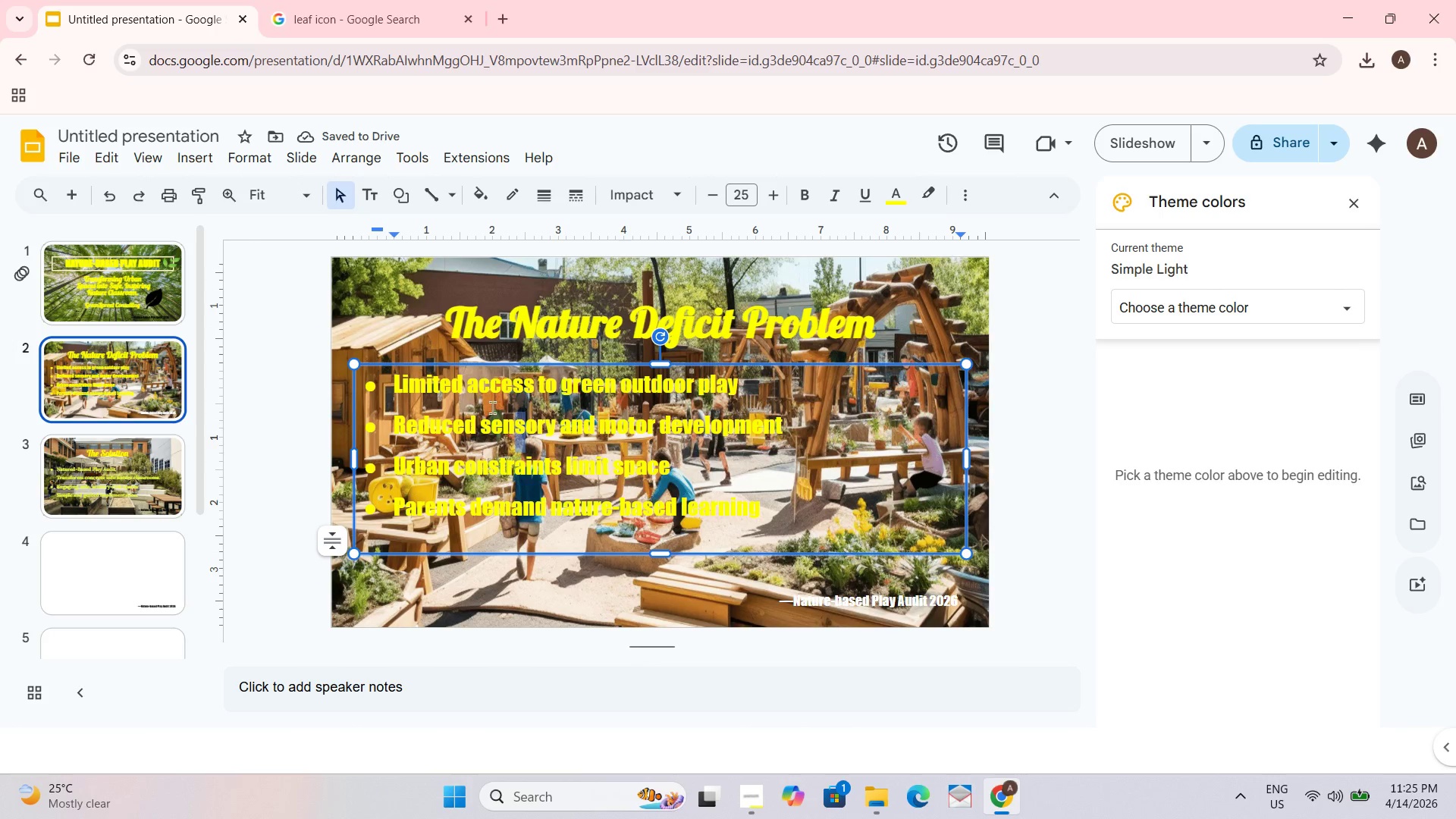 
left_click([94, 469])
 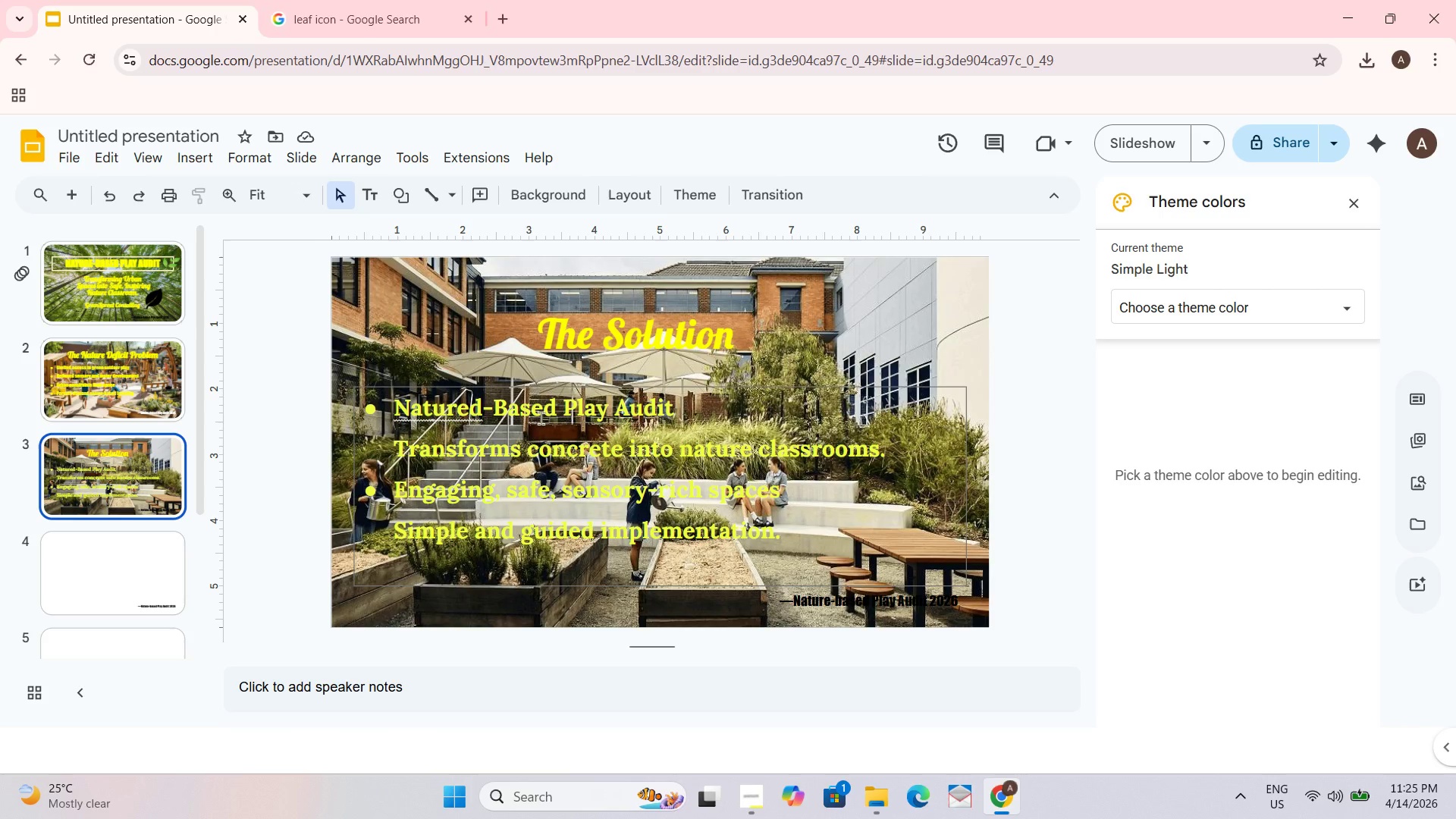 
left_click_drag(start_coordinate=[541, 418], to_coordinate=[544, 416])
 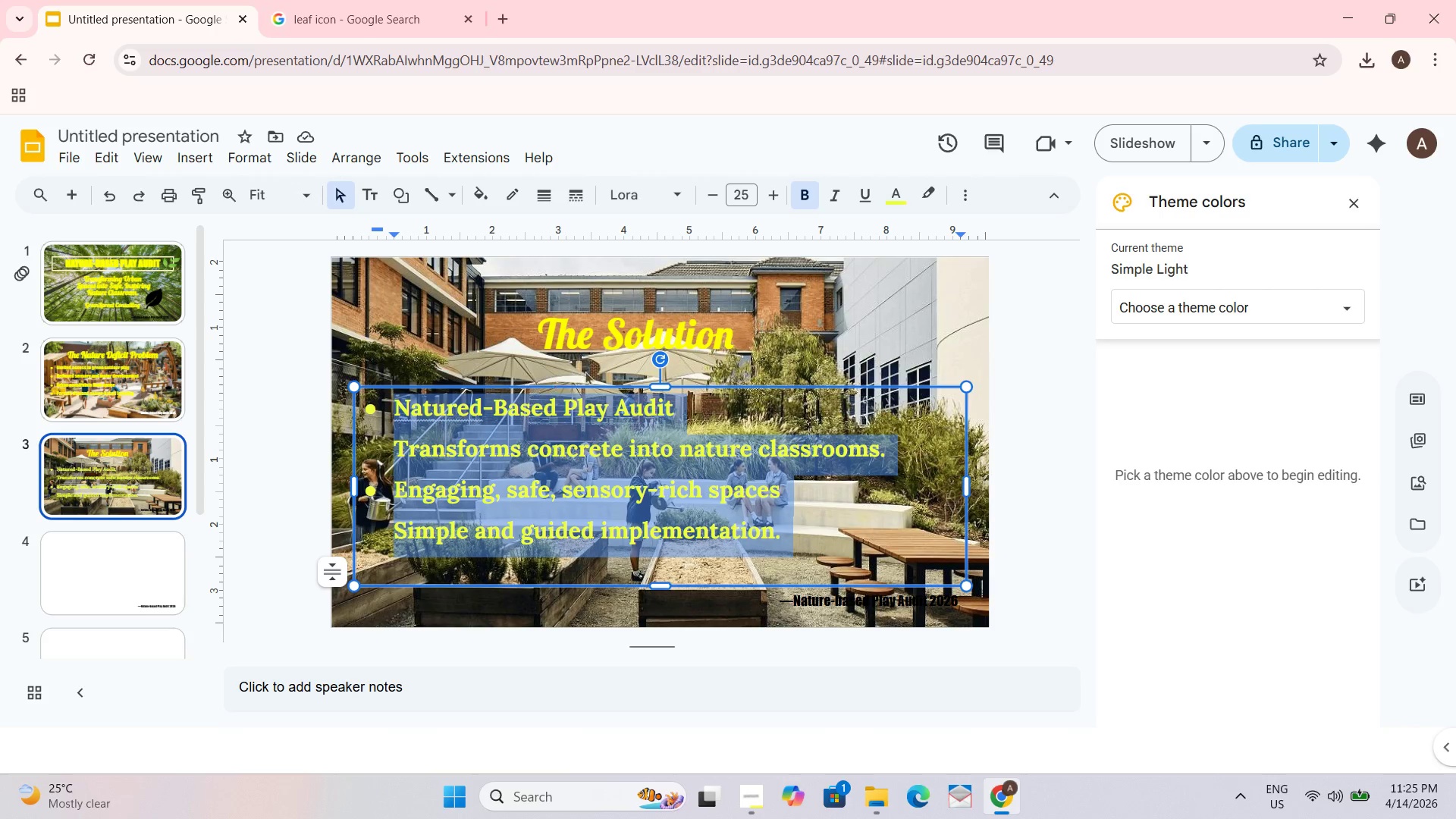 
hold_key(key=ControlLeft, duration=1.74)
 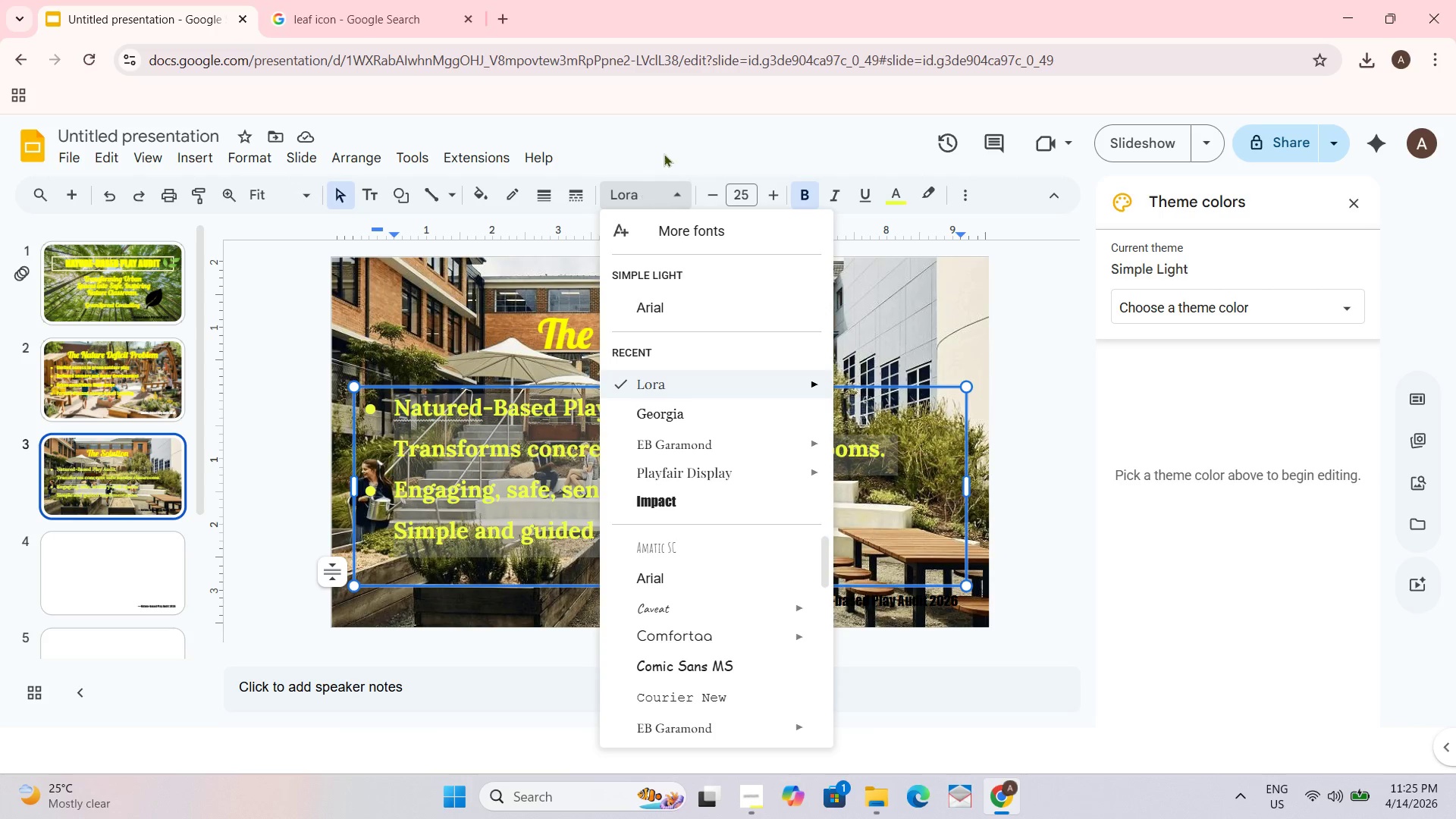 
key(A)
 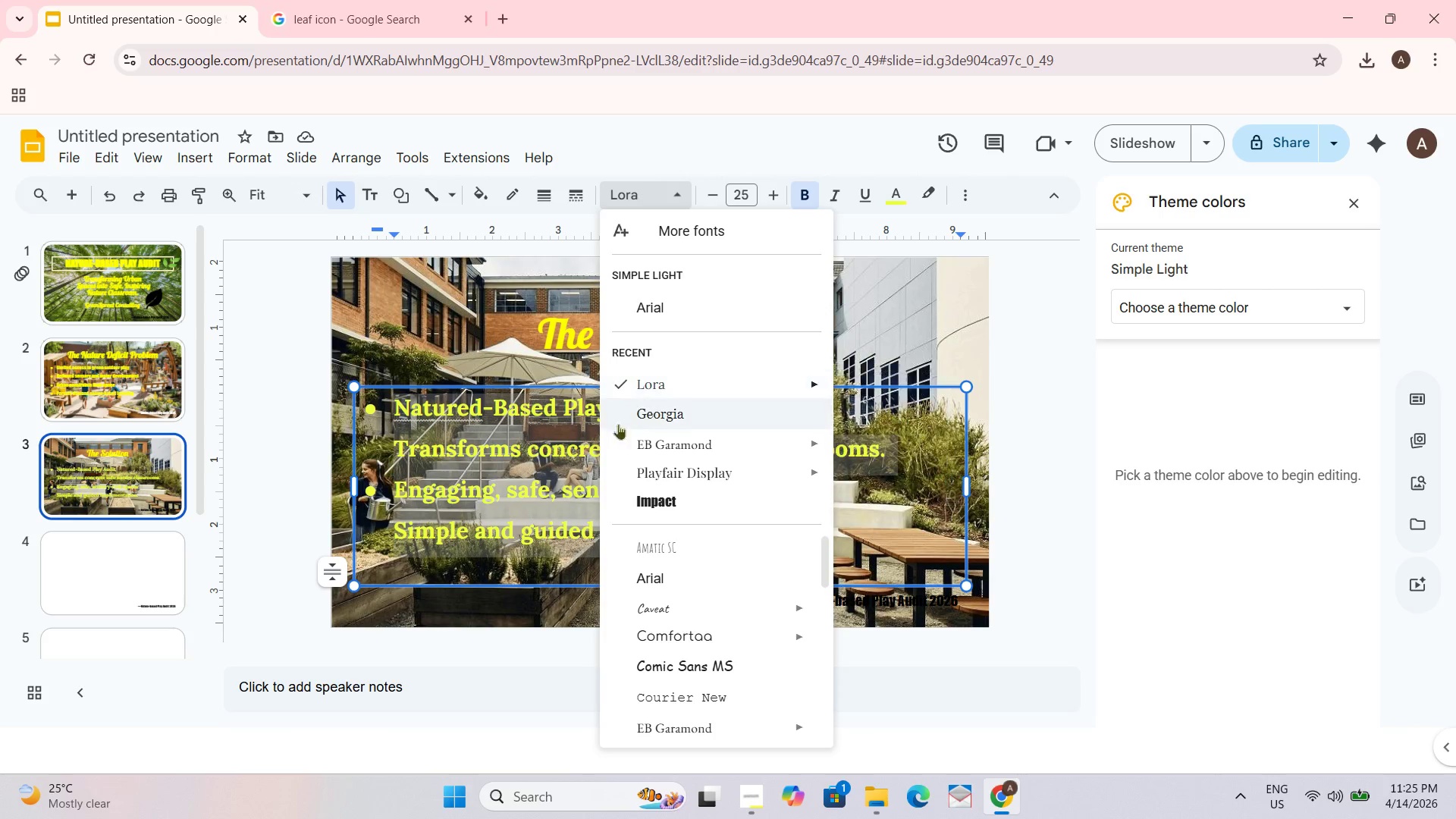 
scroll: coordinate [733, 576], scroll_direction: down, amount: 4.0
 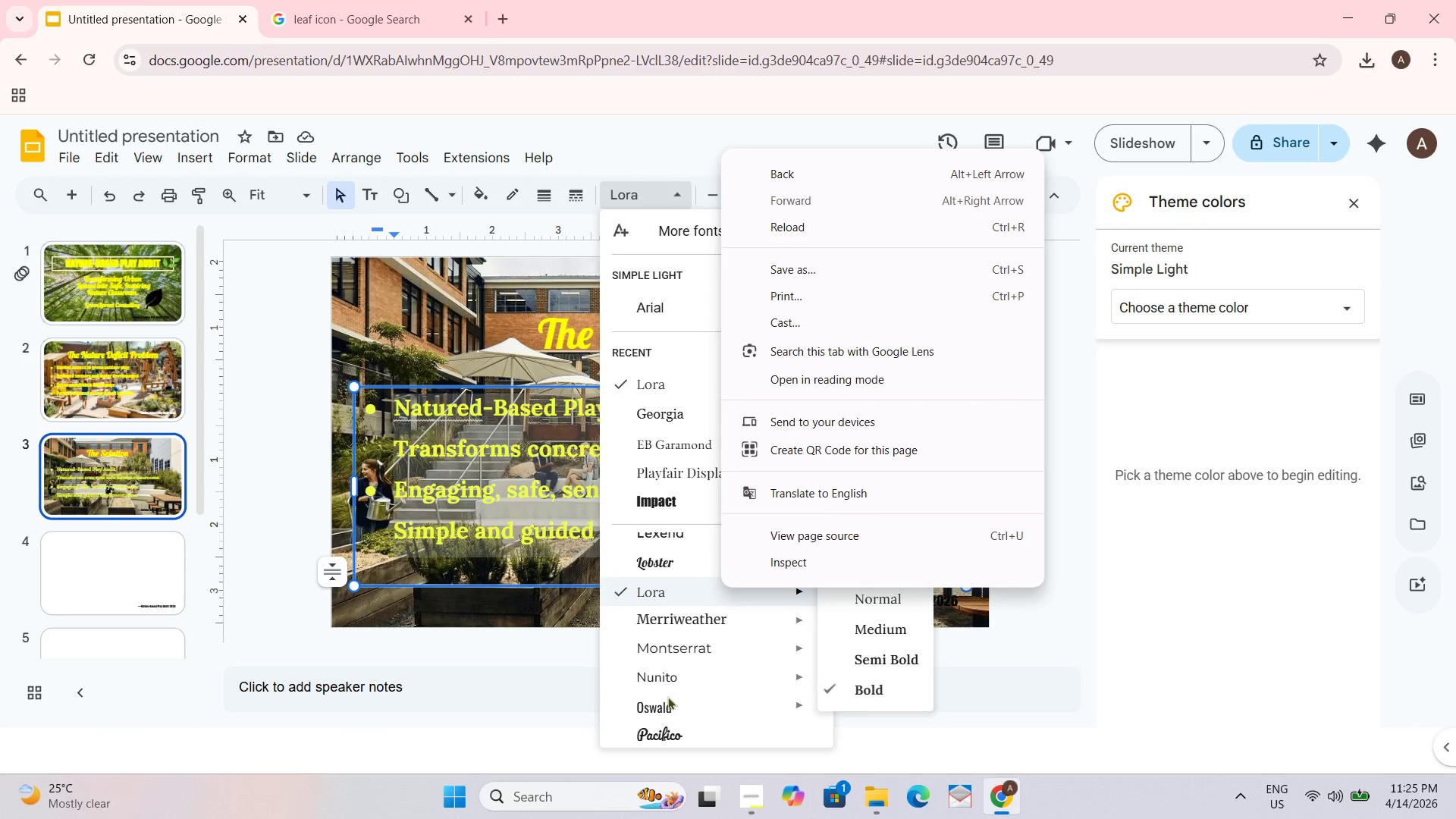 
left_click([667, 692])
 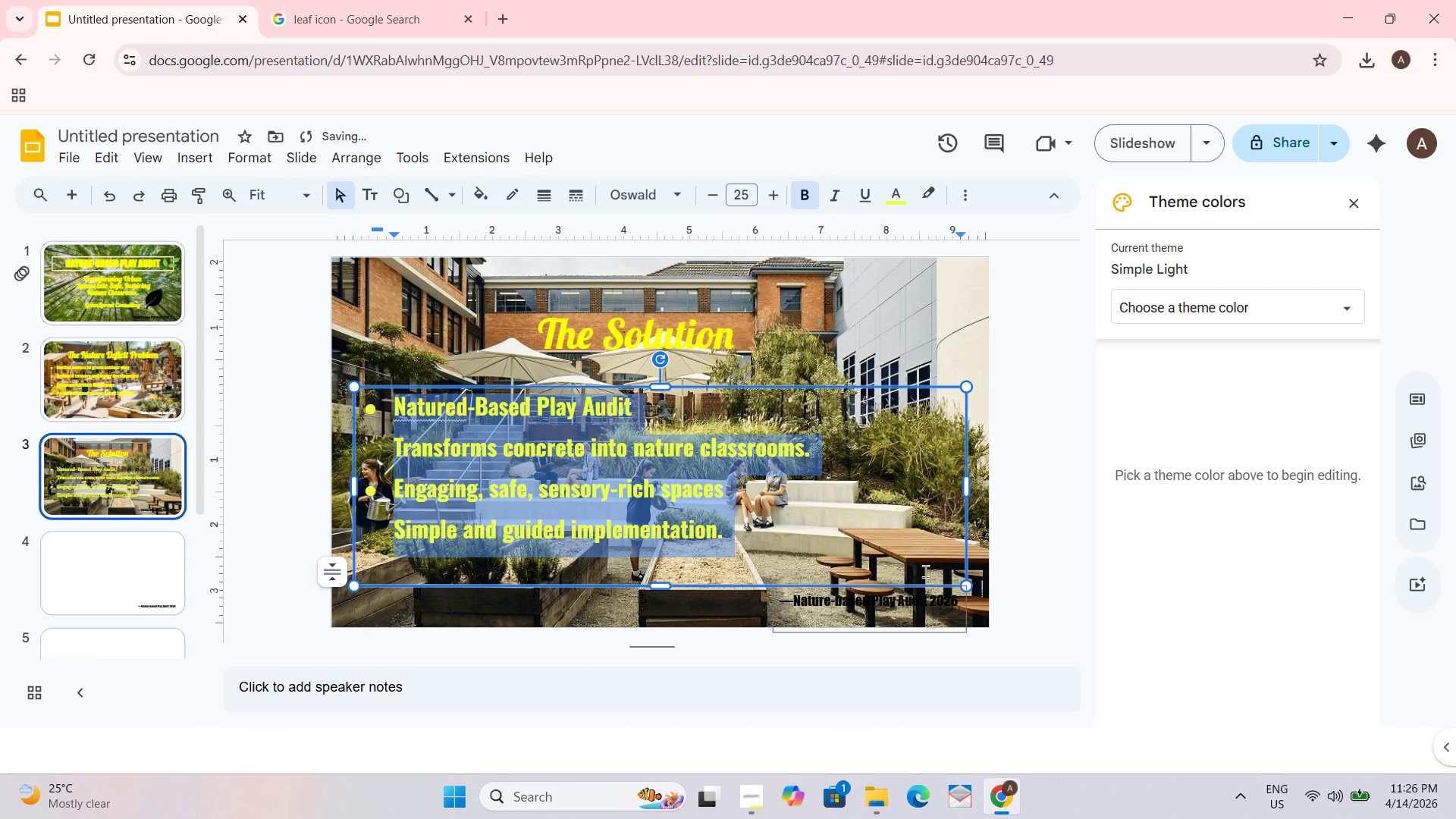 
left_click([1075, 478])
 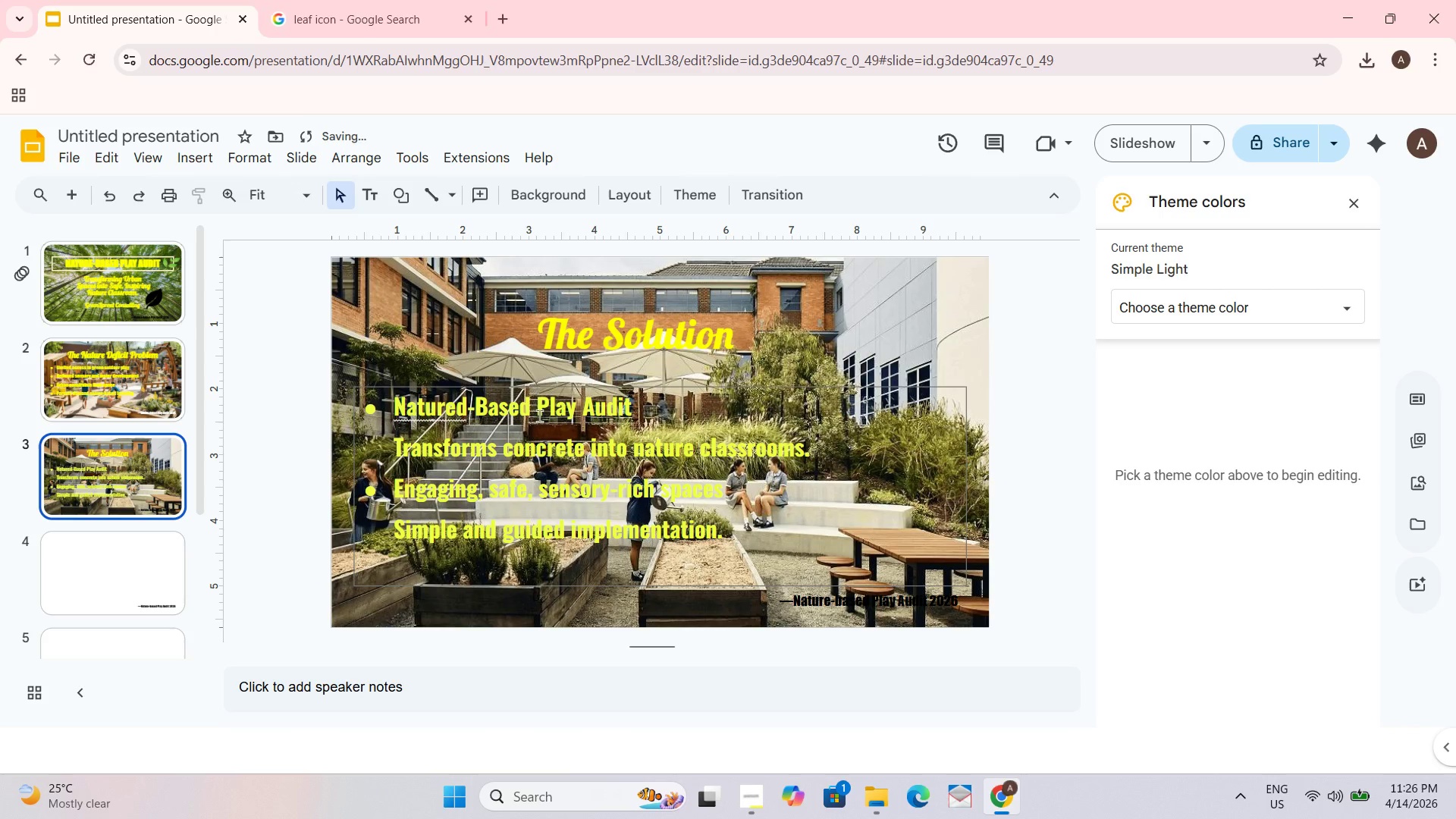 
left_click([524, 425])
 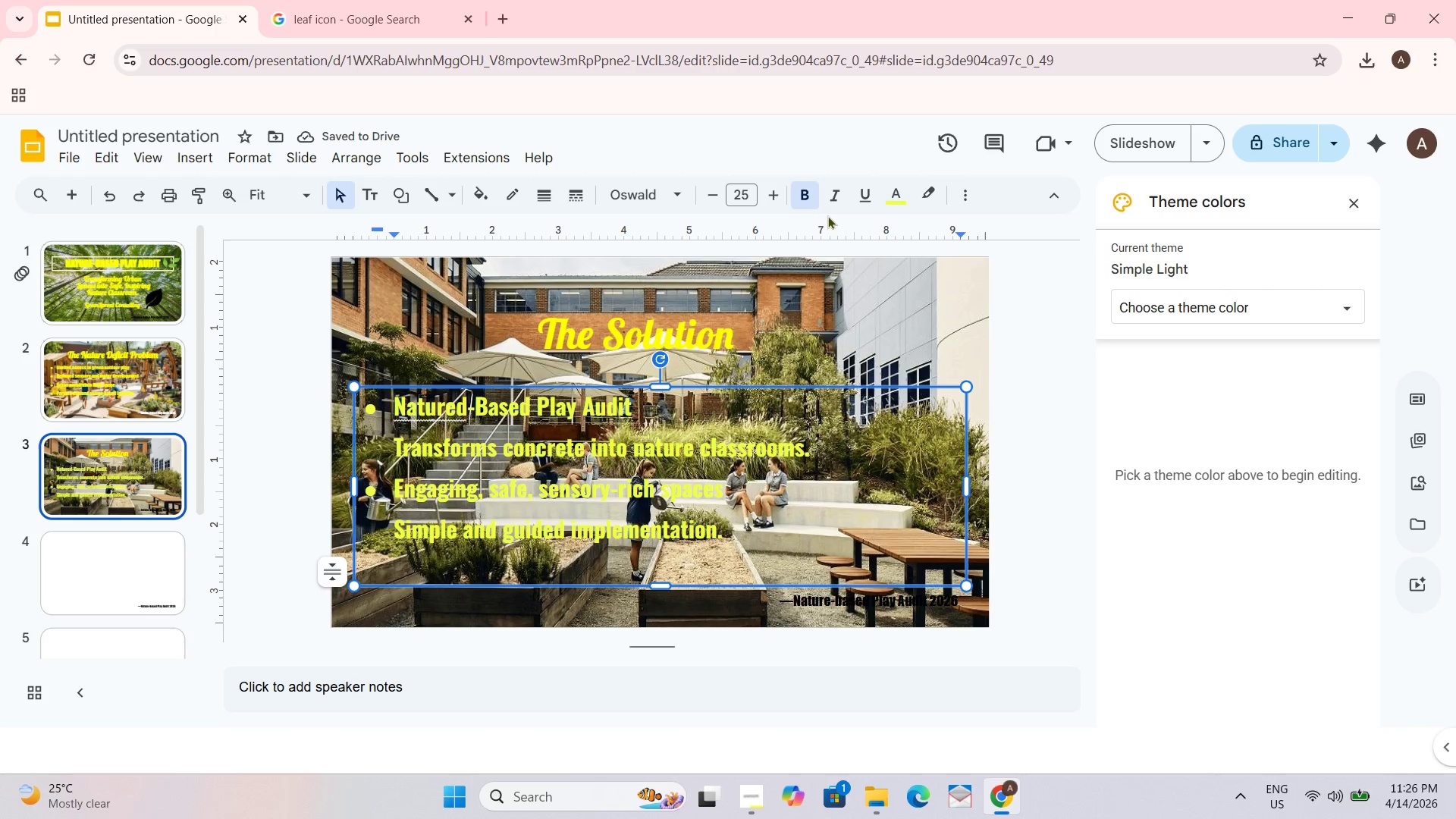 
left_click([793, 201])
 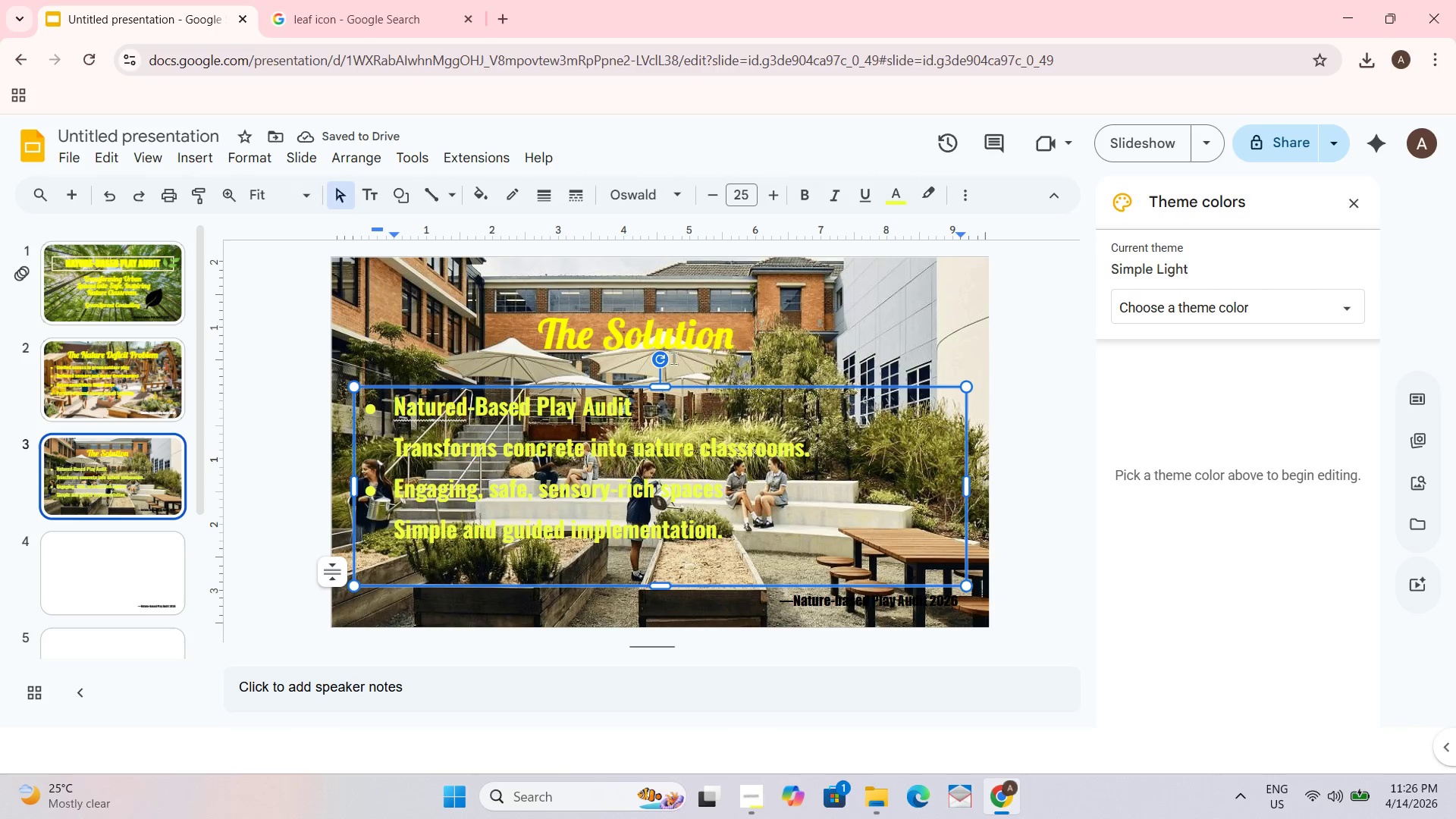 
left_click_drag(start_coordinate=[576, 442], to_coordinate=[572, 446])
 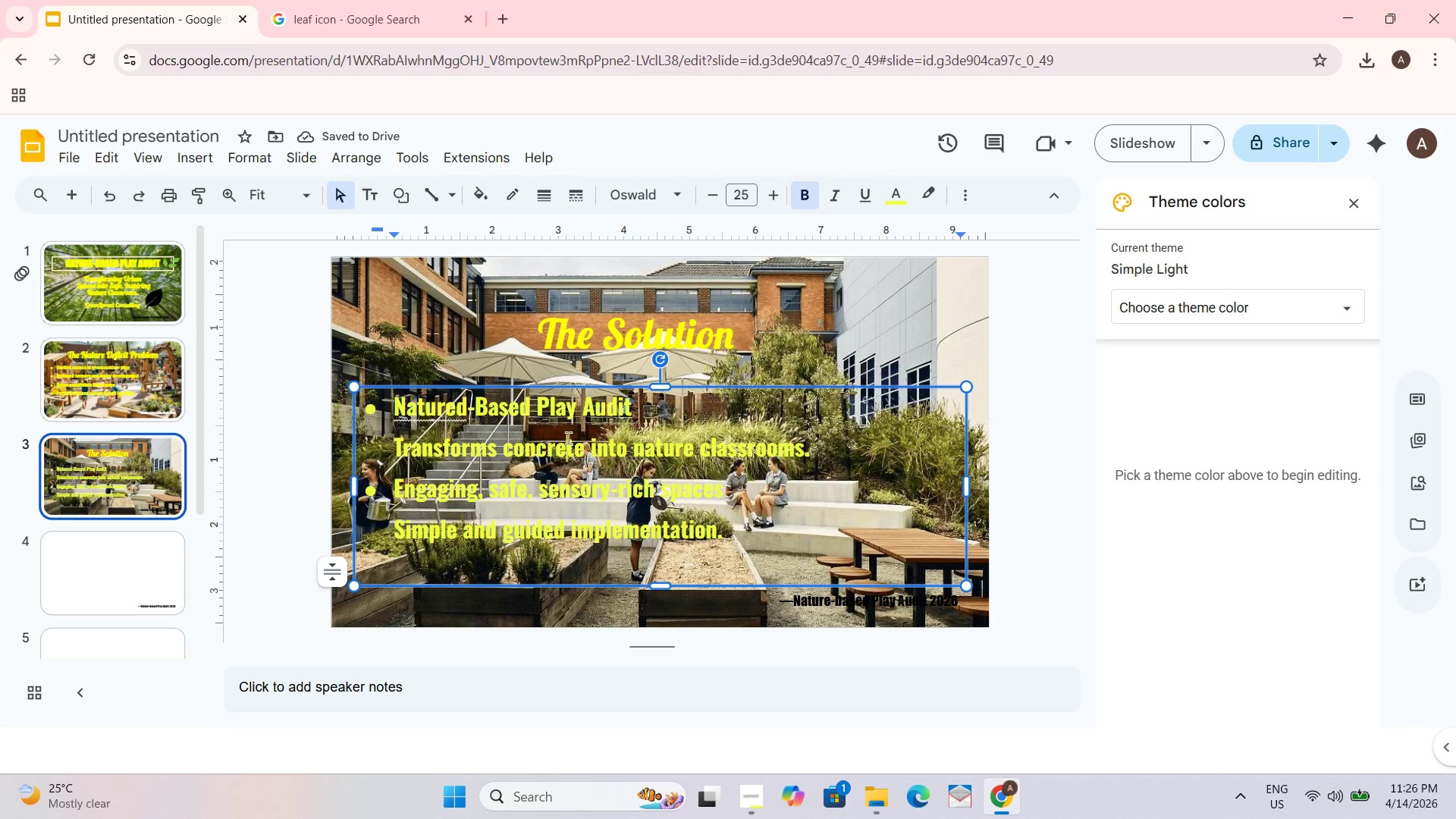 
triple_click([568, 434])
 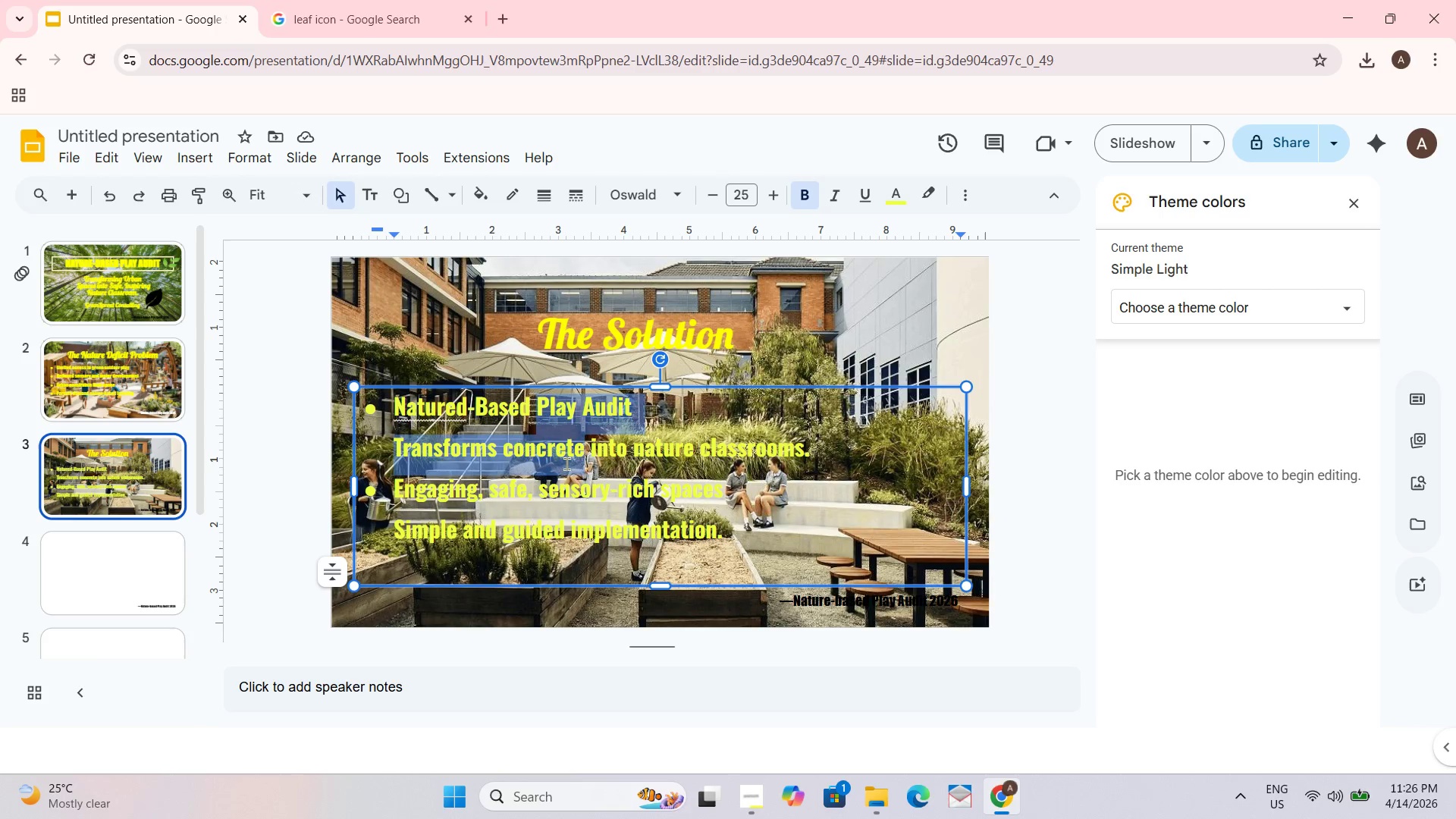 
key(Control+A)
 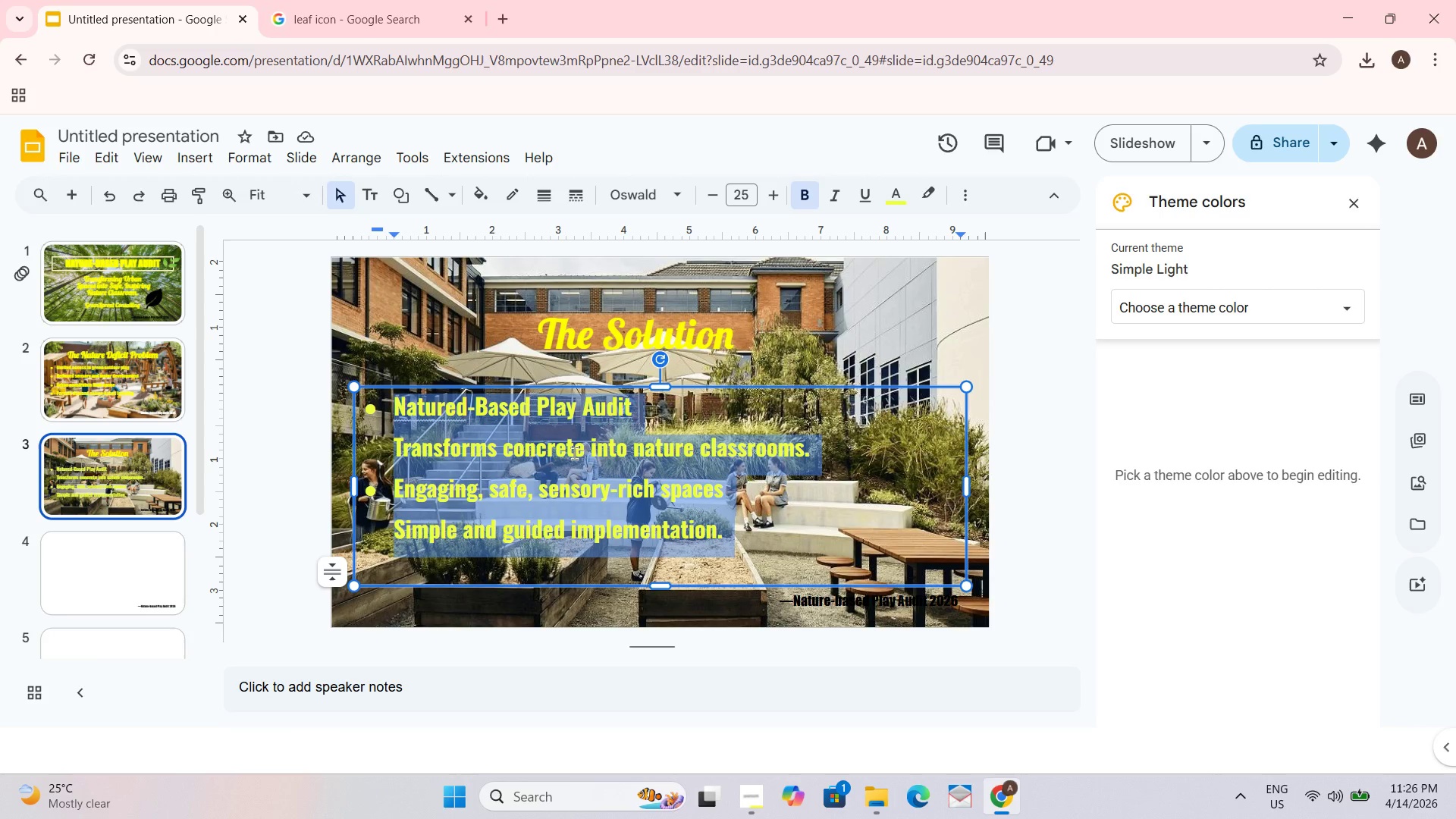 
key(Control+B)
 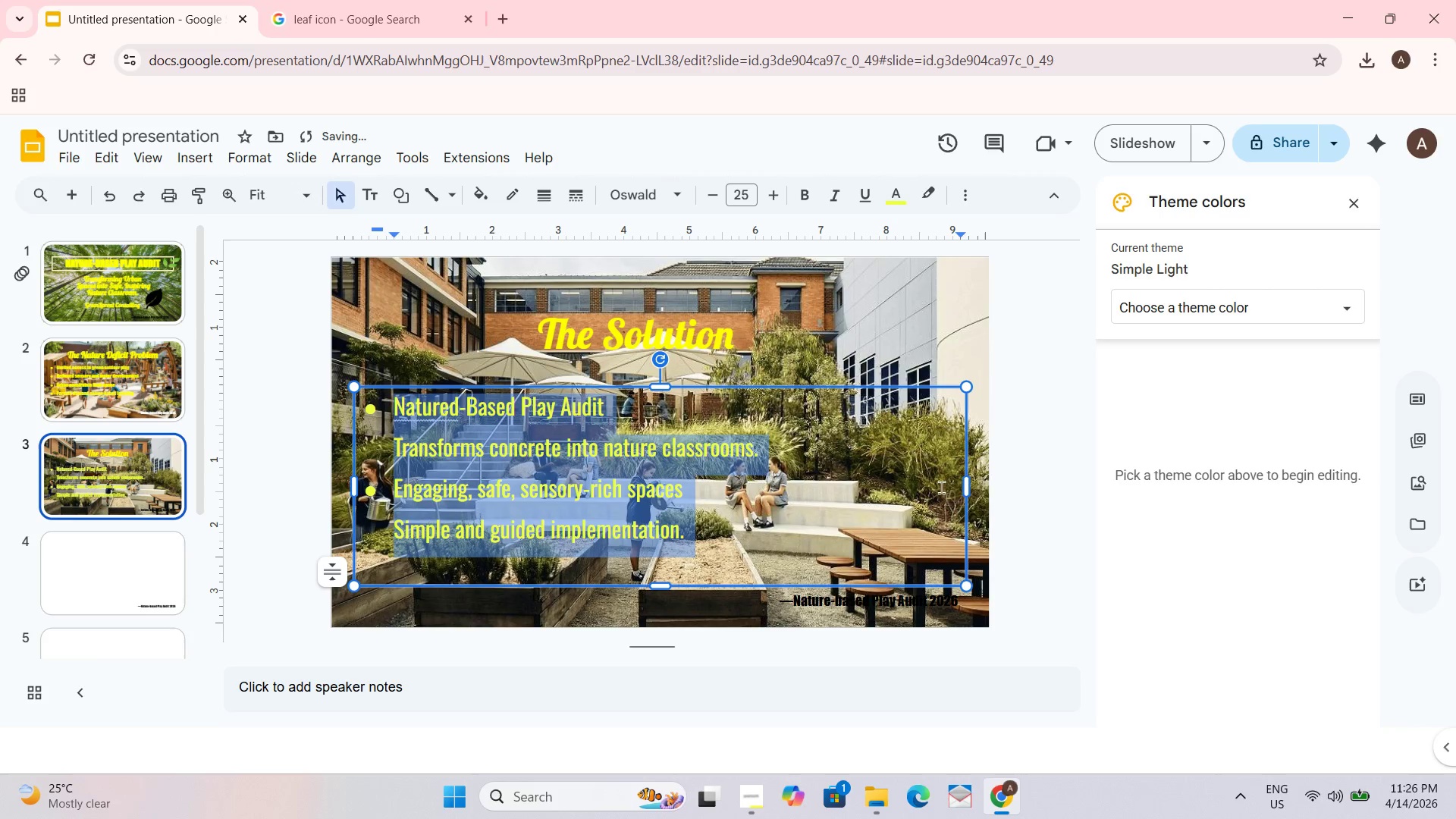 
left_click([1084, 448])
 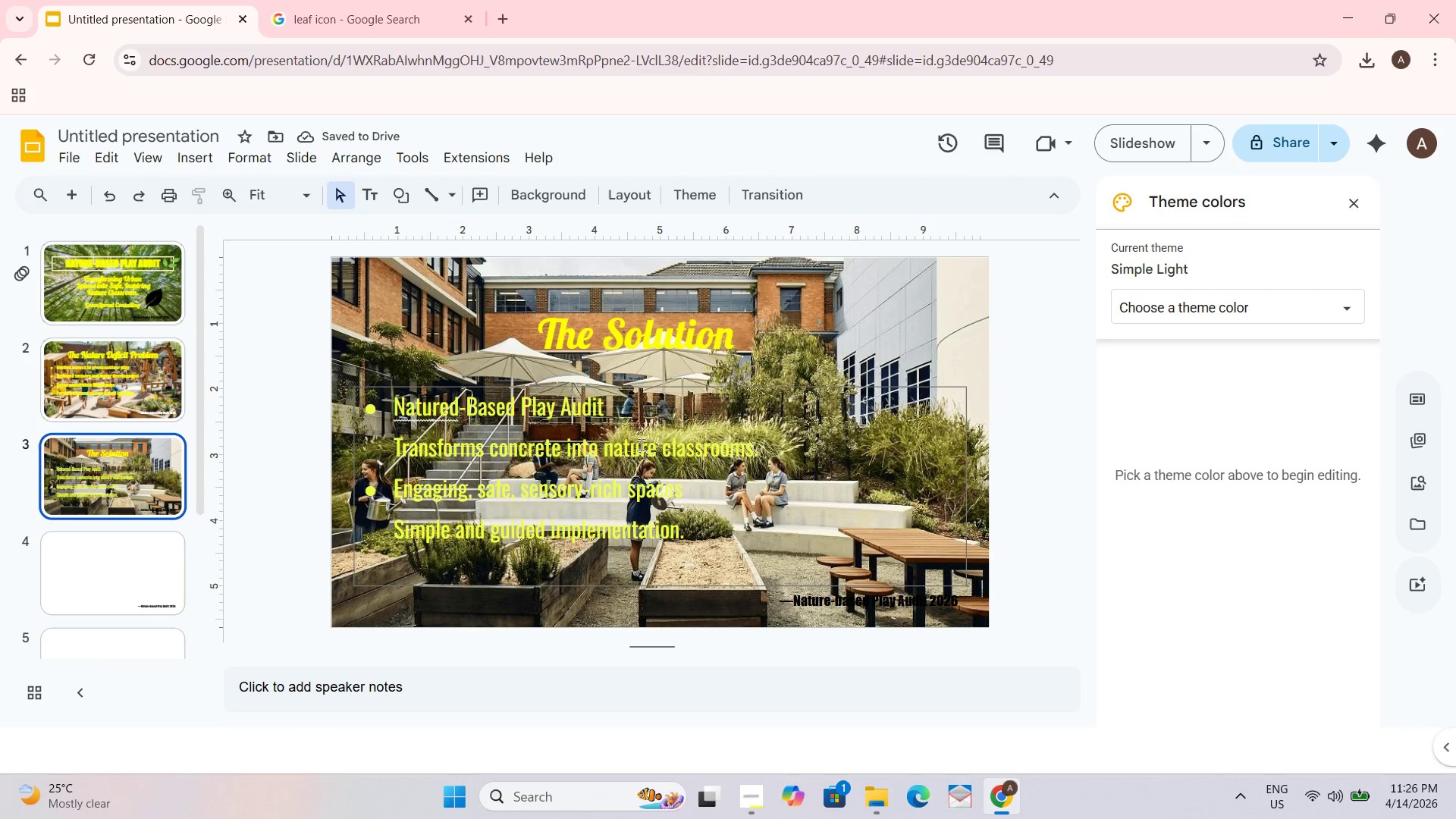 
wait(5.52)
 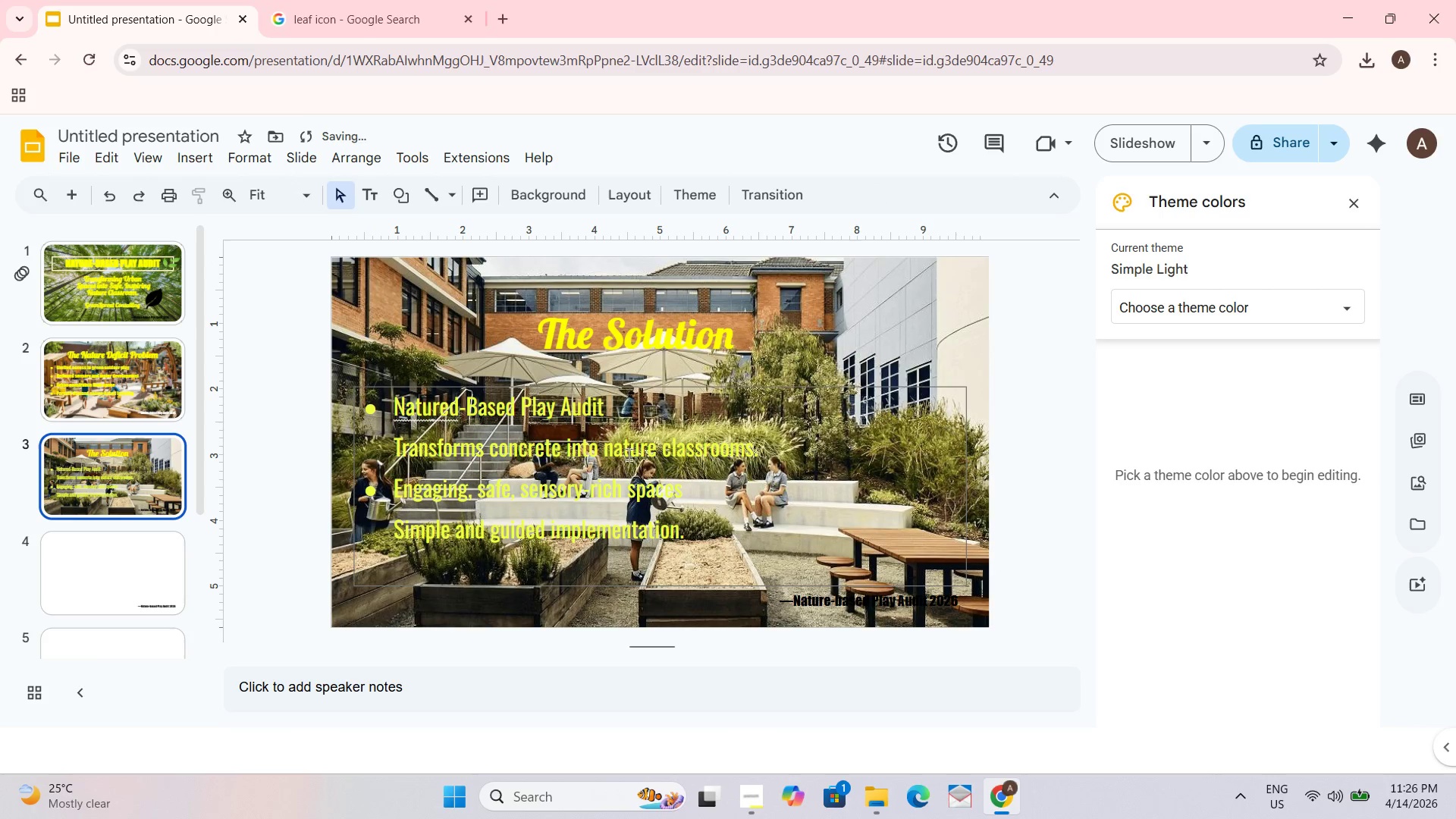 
left_click_drag(start_coordinate=[669, 459], to_coordinate=[667, 466])
 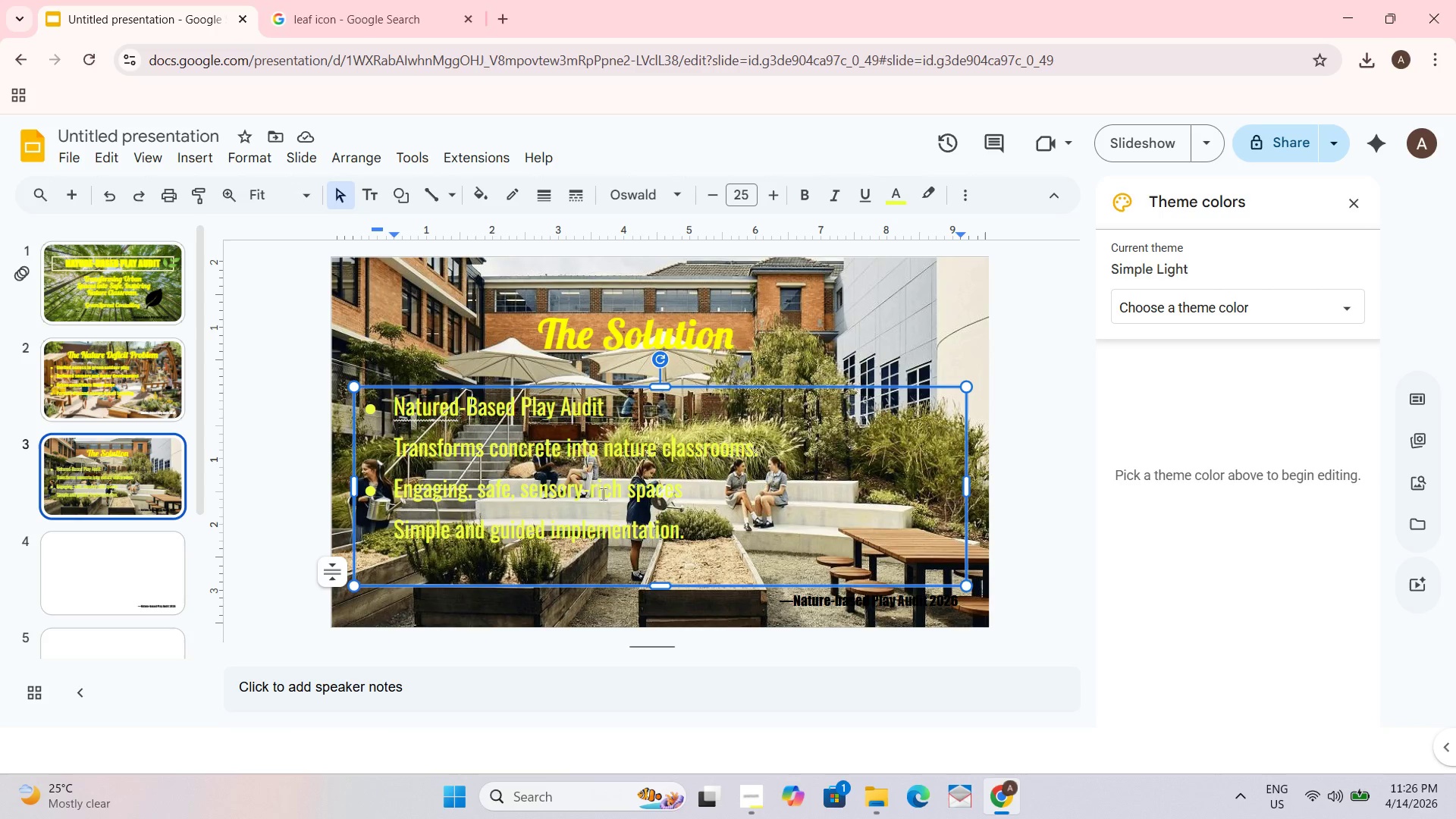 
wait(7.58)
 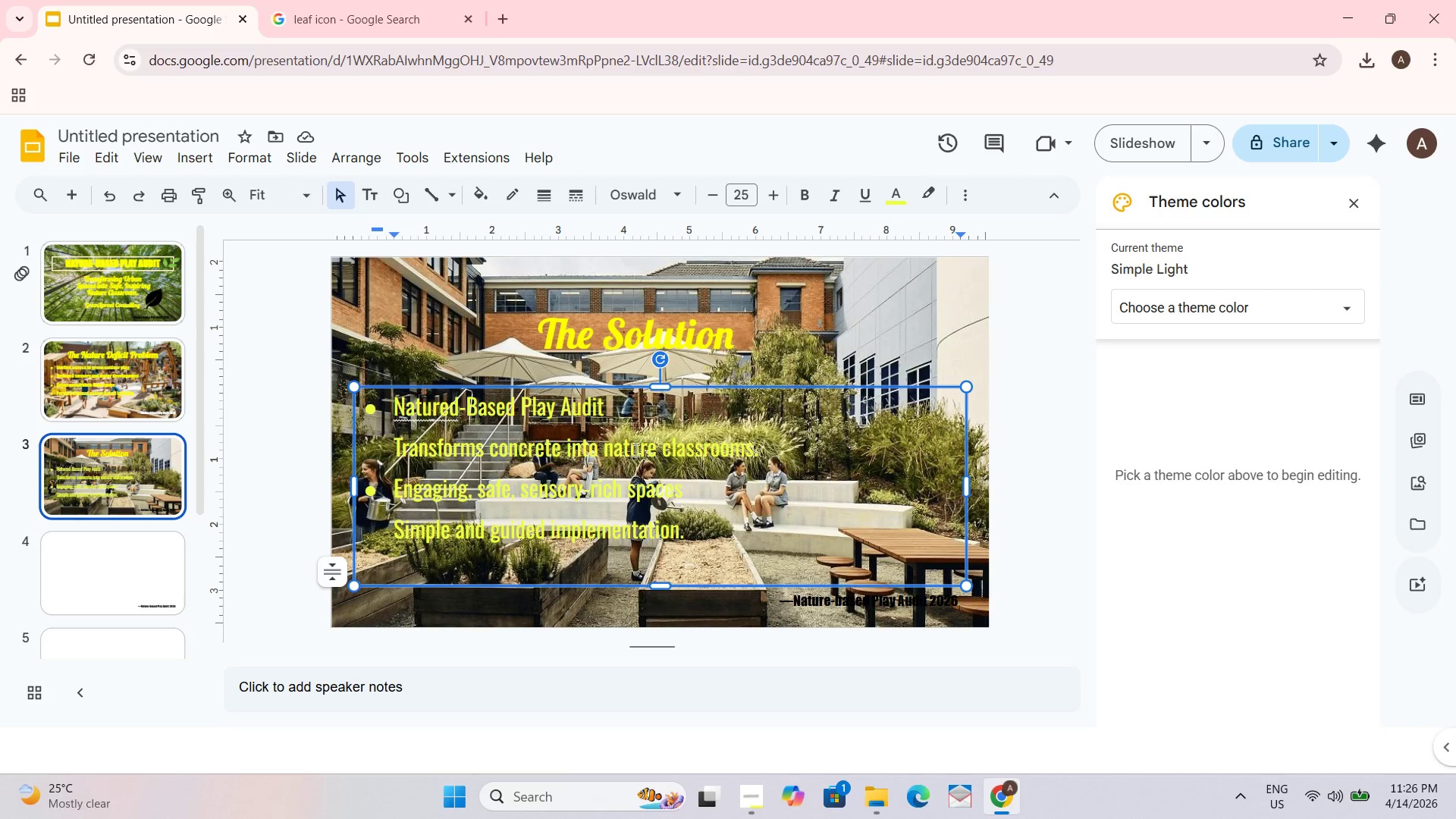 
key(Control+A)
 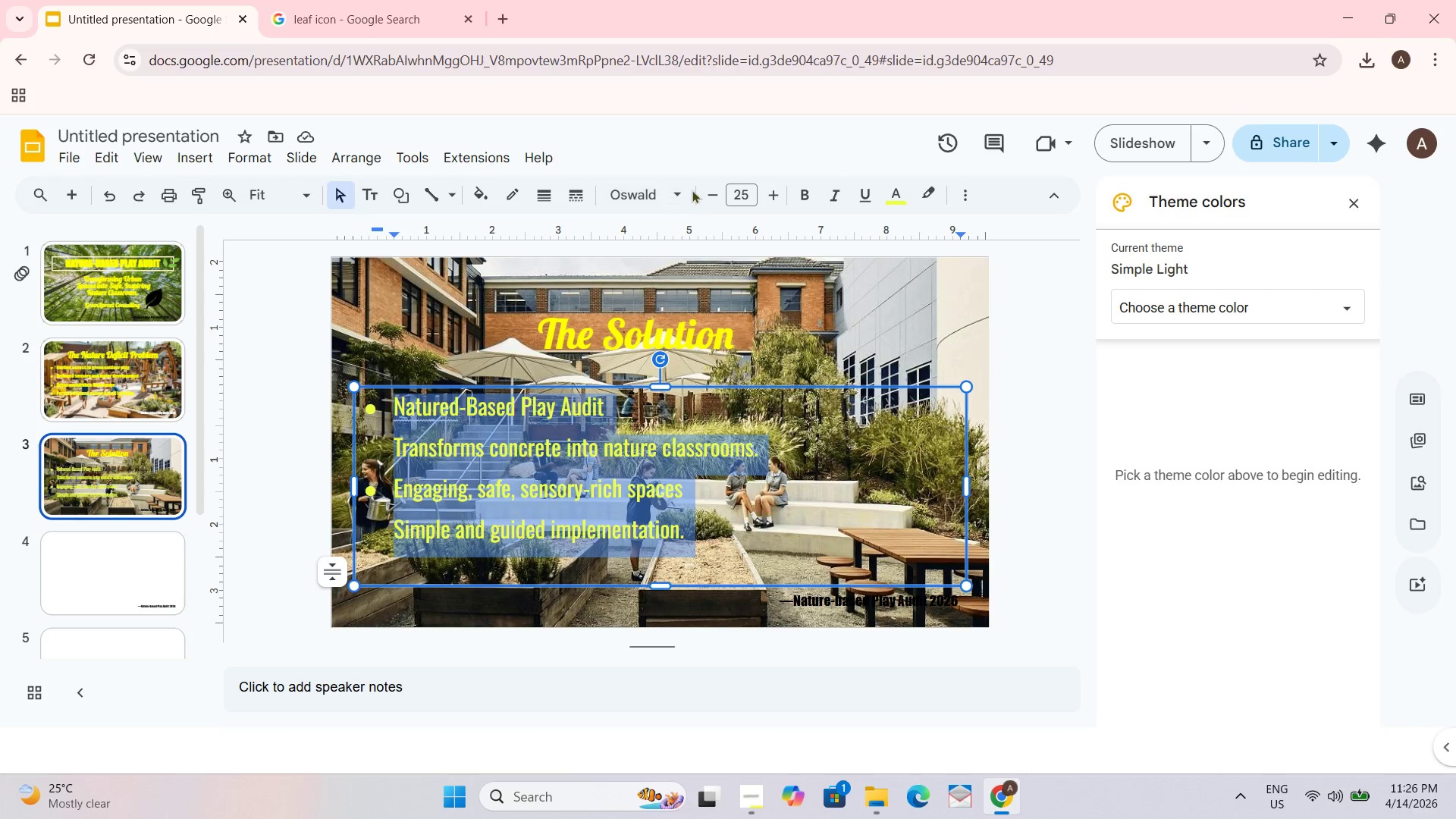 
left_click([684, 190])
 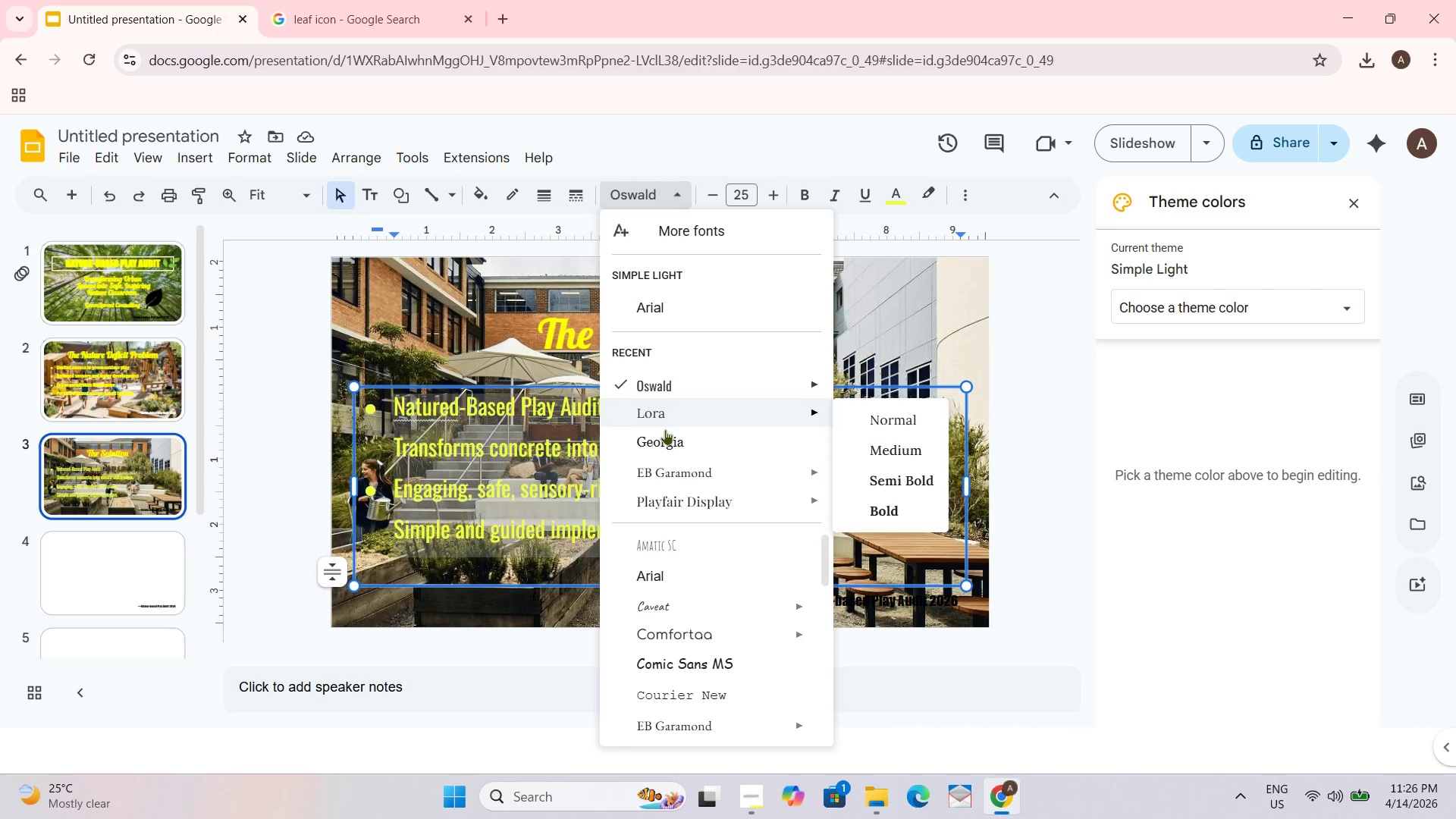 
scroll: coordinate [676, 616], scroll_direction: down, amount: 9.0
 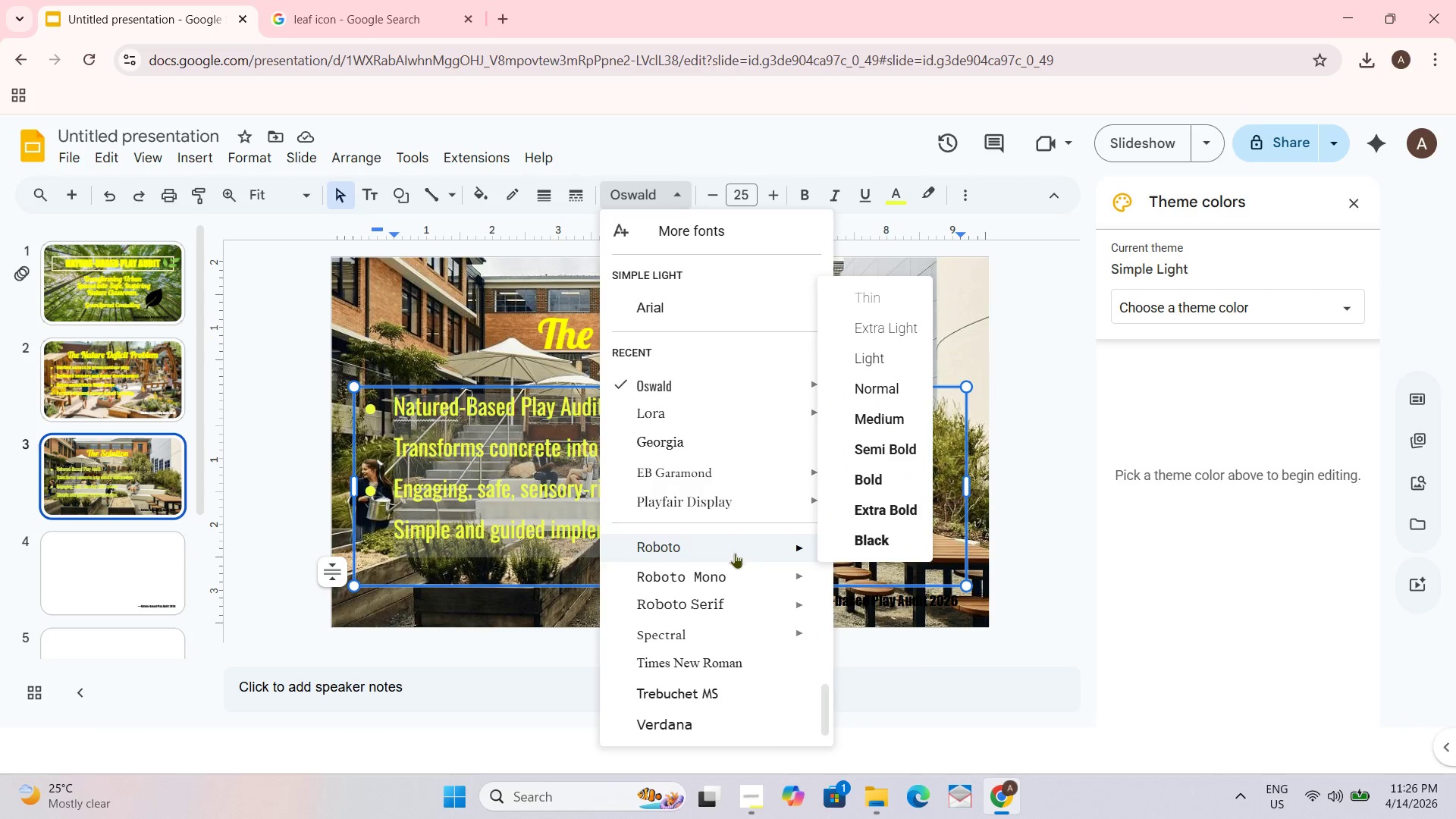 
left_click([877, 510])
 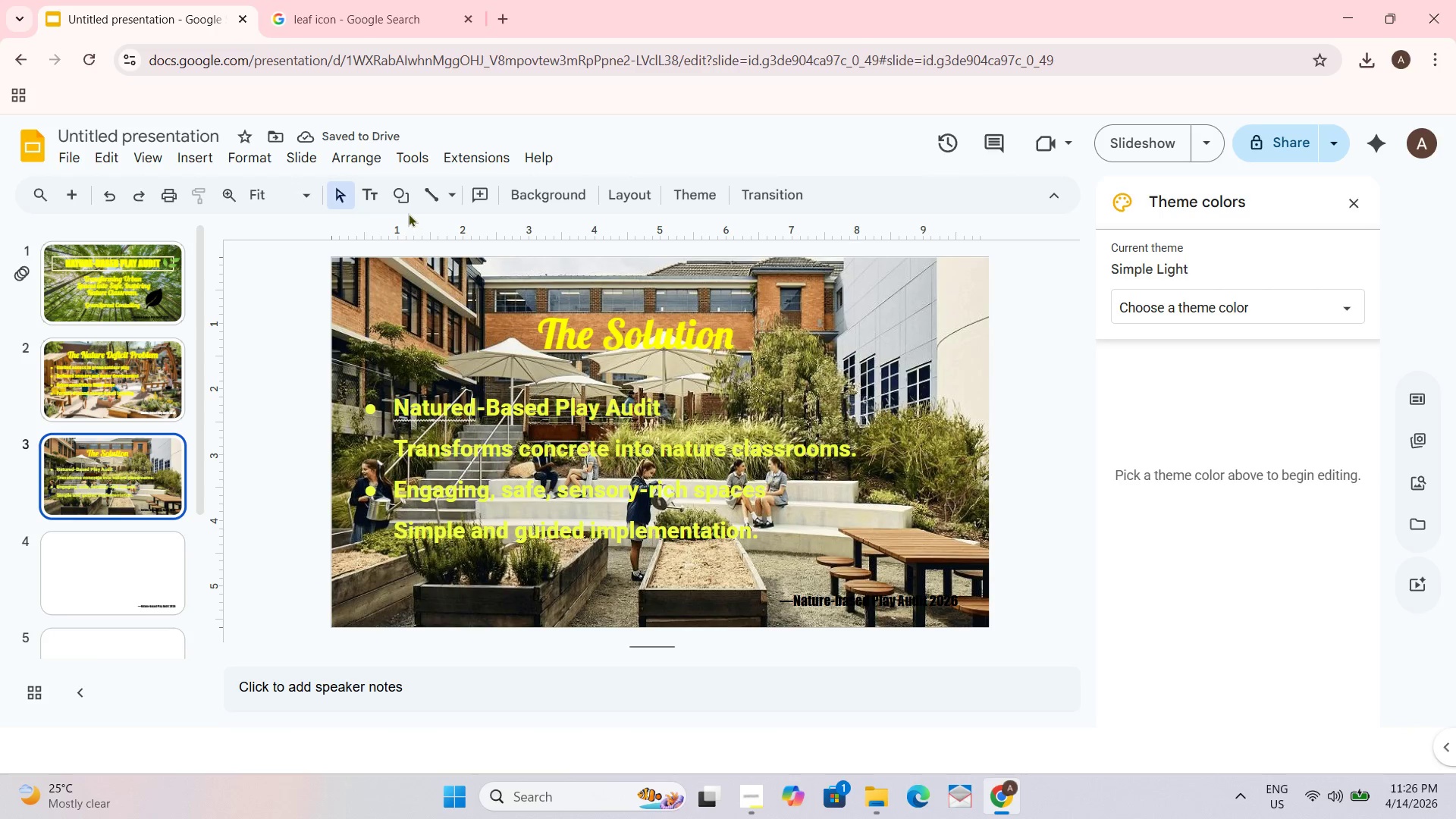 
wait(6.0)
 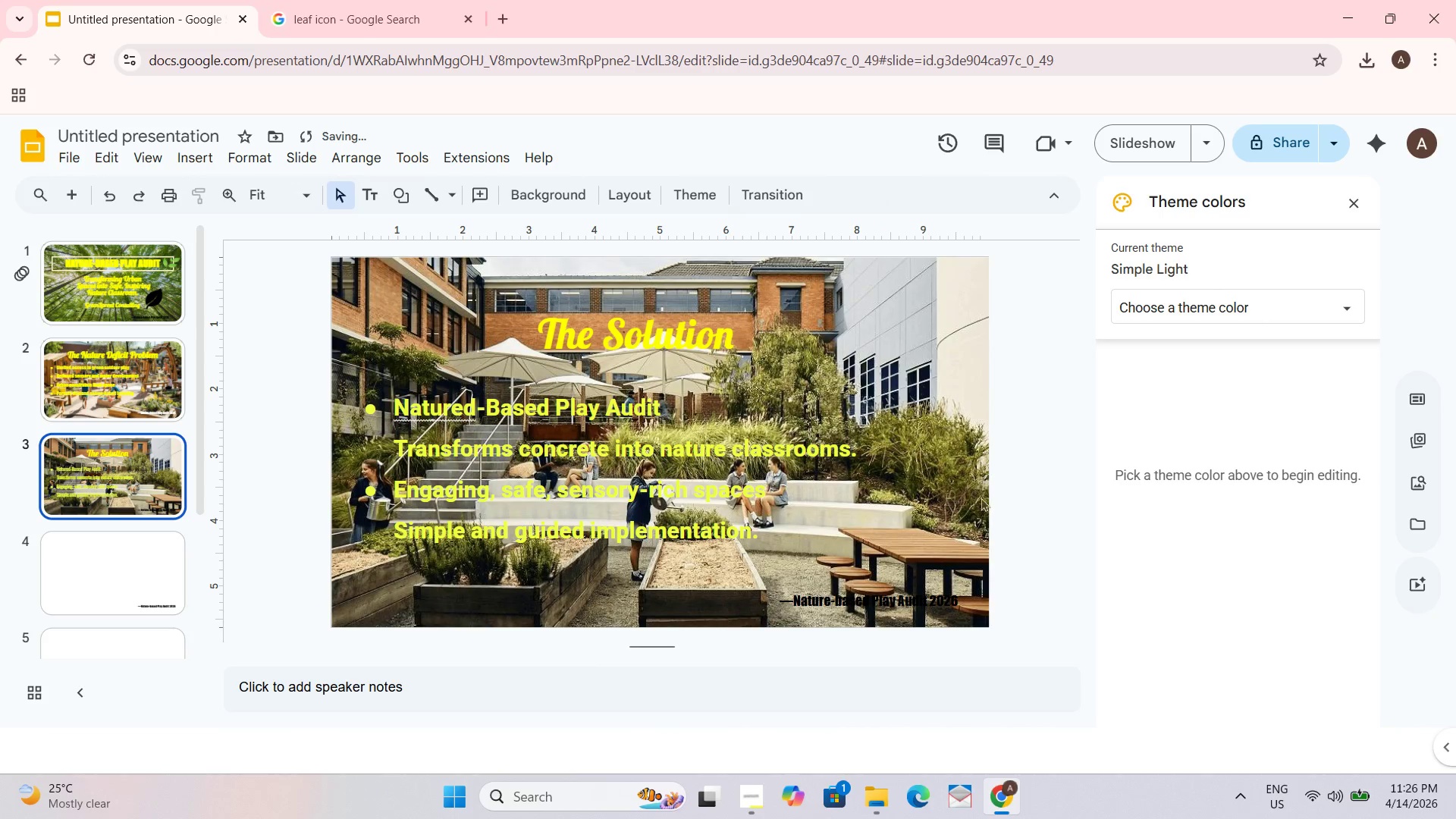 
double_click([509, 413])
 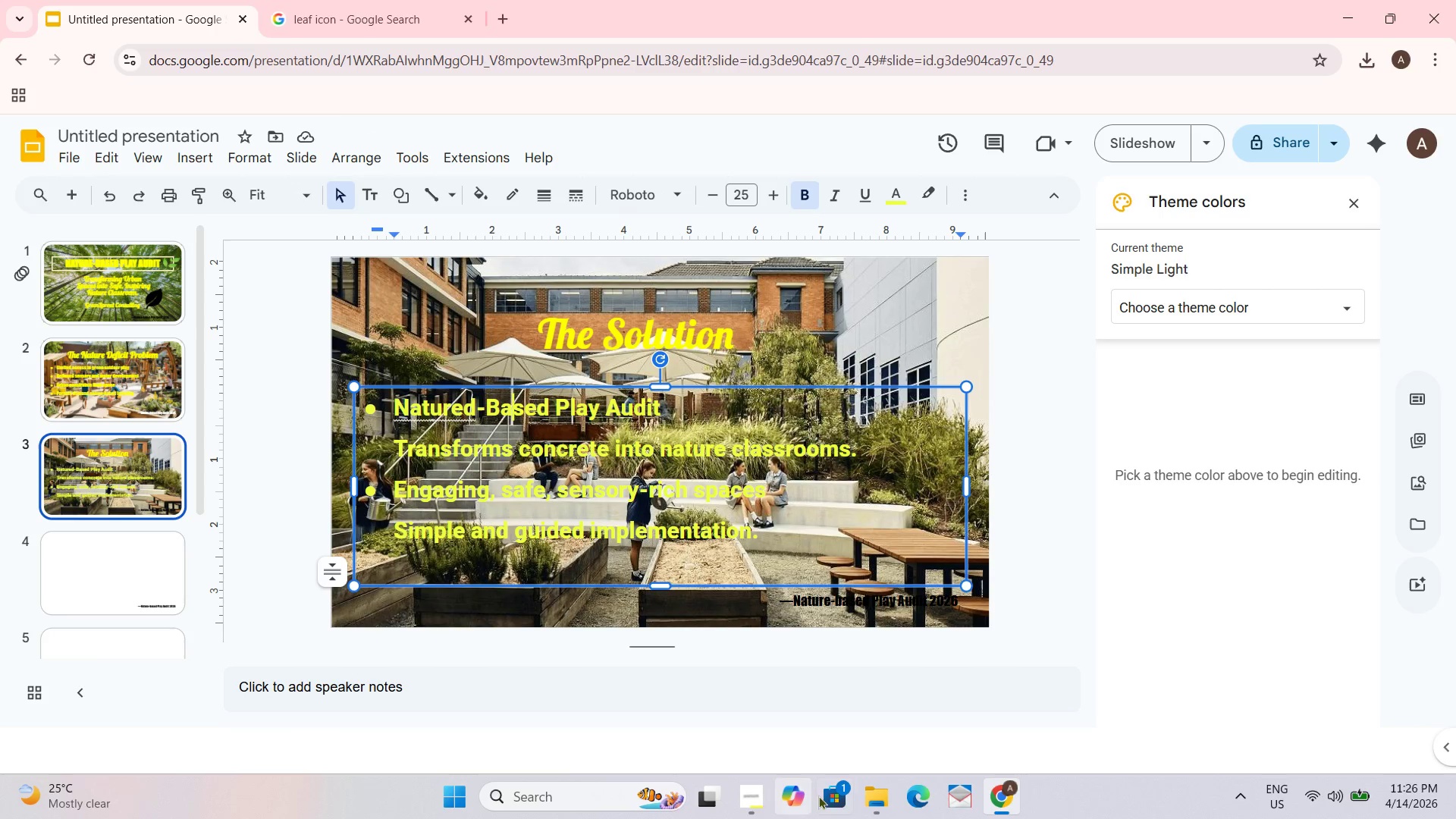 
key(Control+ControlLeft)
 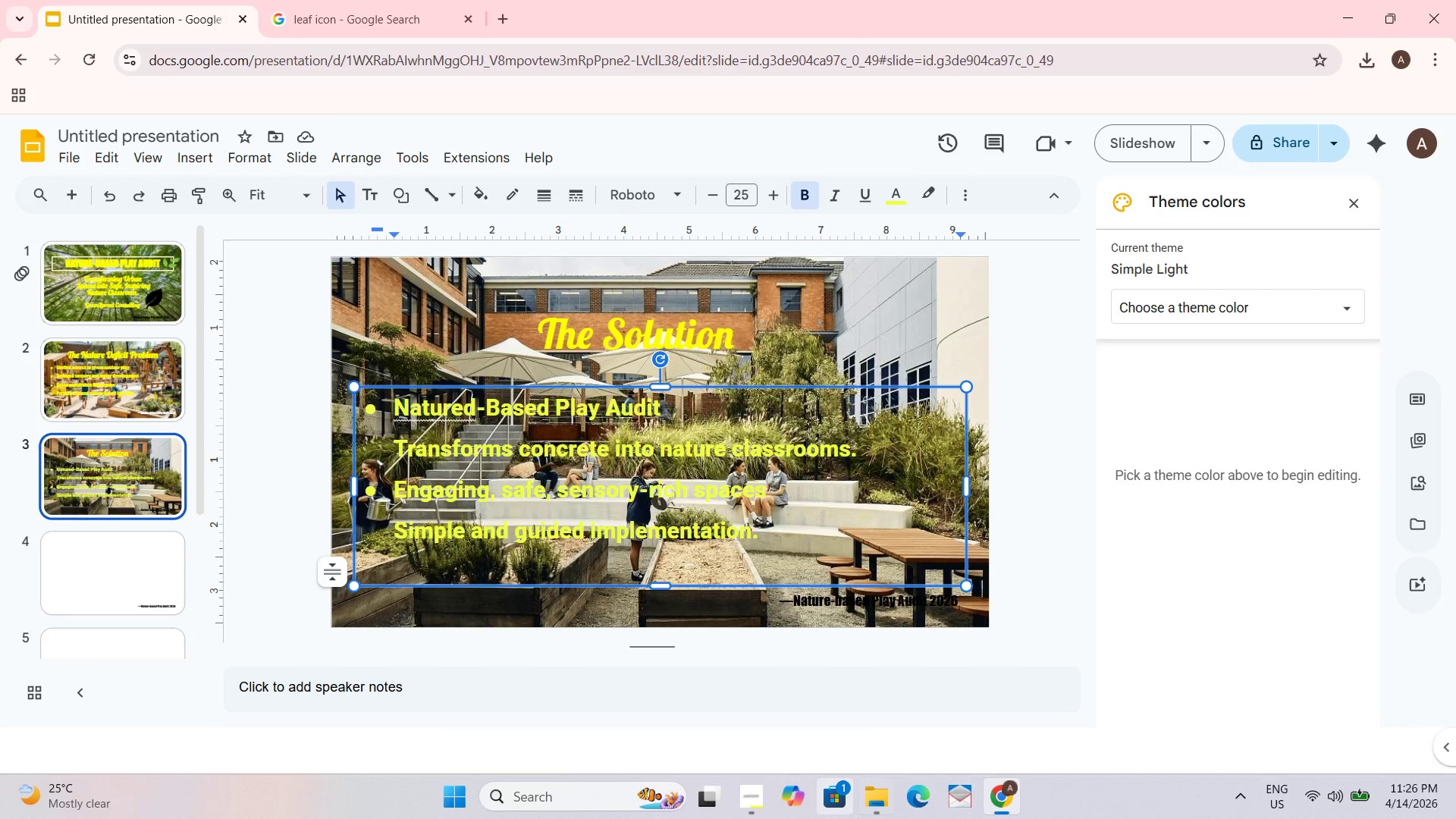 
key(Control+A)
 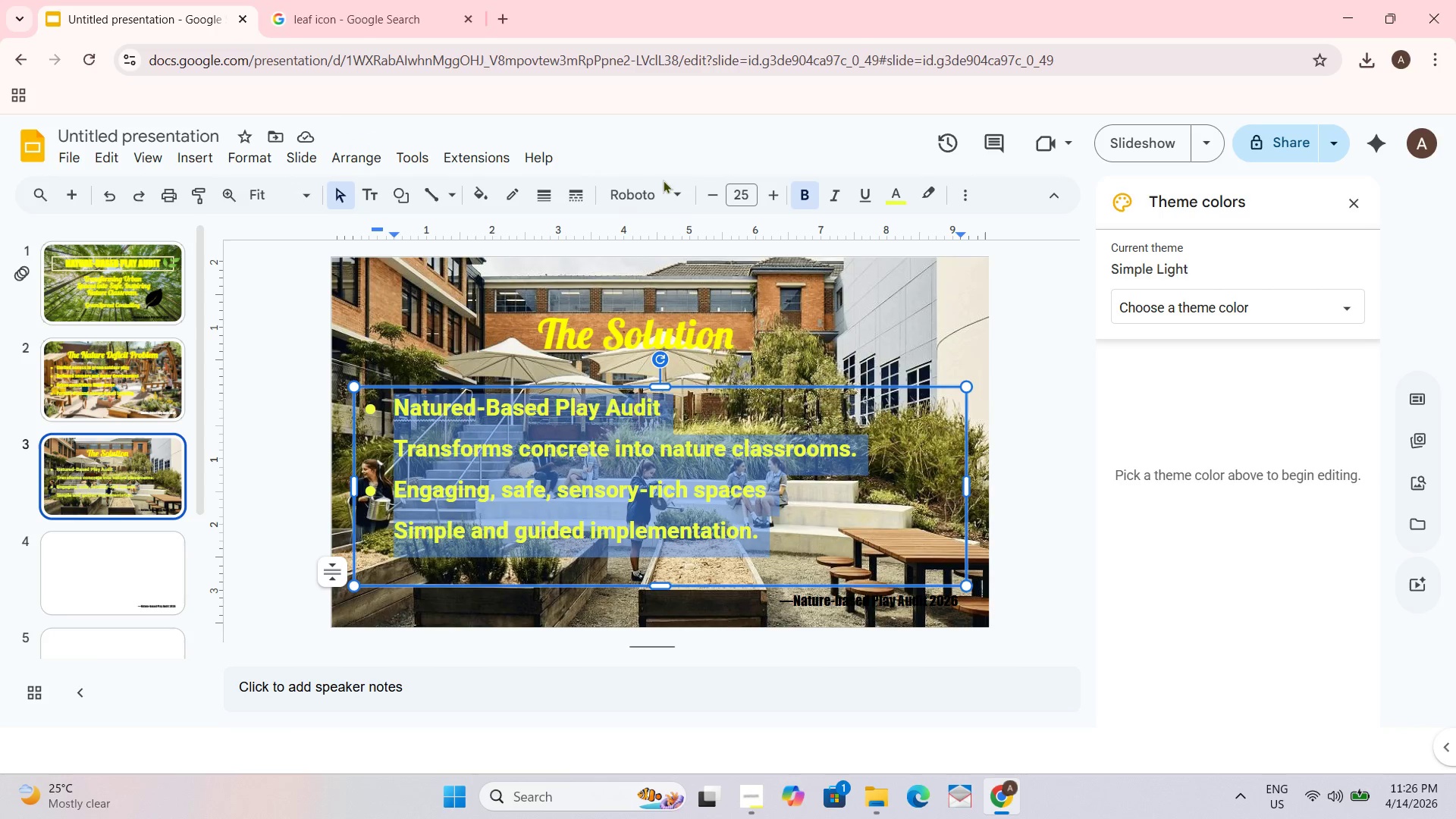 
left_click([687, 190])
 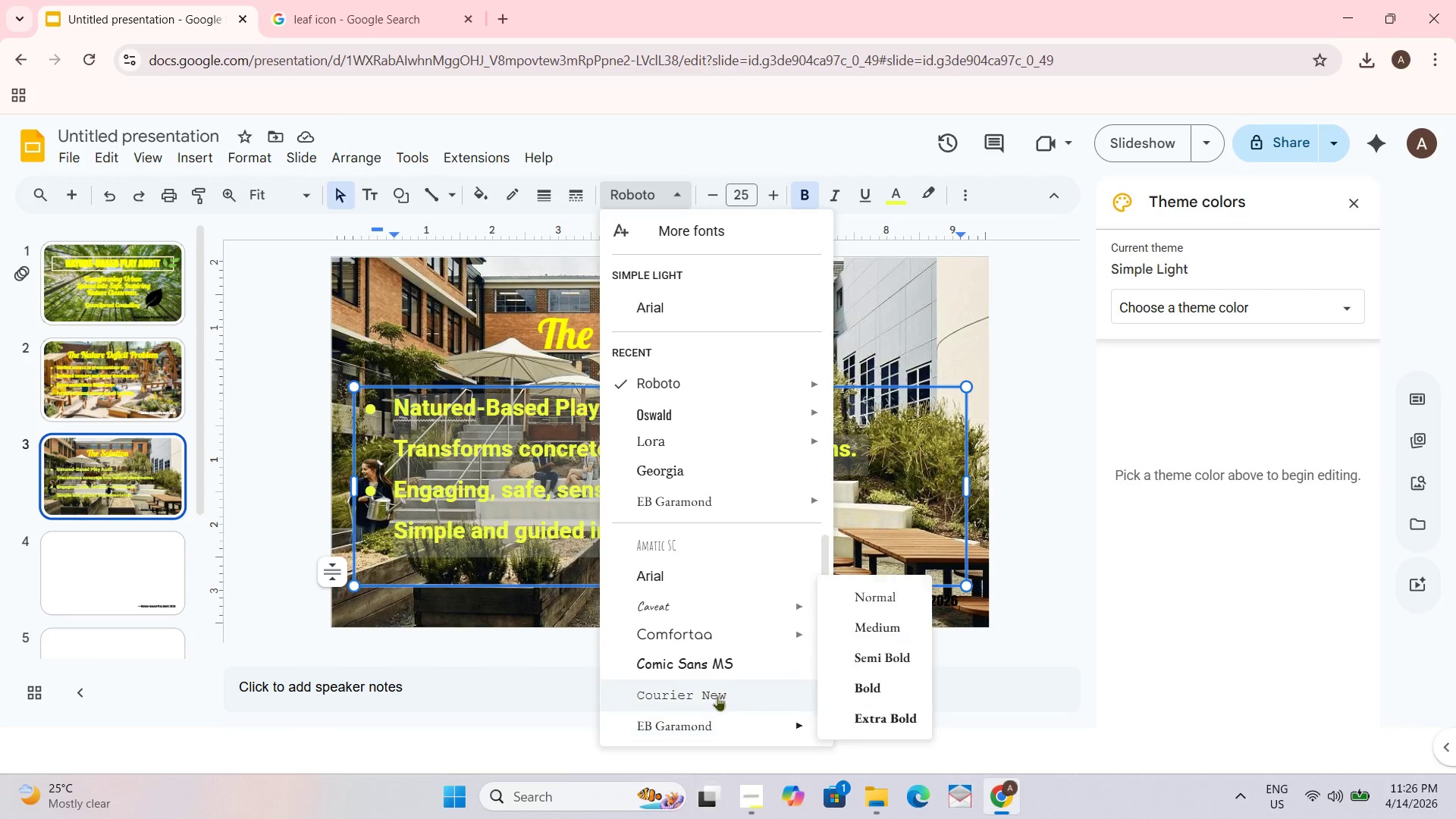 
scroll: coordinate [689, 669], scroll_direction: down, amount: 4.0
 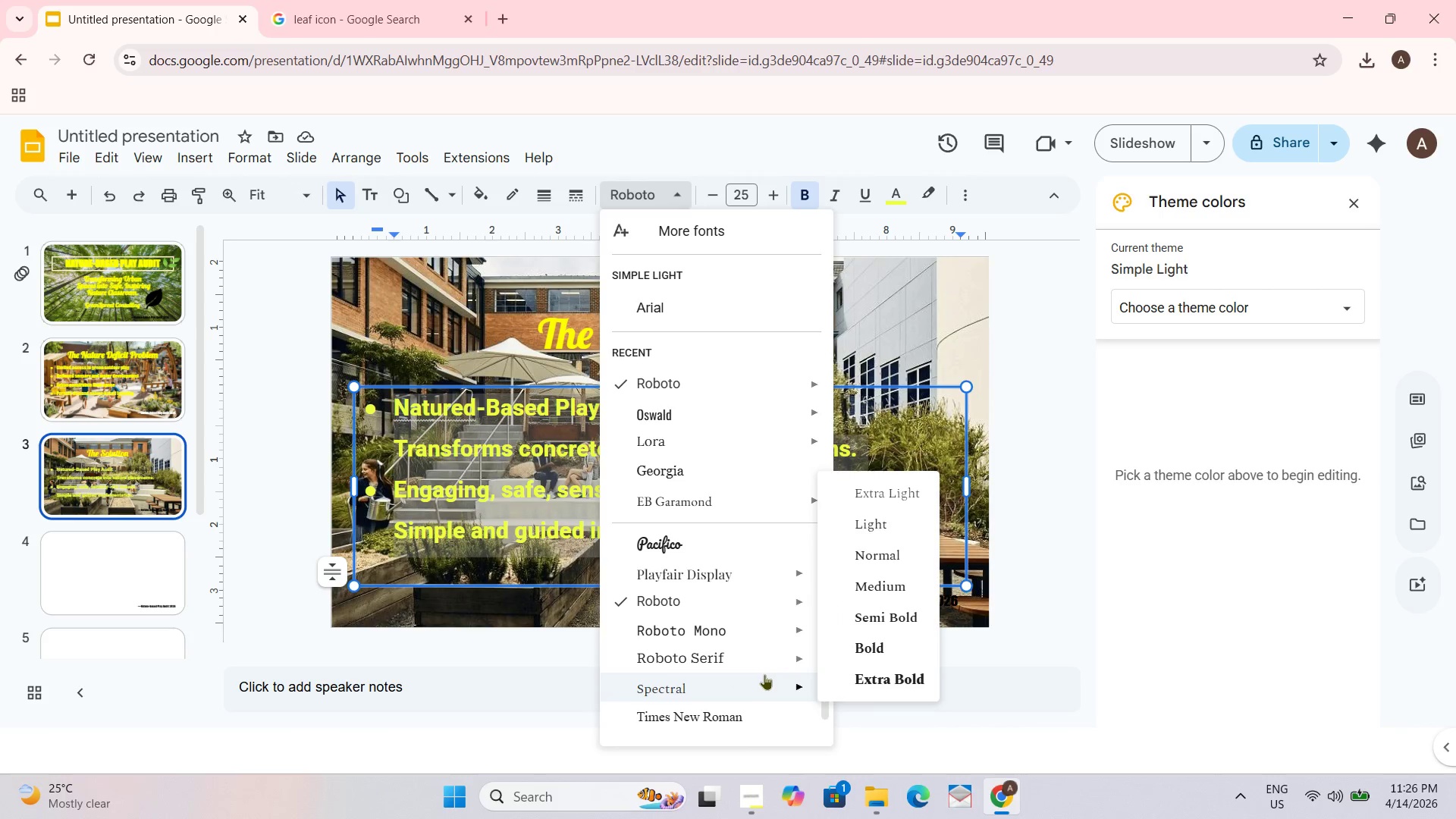 
left_click([850, 672])
 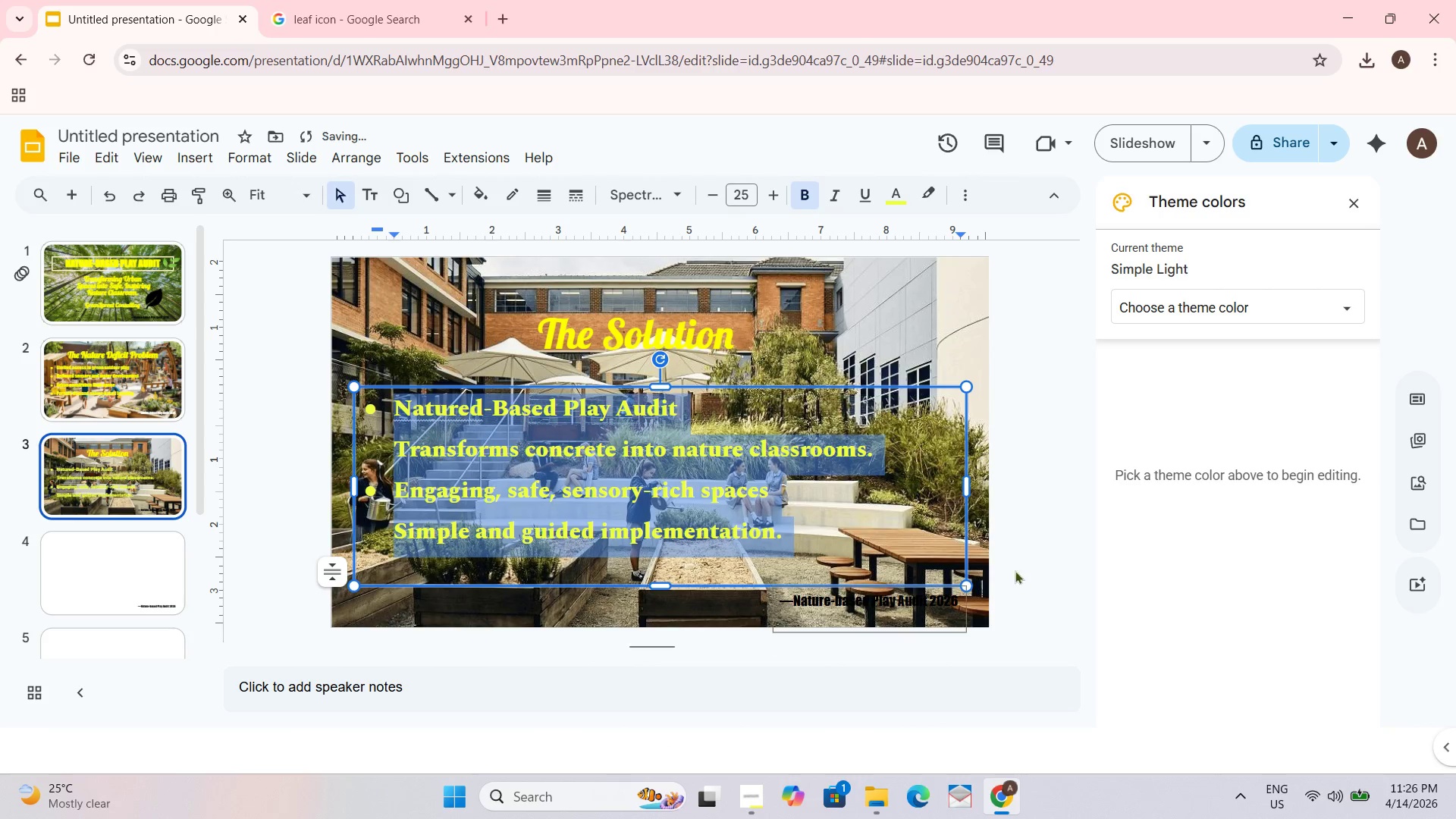 
left_click([1021, 559])
 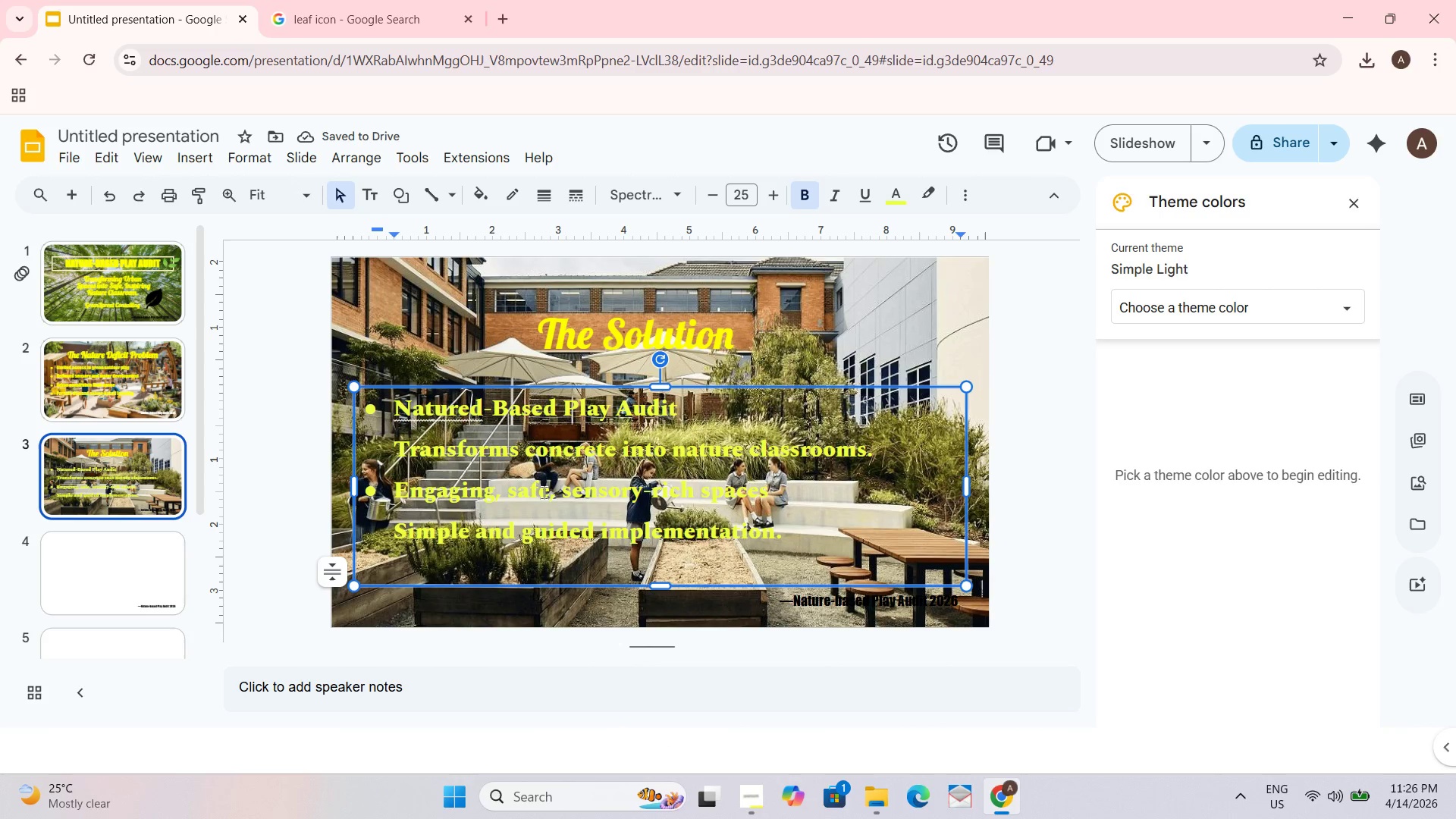 
key(Control+ControlLeft)
 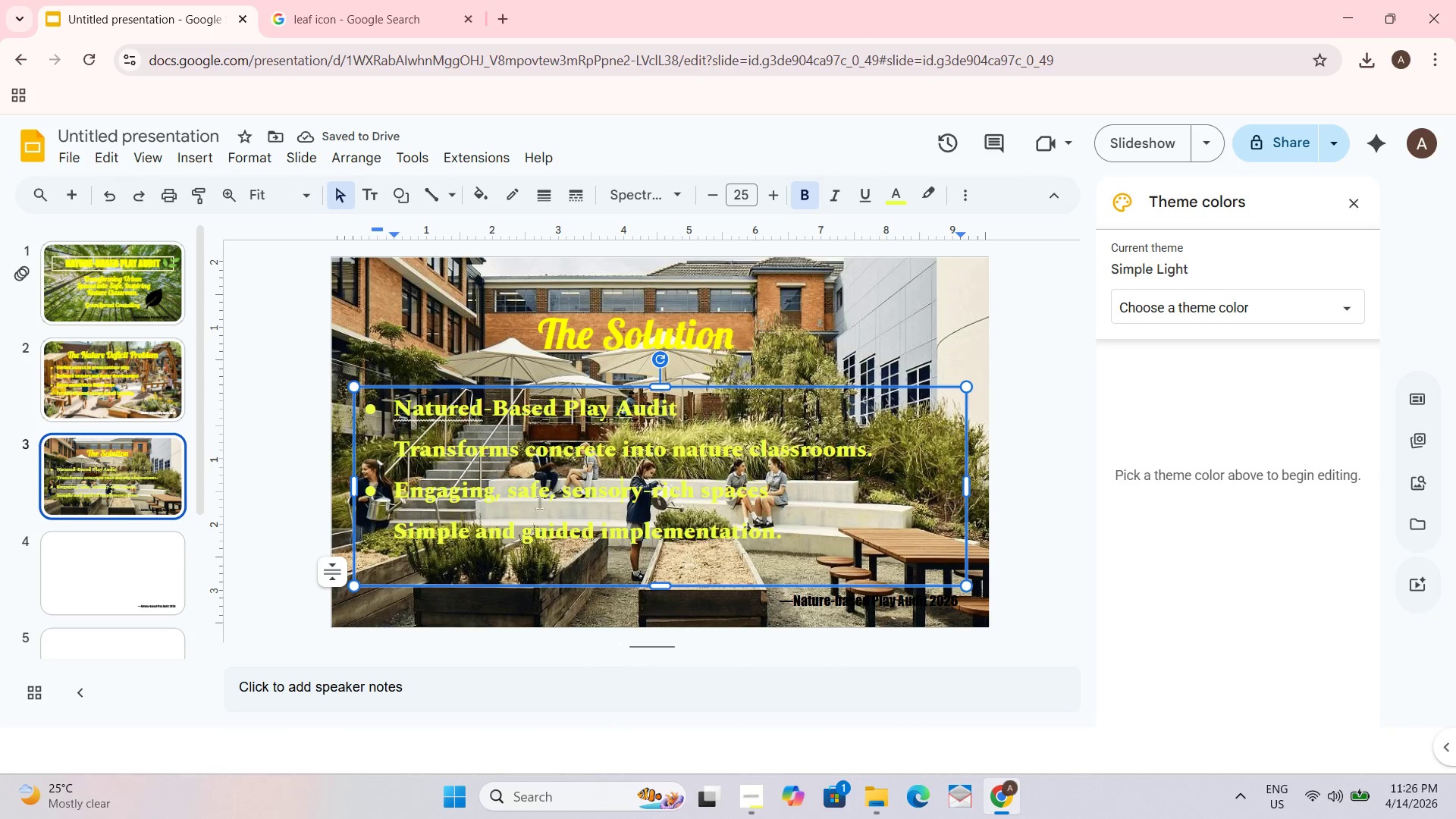 
key(Control+A)
 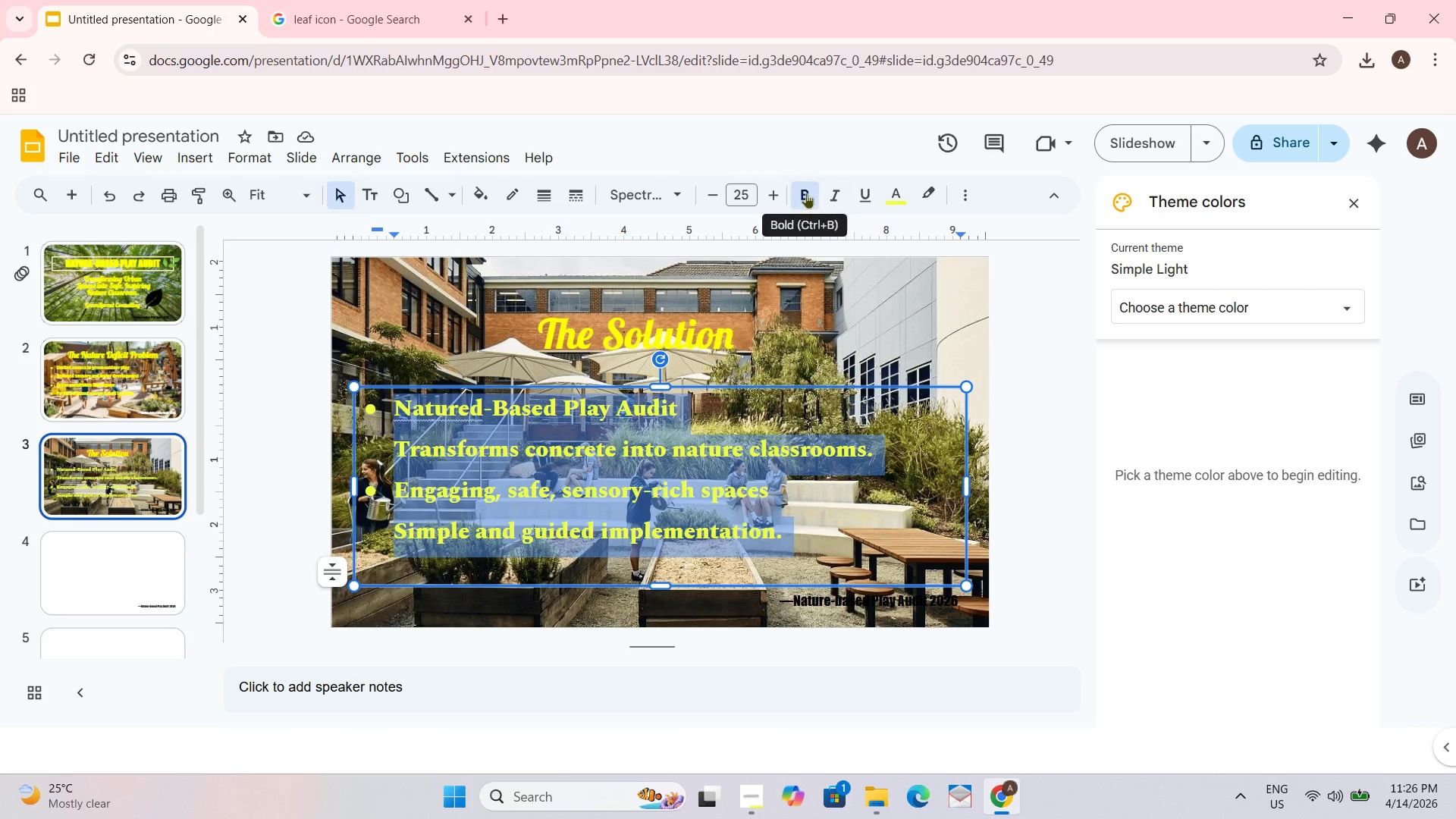 
left_click([662, 193])
 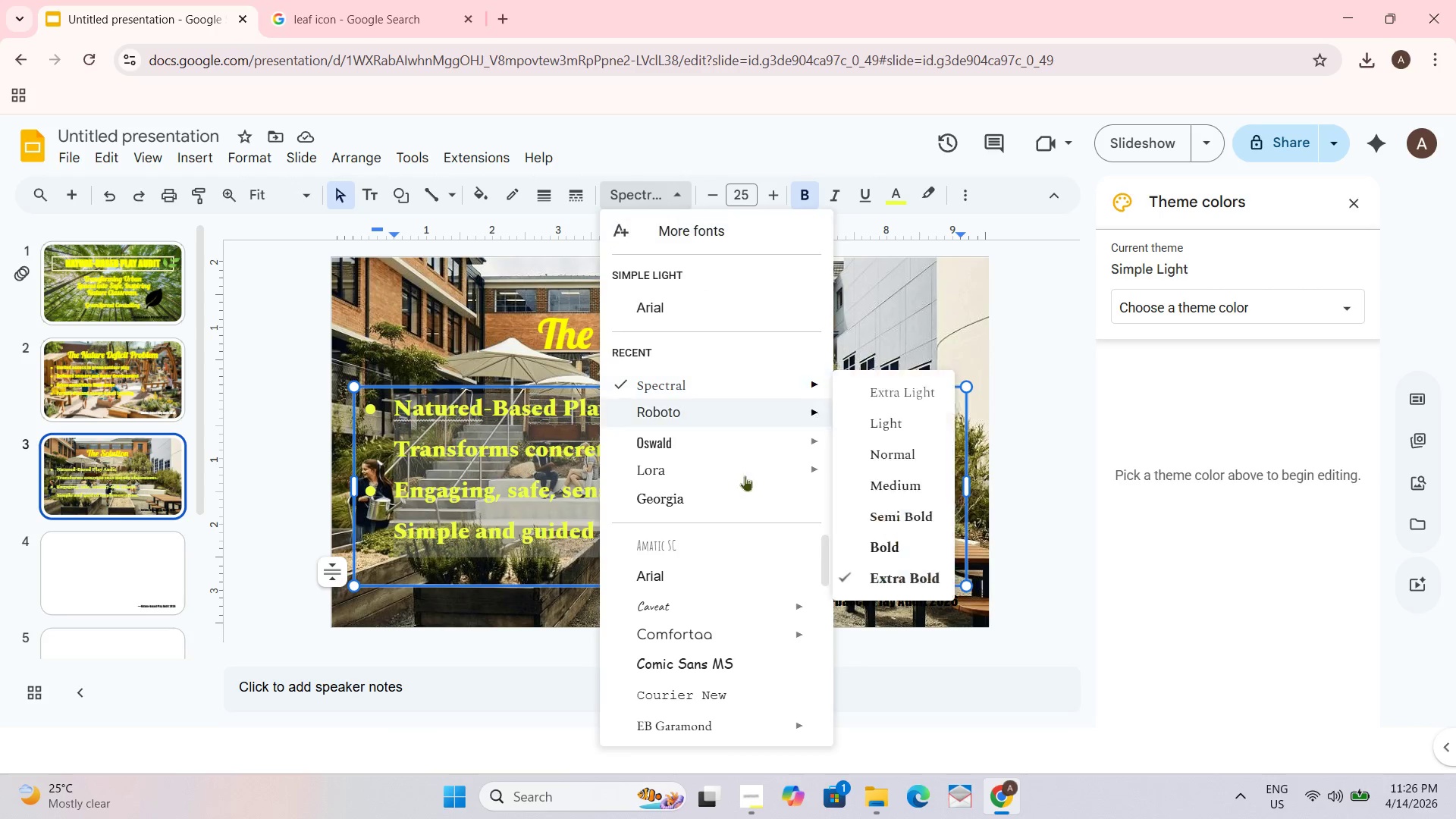 
scroll: coordinate [694, 668], scroll_direction: down, amount: 10.0
 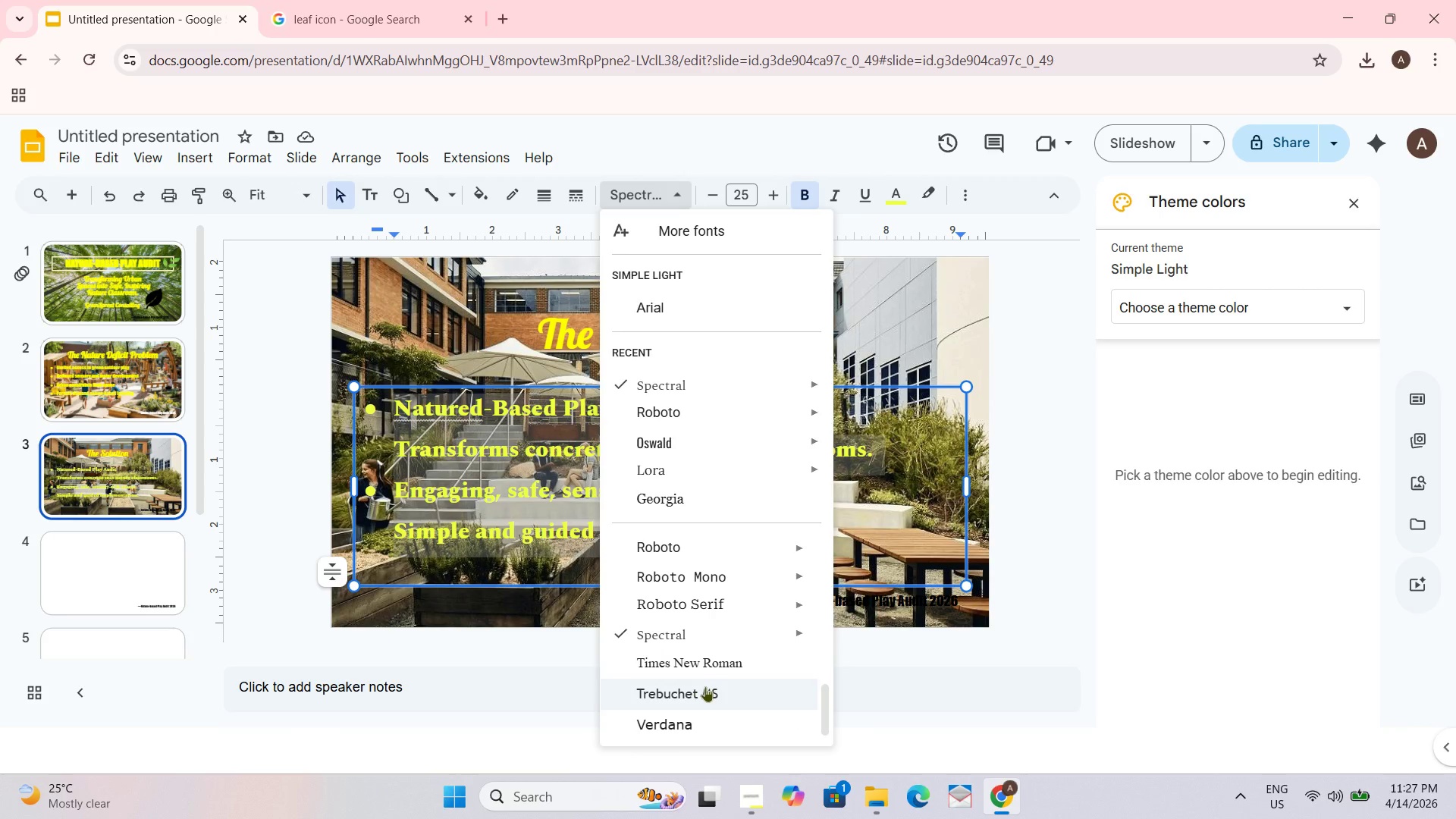 
left_click([704, 692])
 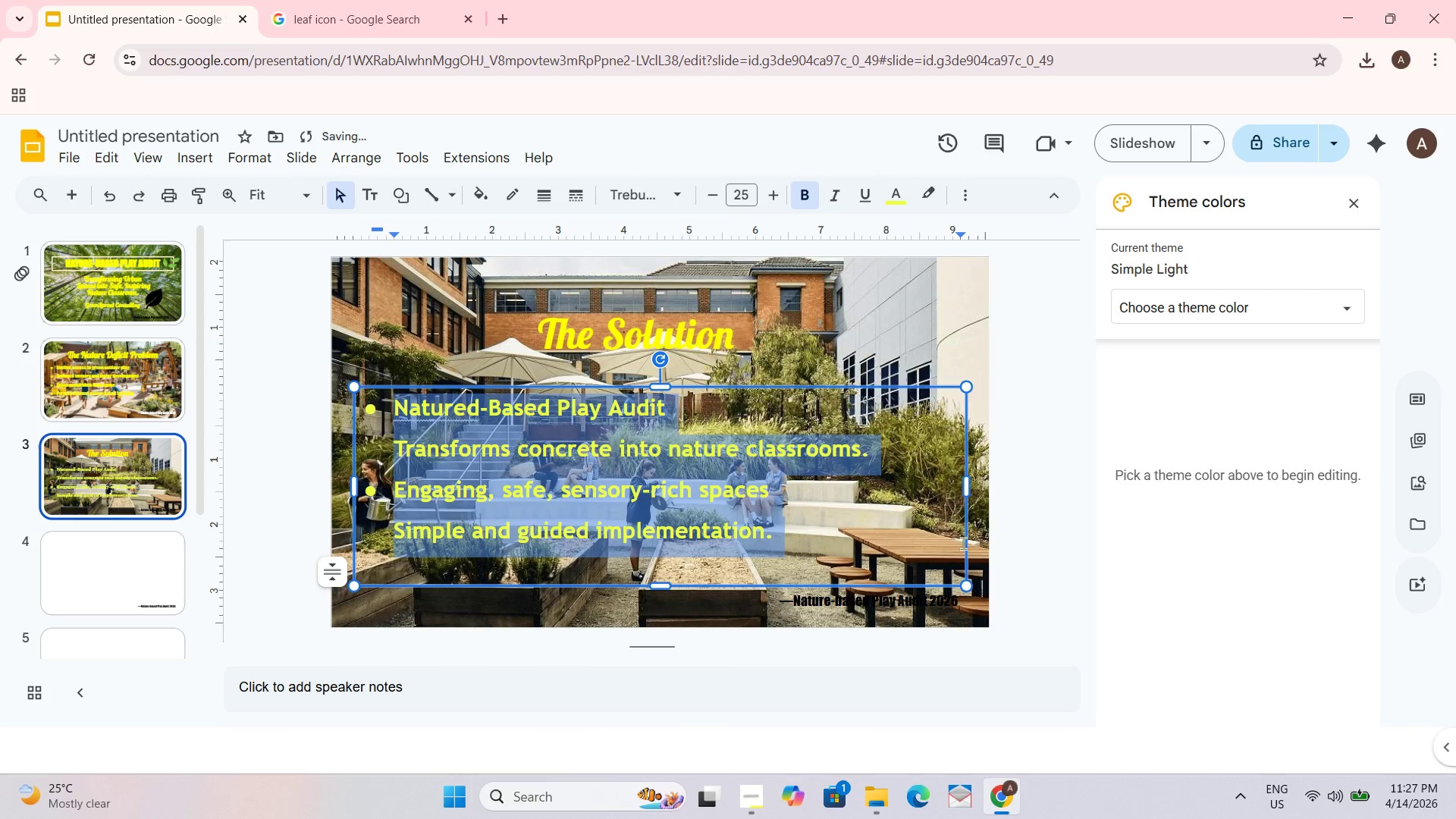 
left_click([1053, 504])
 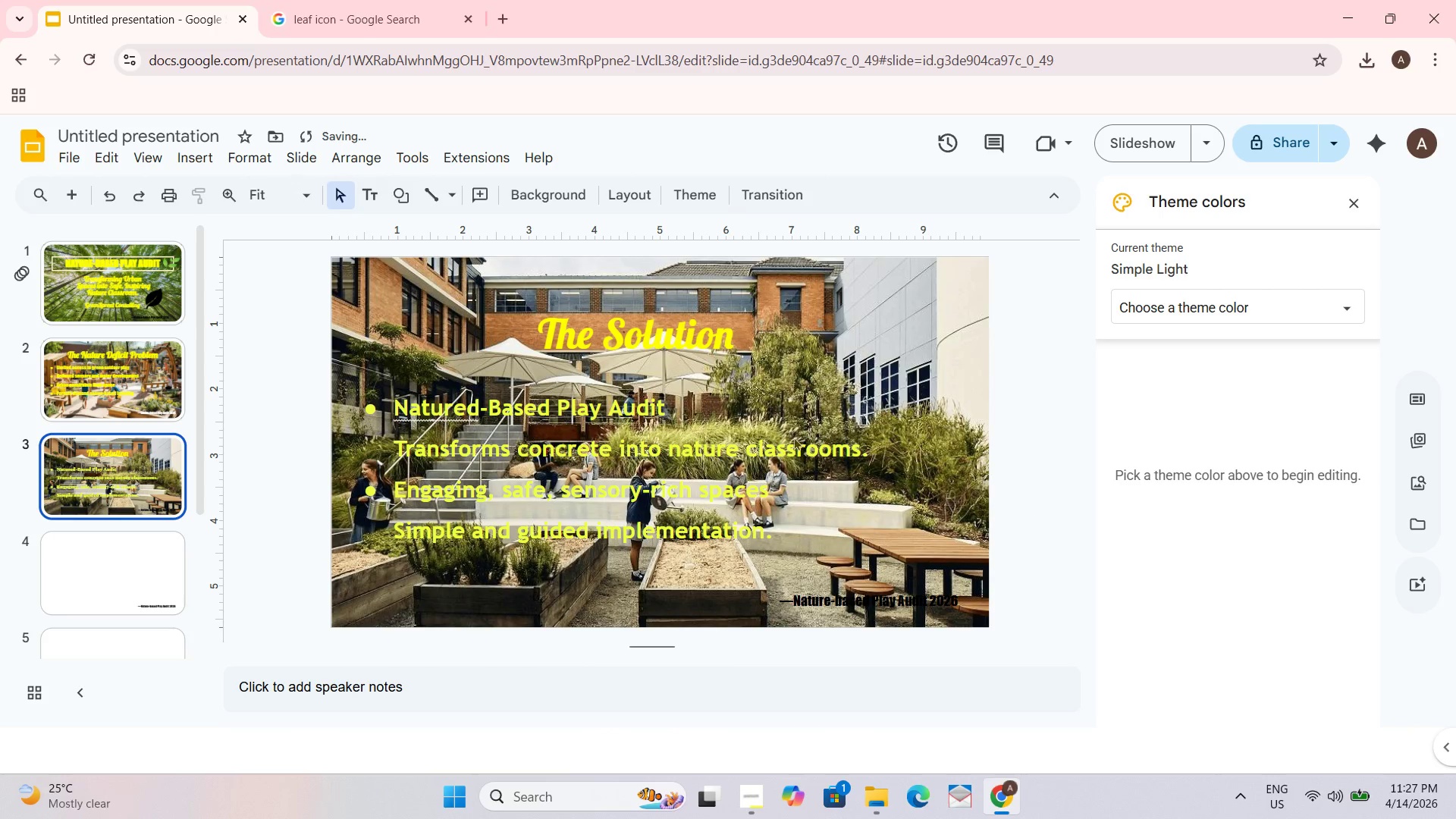 
left_click([678, 441])
 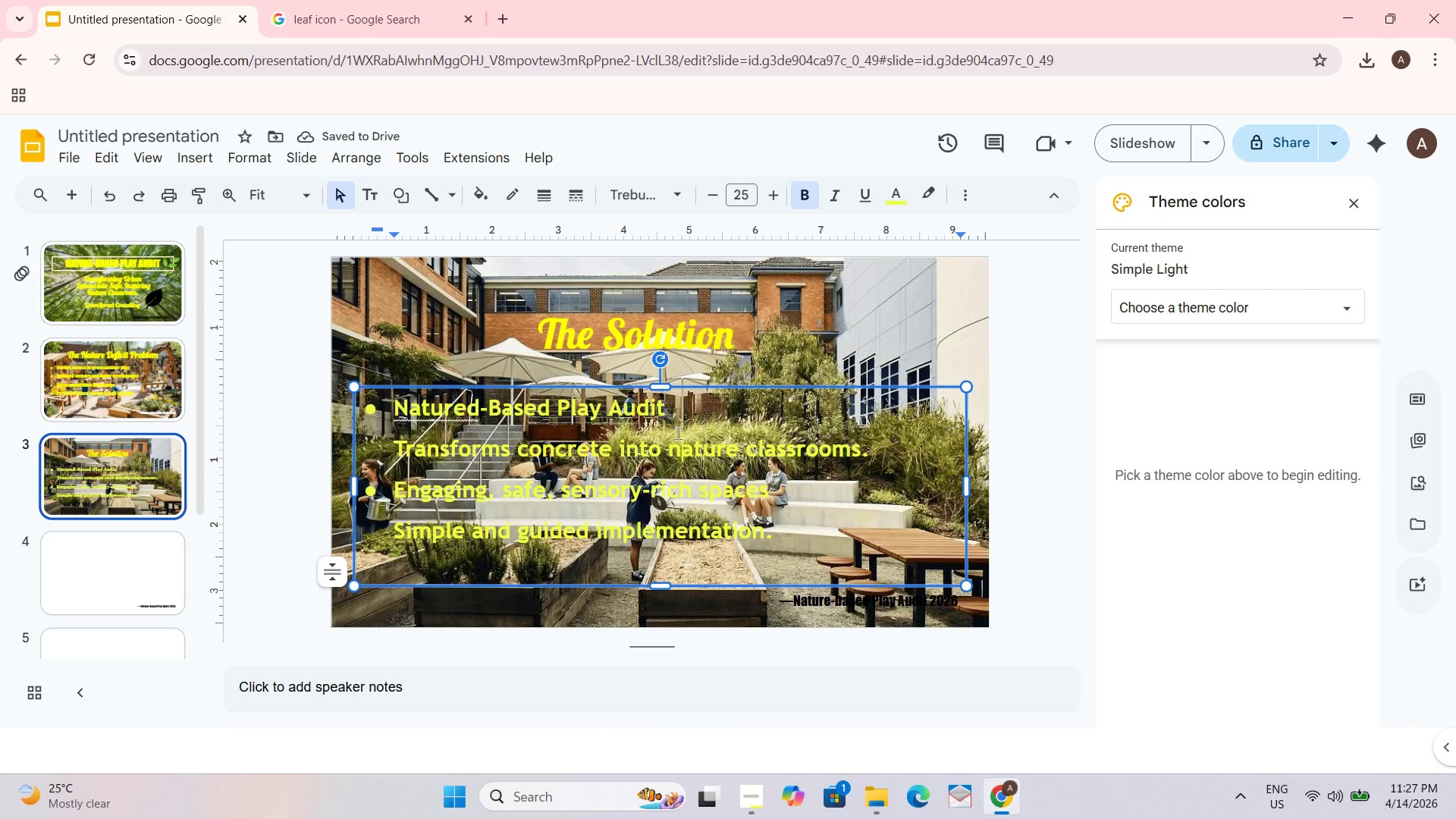 
key(Control+A)
 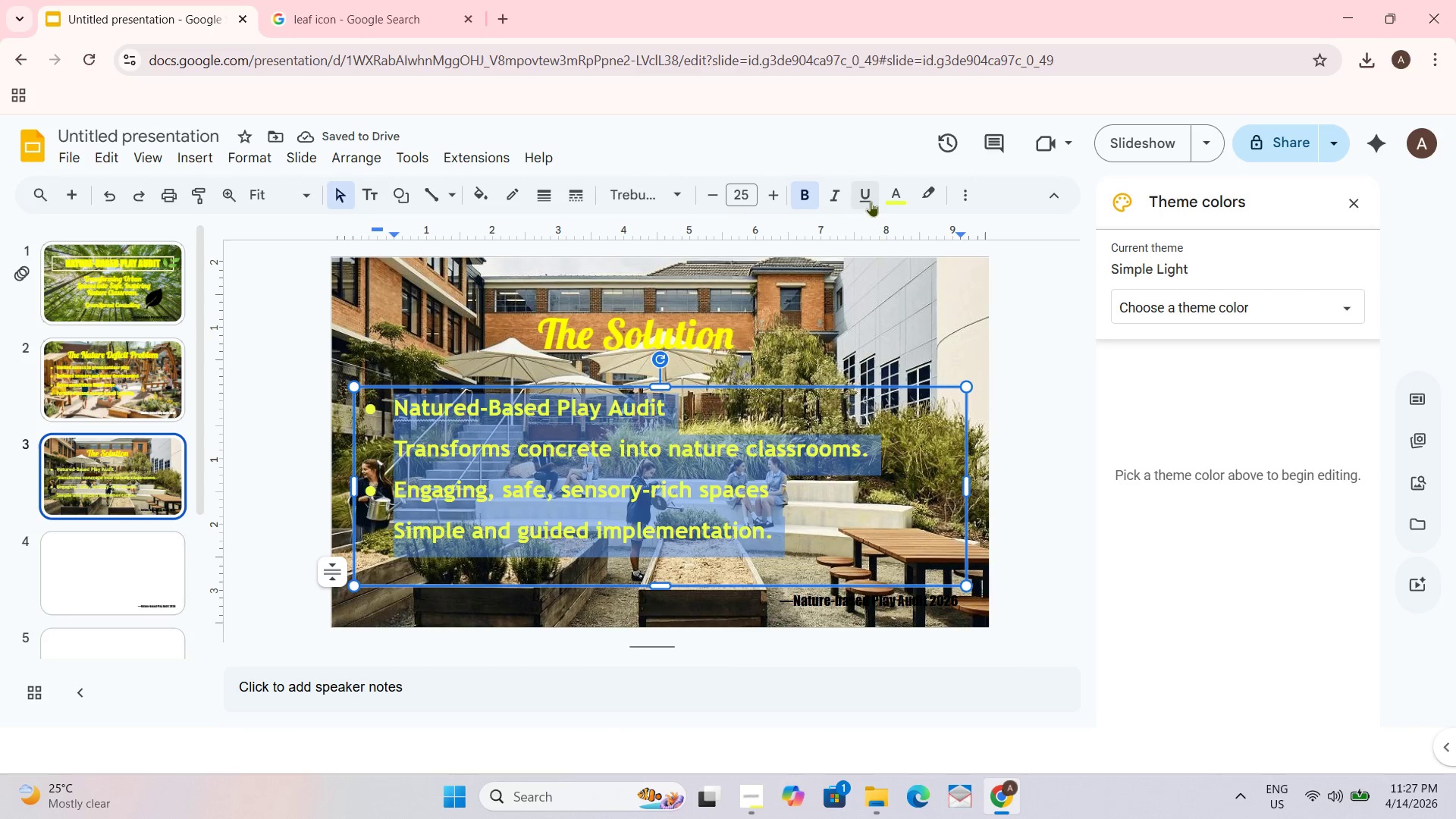 
hold_key(key=ControlLeft, duration=0.41)
 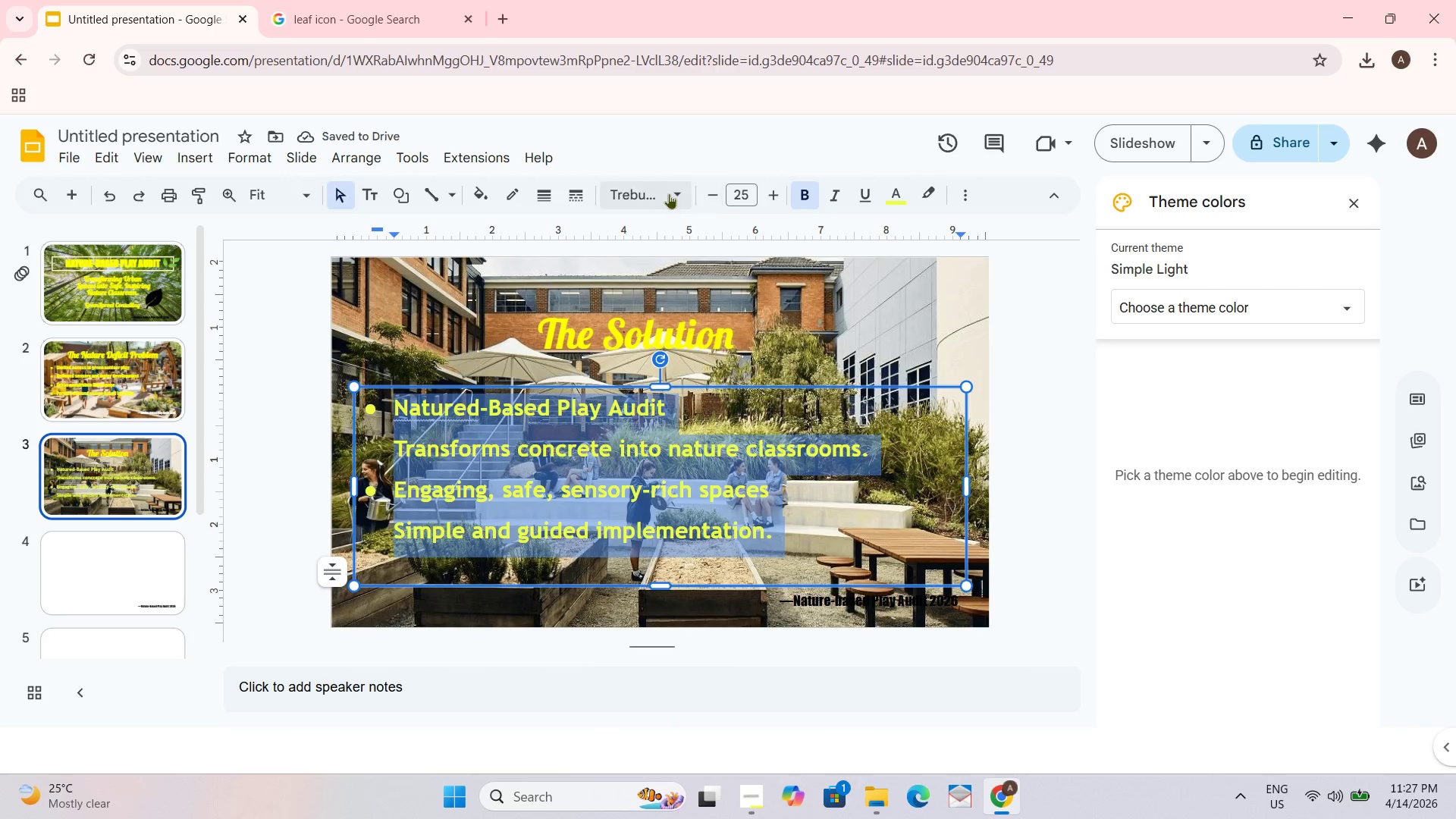 
left_click([669, 193])
 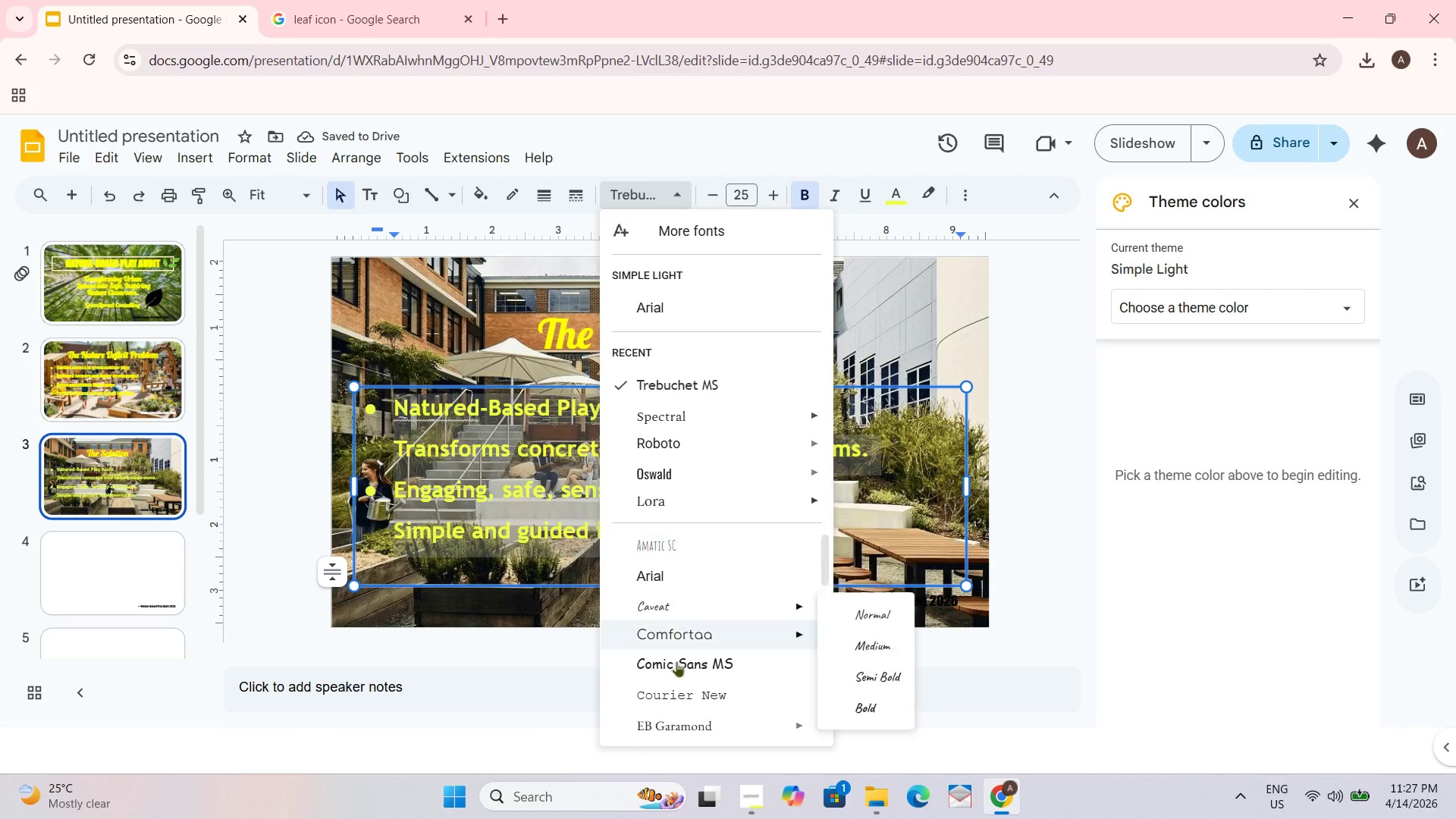 
scroll: coordinate [694, 683], scroll_direction: down, amount: 8.0
 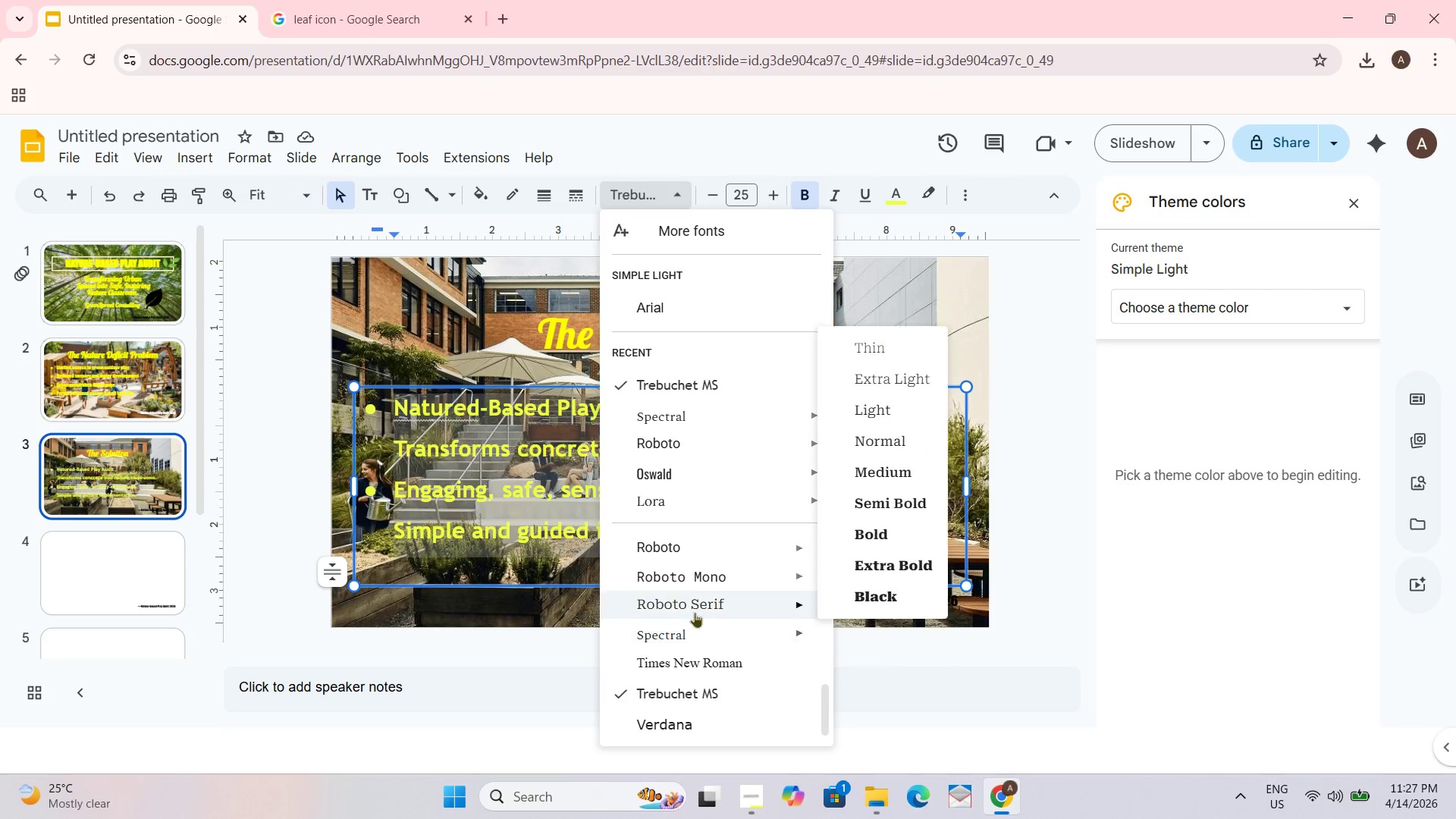 
left_click([701, 662])
 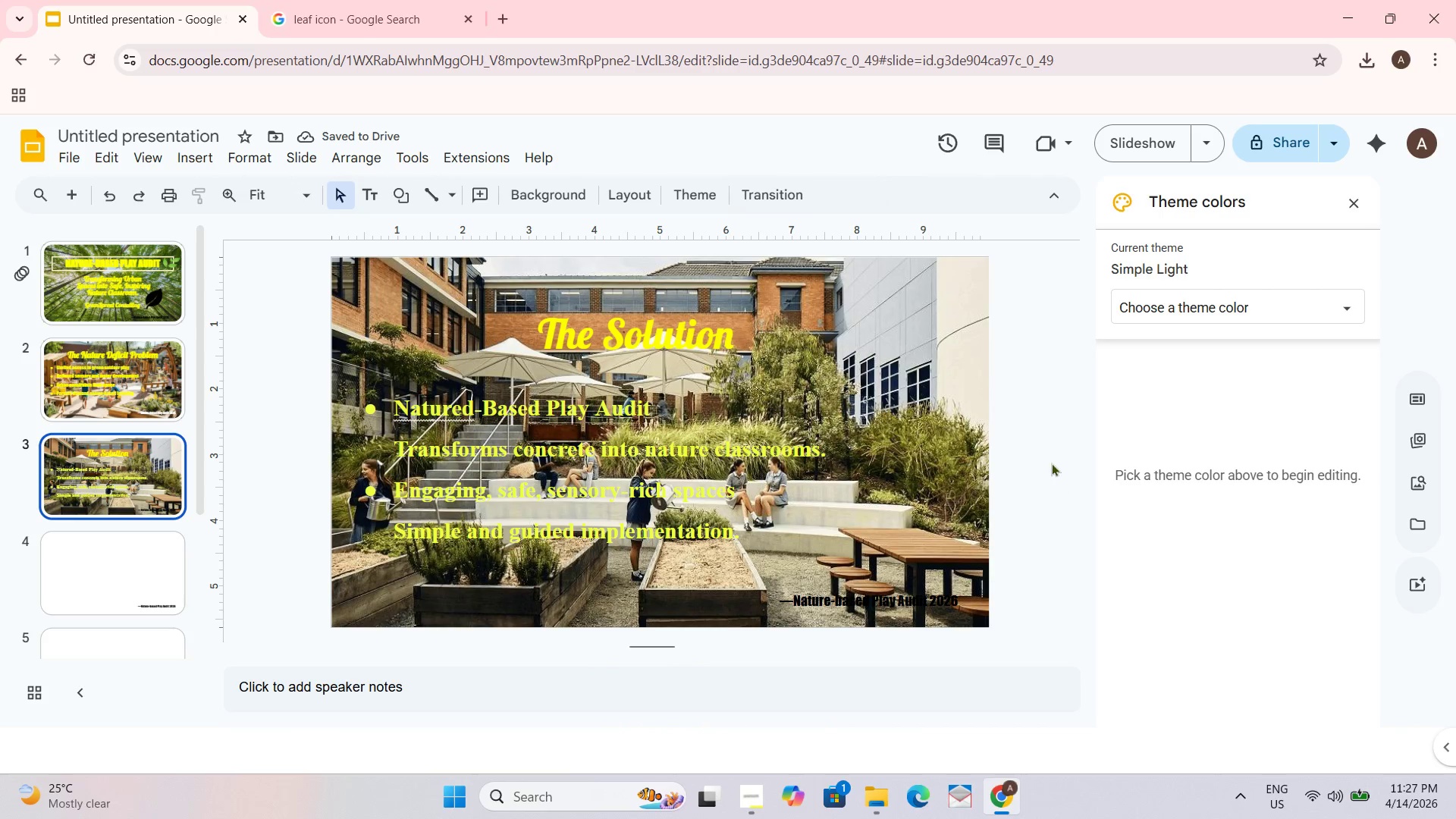 
wait(9.3)
 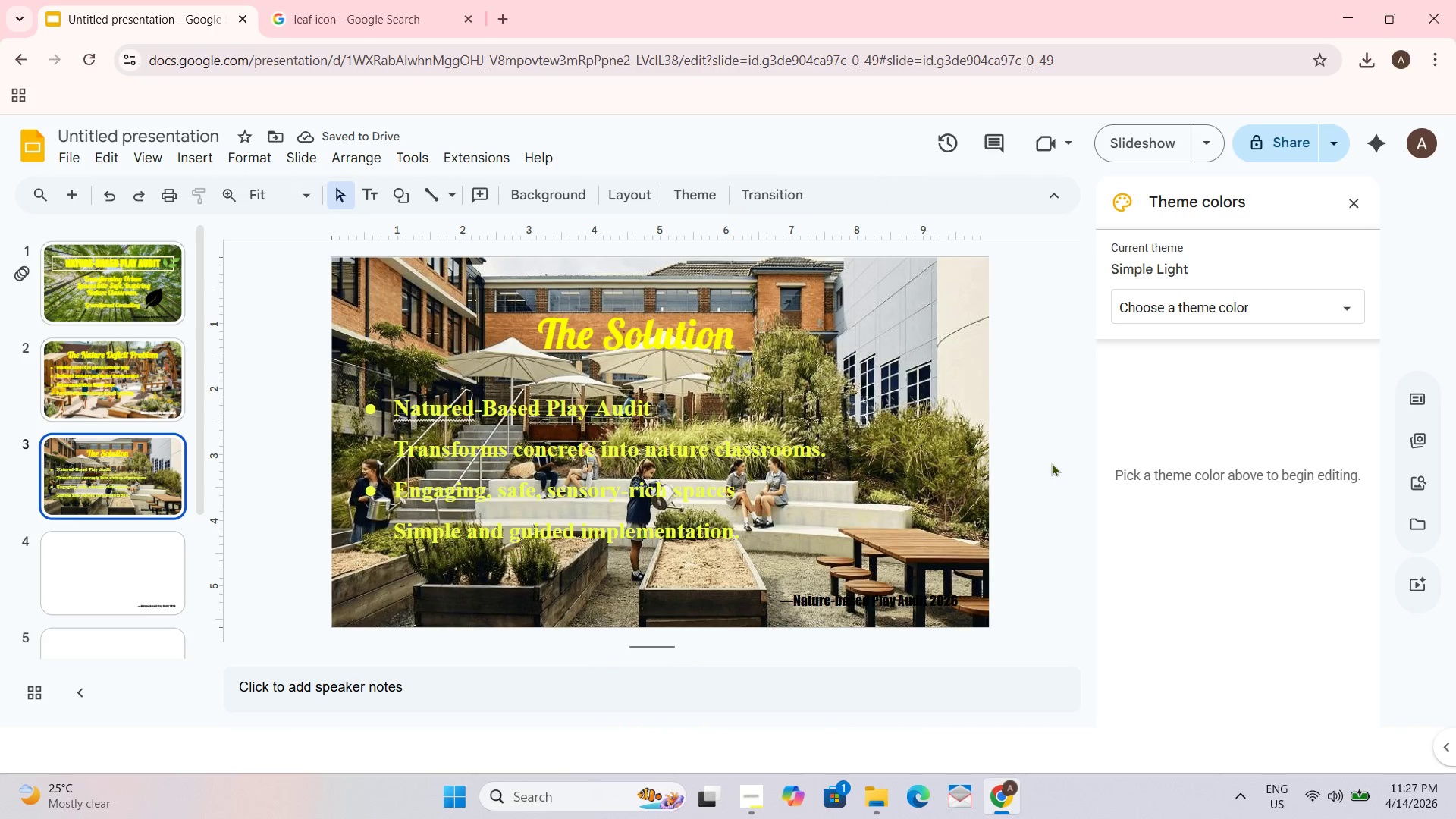 
left_click_drag(start_coordinate=[824, 453], to_coordinate=[824, 446])
 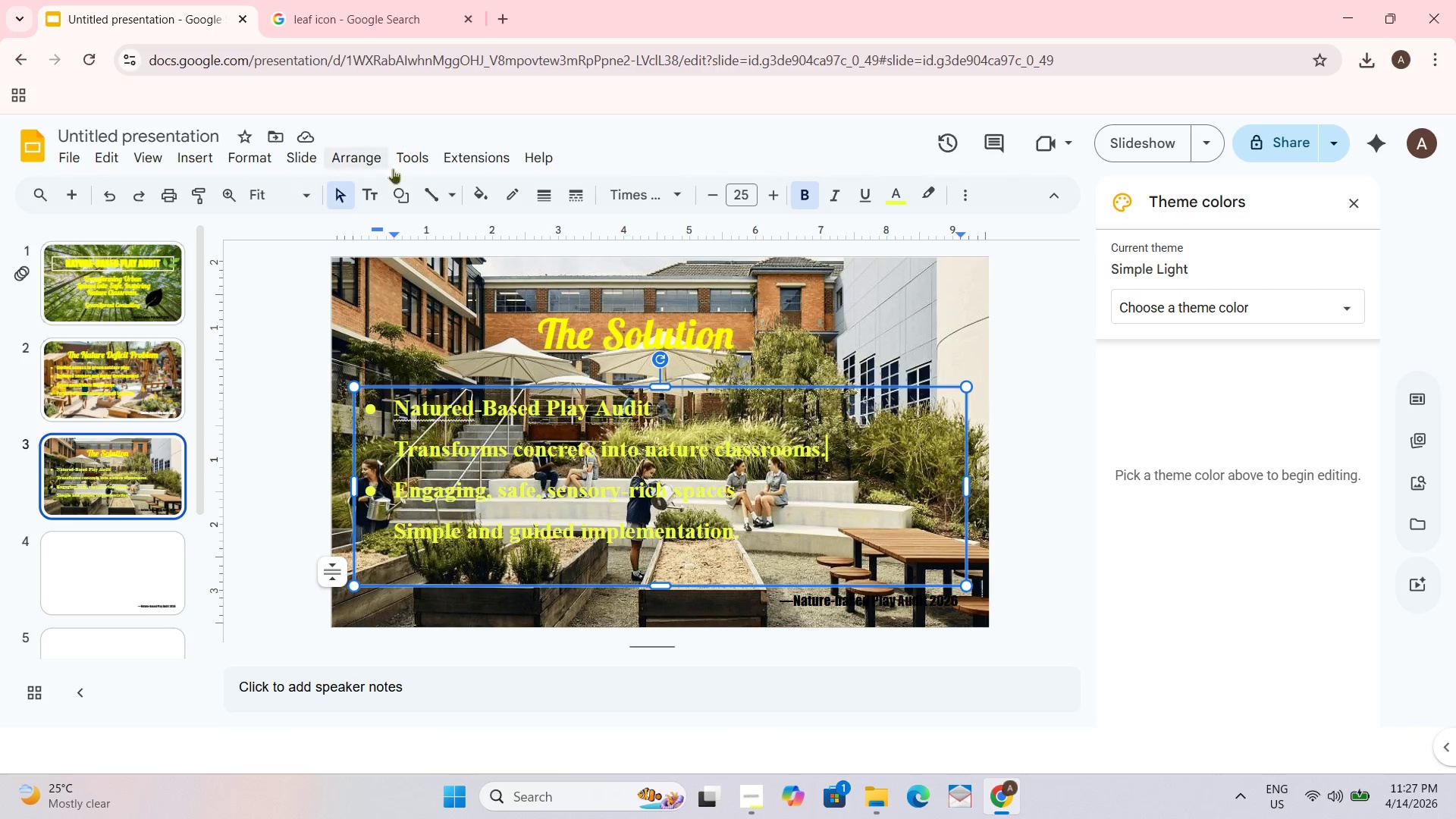 
wait(5.81)
 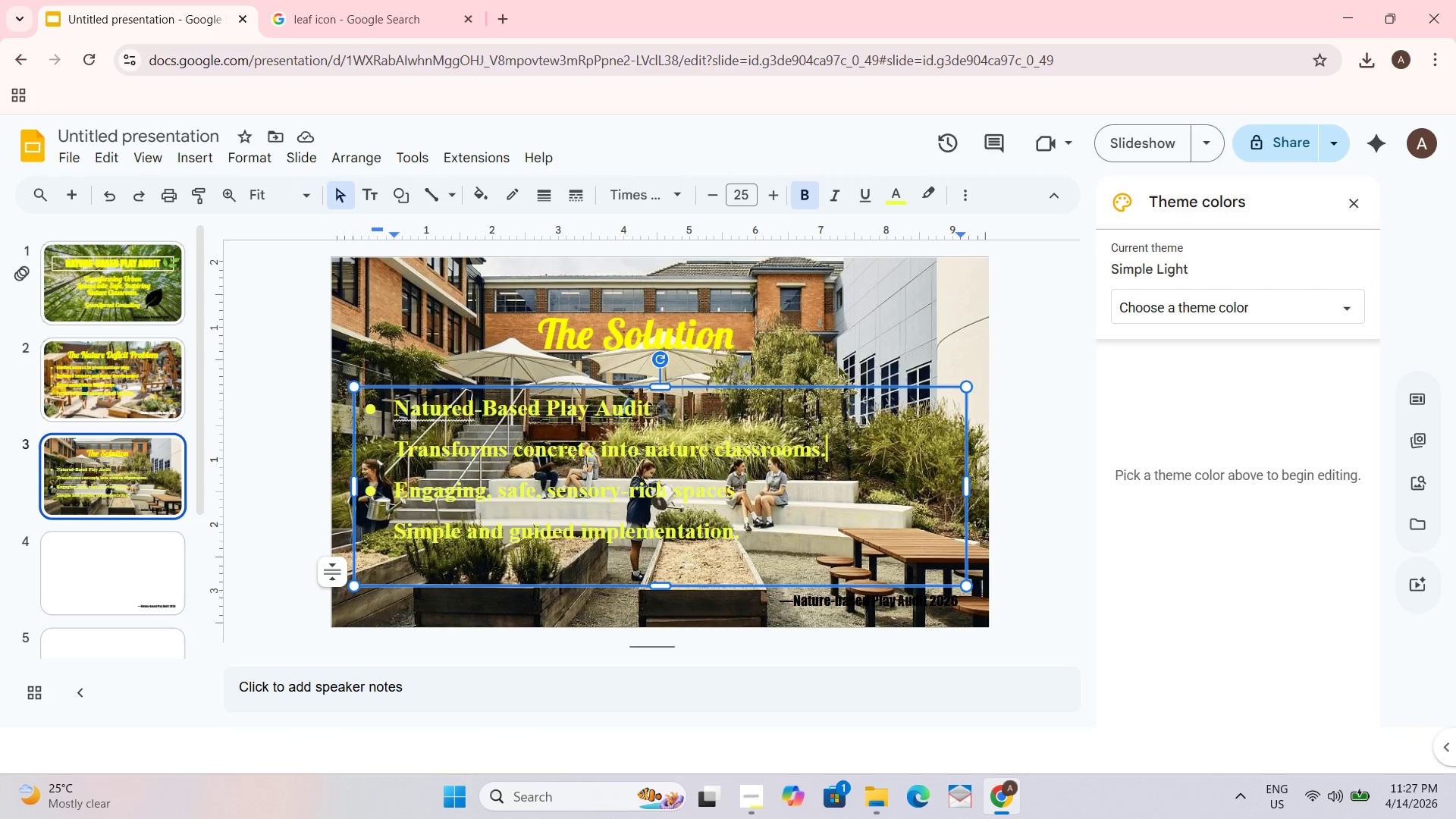 
left_click_drag(start_coordinate=[397, 403], to_coordinate=[891, 590])
 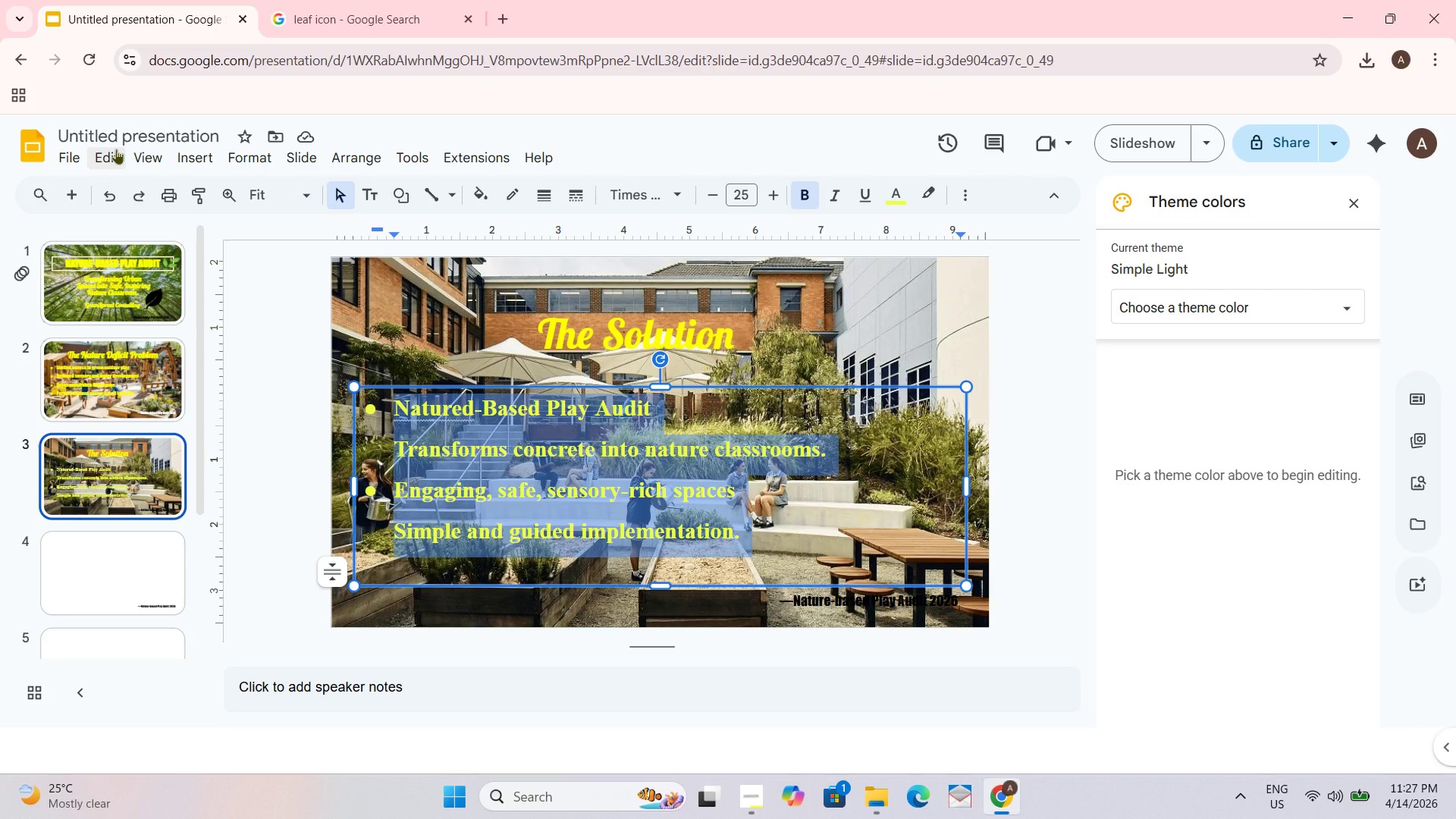 
left_click([116, 149])
 